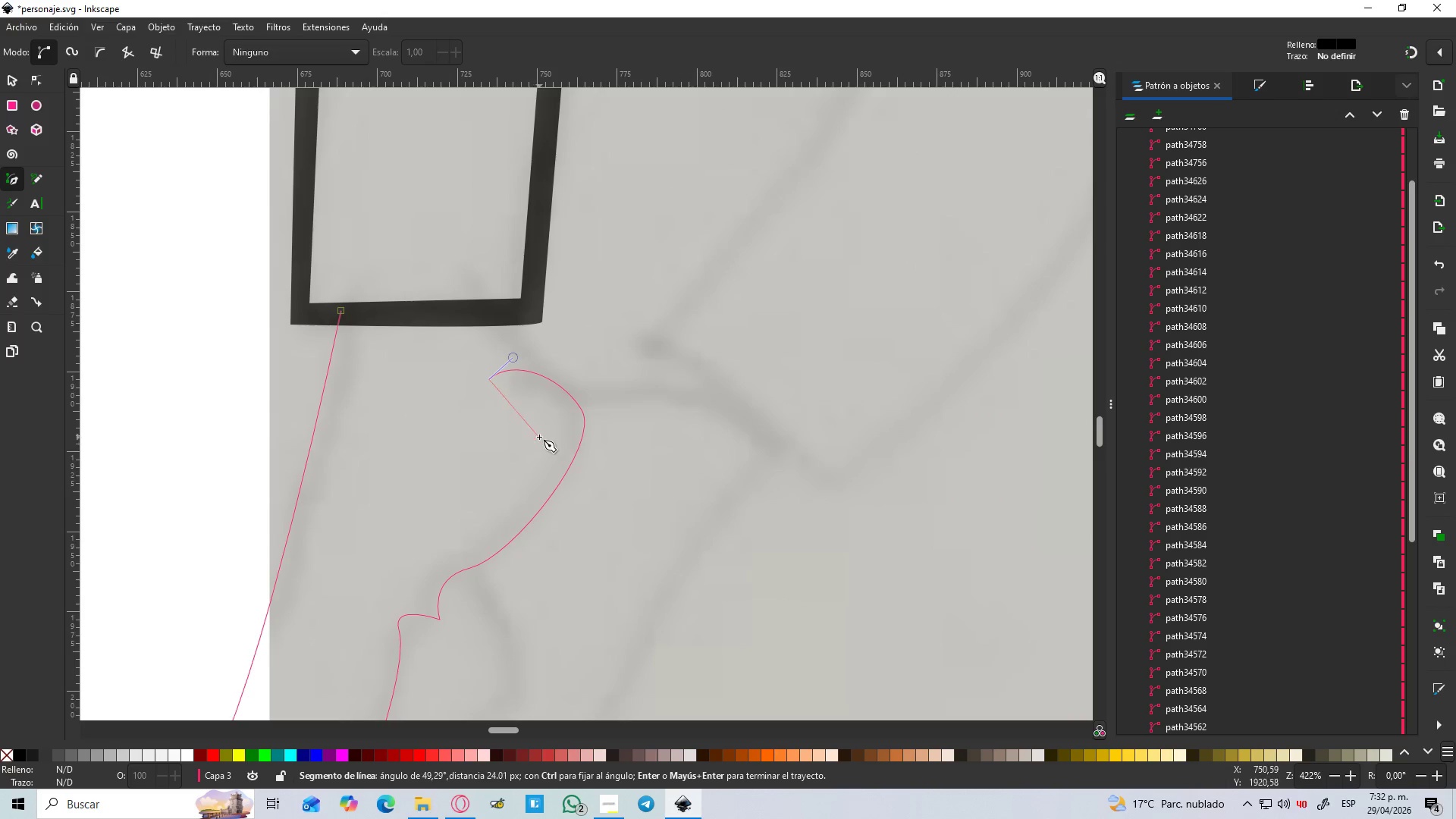 
left_click_drag(start_coordinate=[543, 441], to_coordinate=[509, 496])
 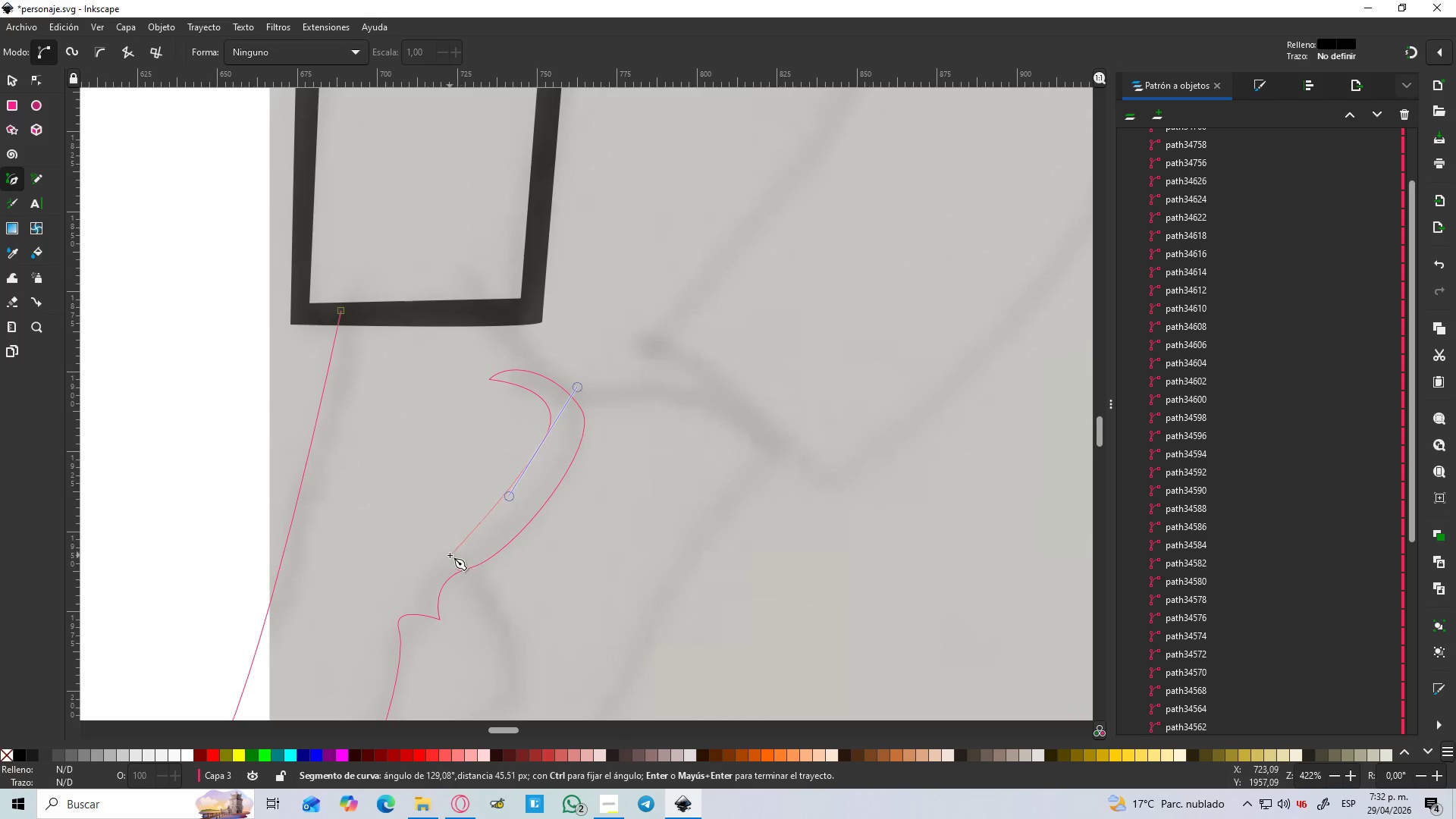 
left_click_drag(start_coordinate=[443, 557], to_coordinate=[325, 651])
 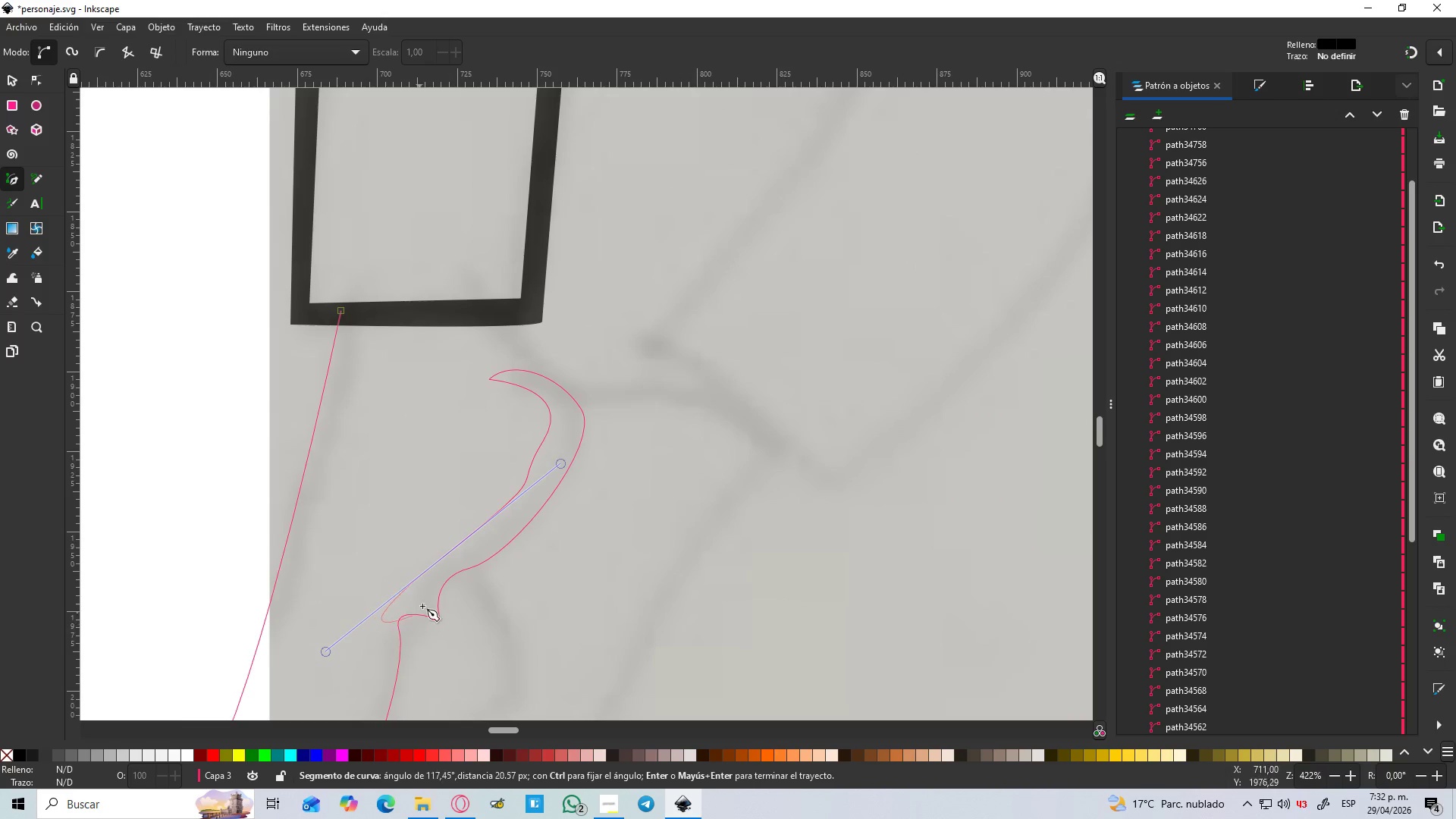 
hold_key(key=Space, duration=0.61)
 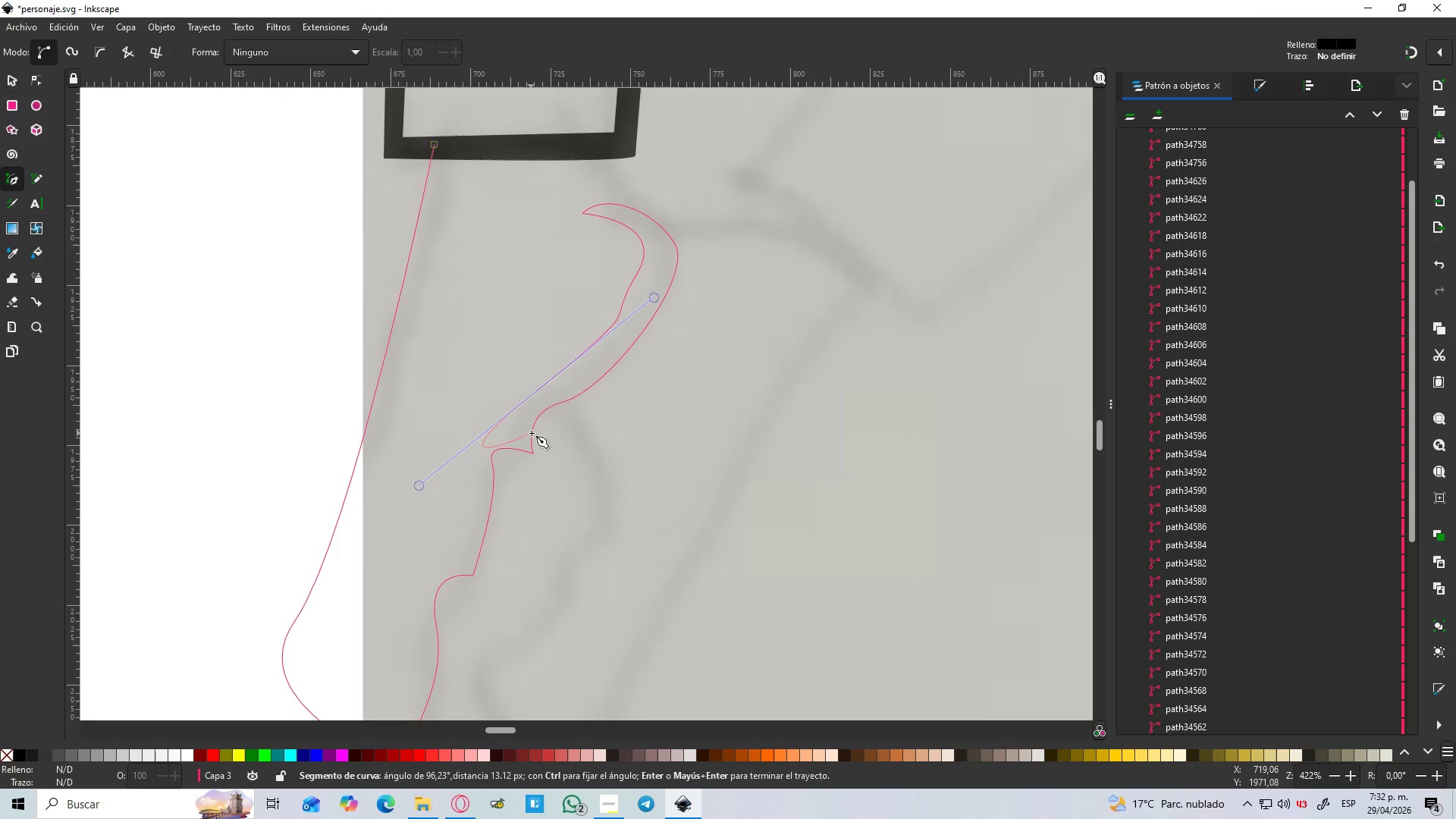 
key(Shift+L)
 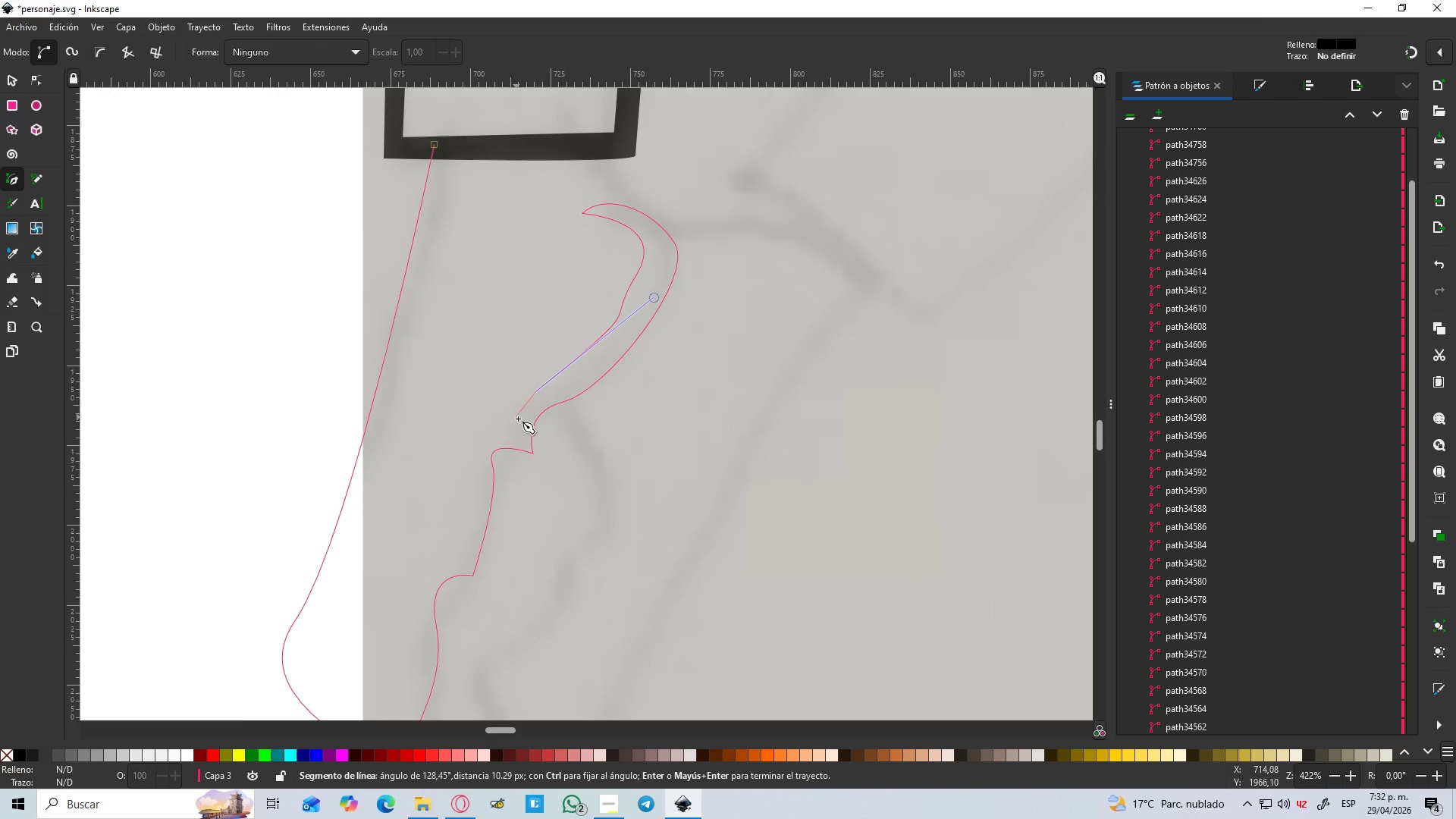 
left_click_drag(start_coordinate=[515, 438], to_coordinate=[523, 463])
 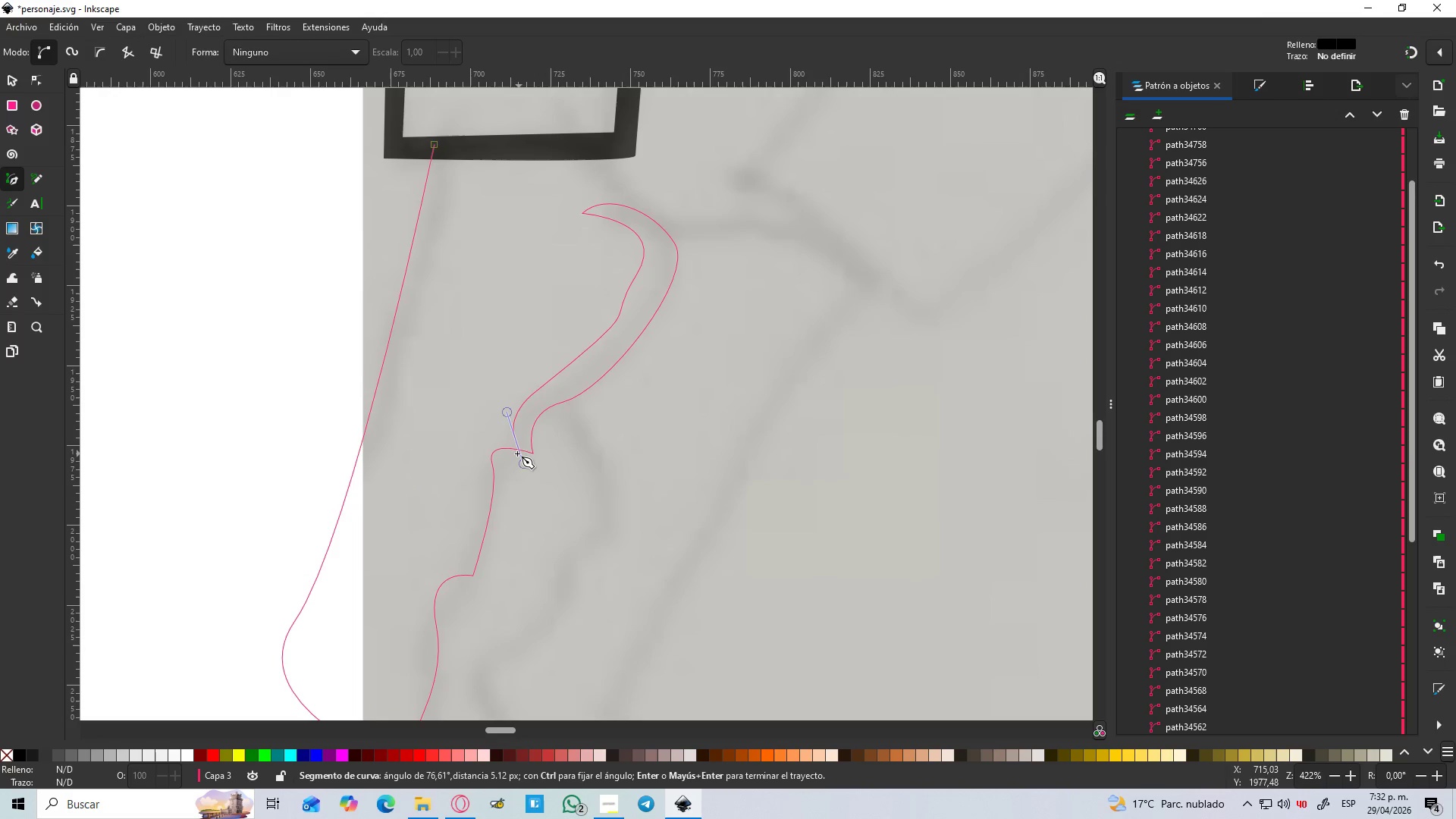 
key(Shift+L)
 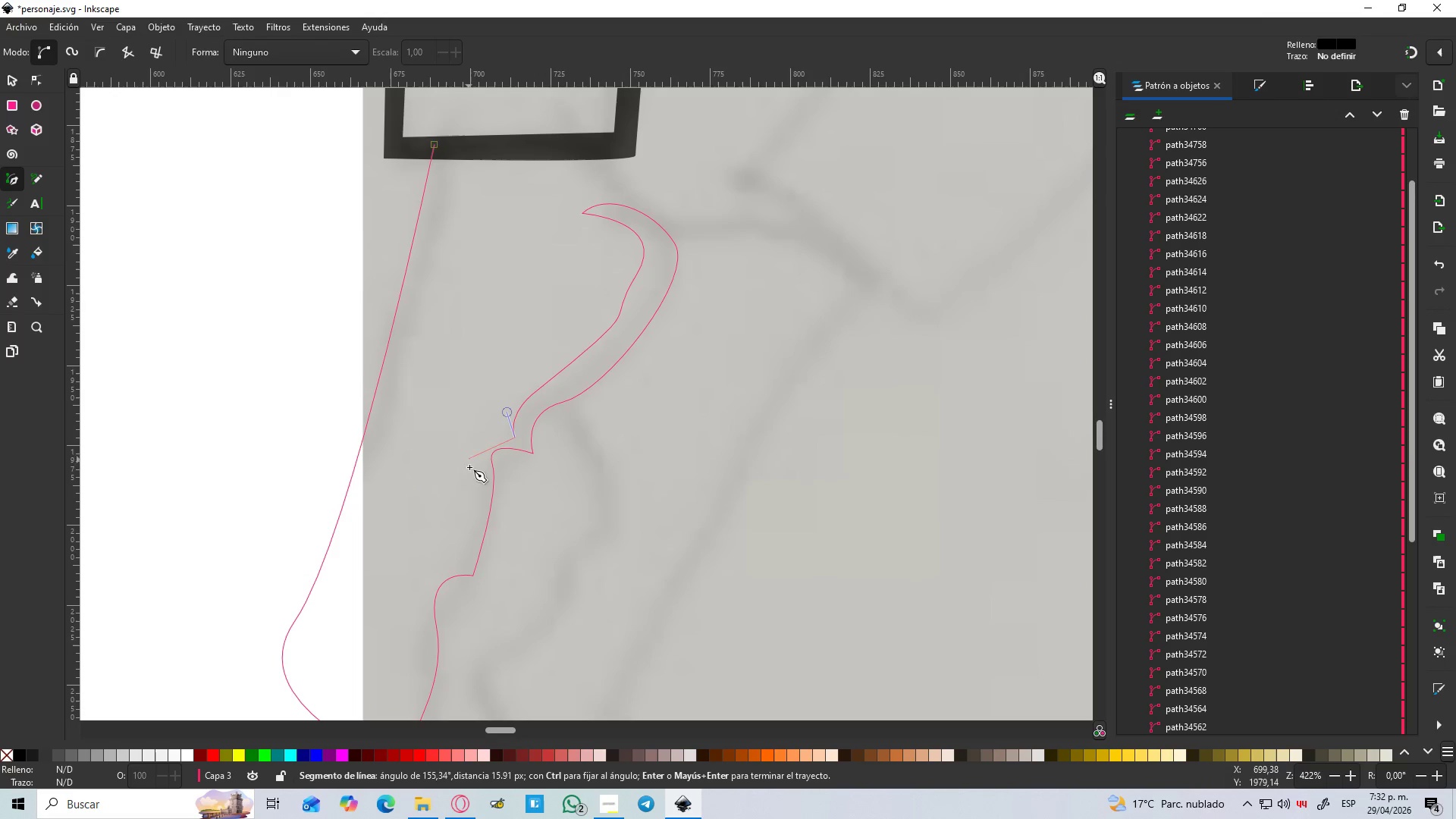 
left_click_drag(start_coordinate=[476, 469], to_coordinate=[485, 519])
 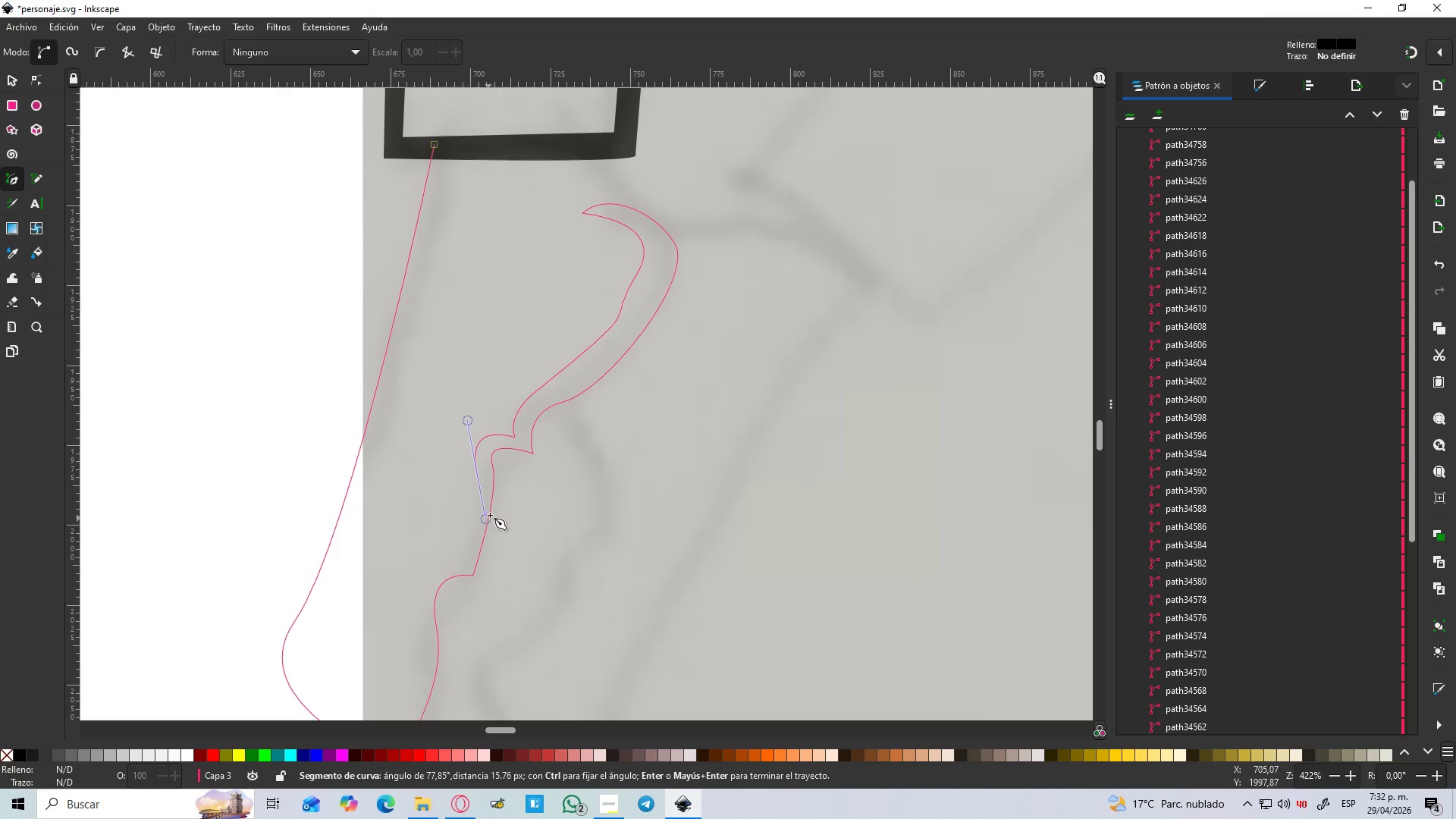 
hold_key(key=Space, duration=0.75)
 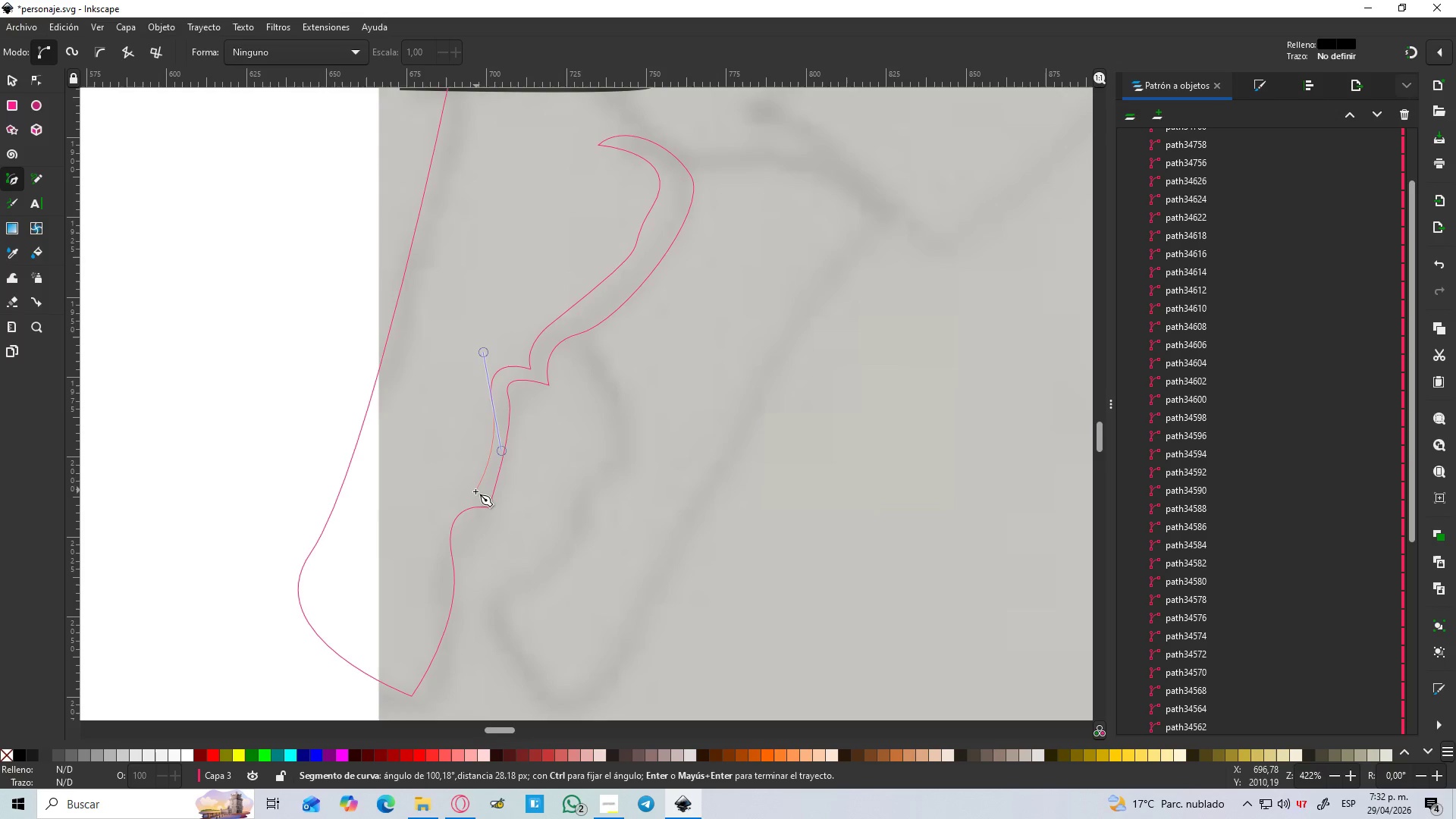 
left_click([475, 494])
 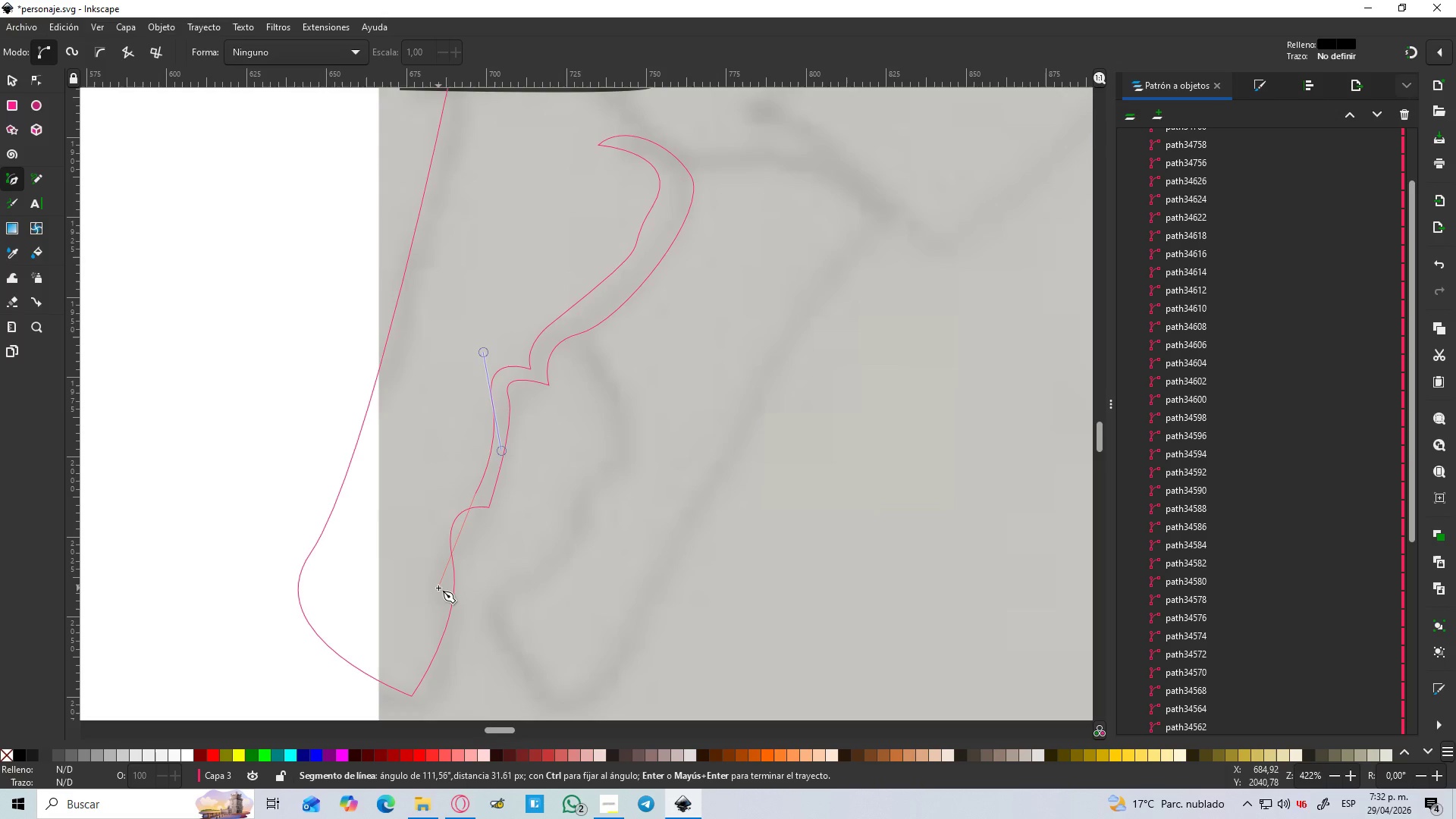 
left_click_drag(start_coordinate=[440, 588], to_coordinate=[465, 692])
 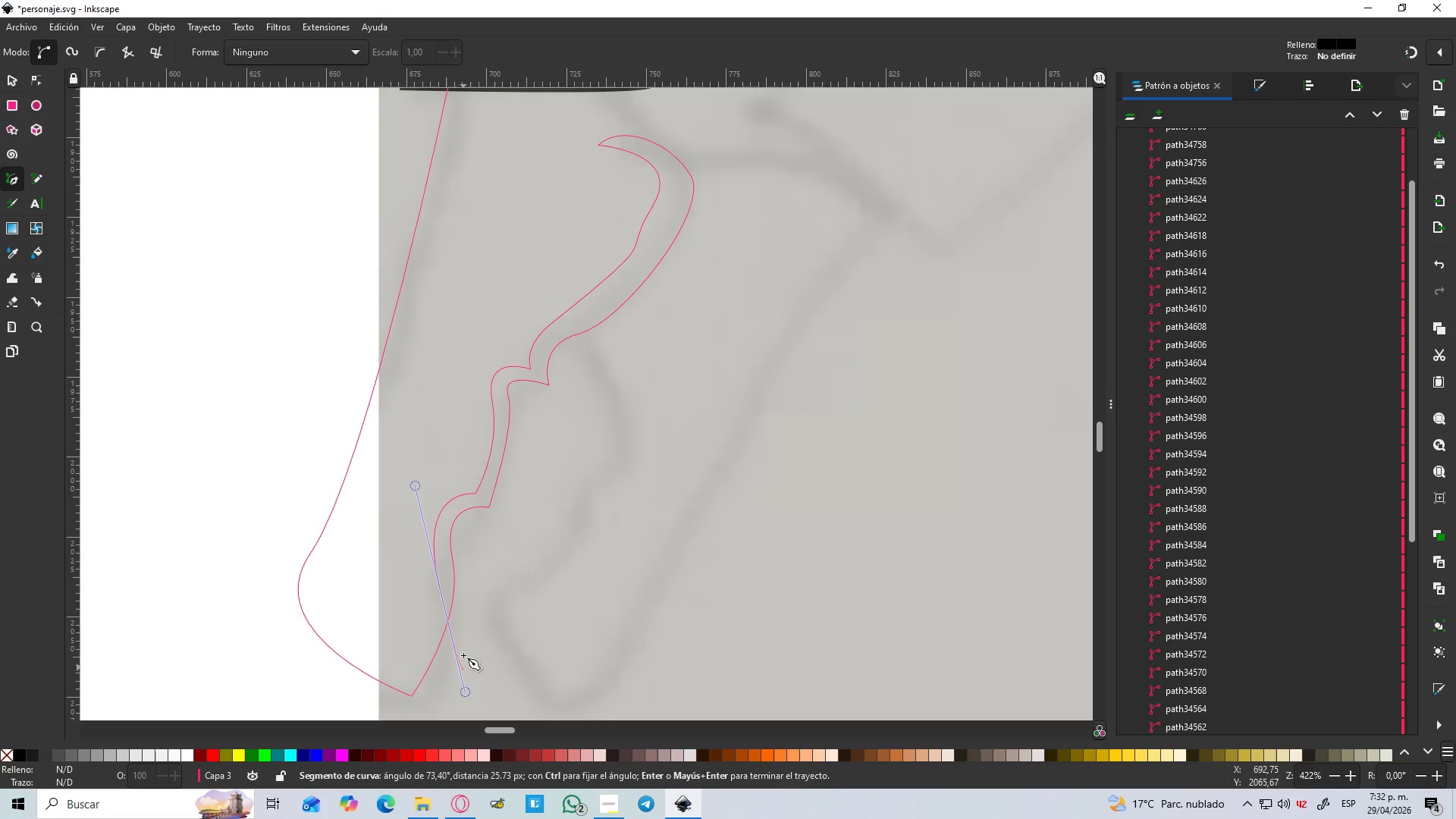 
hold_key(key=Space, duration=0.72)
 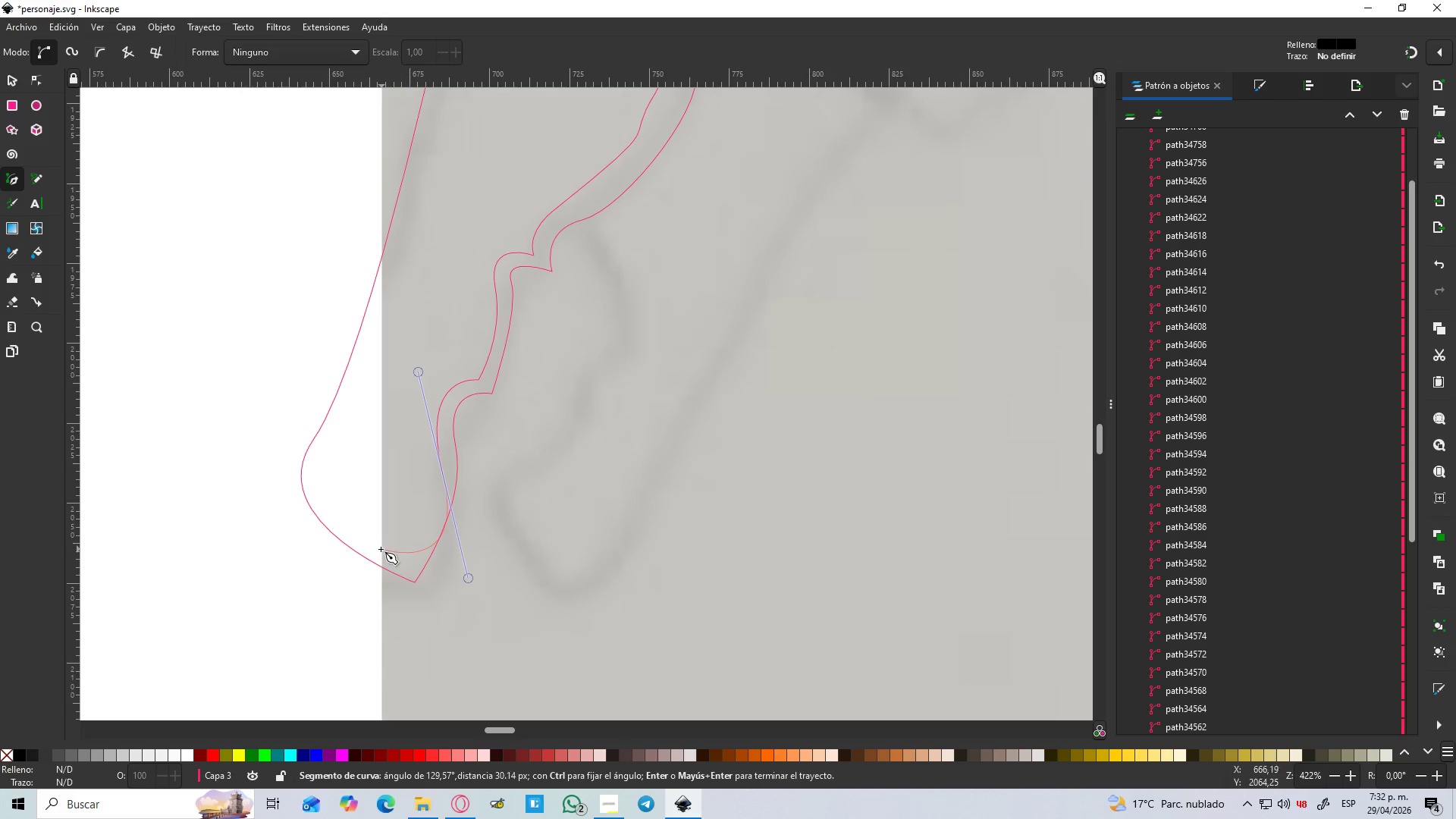 
key(Shift+L)
 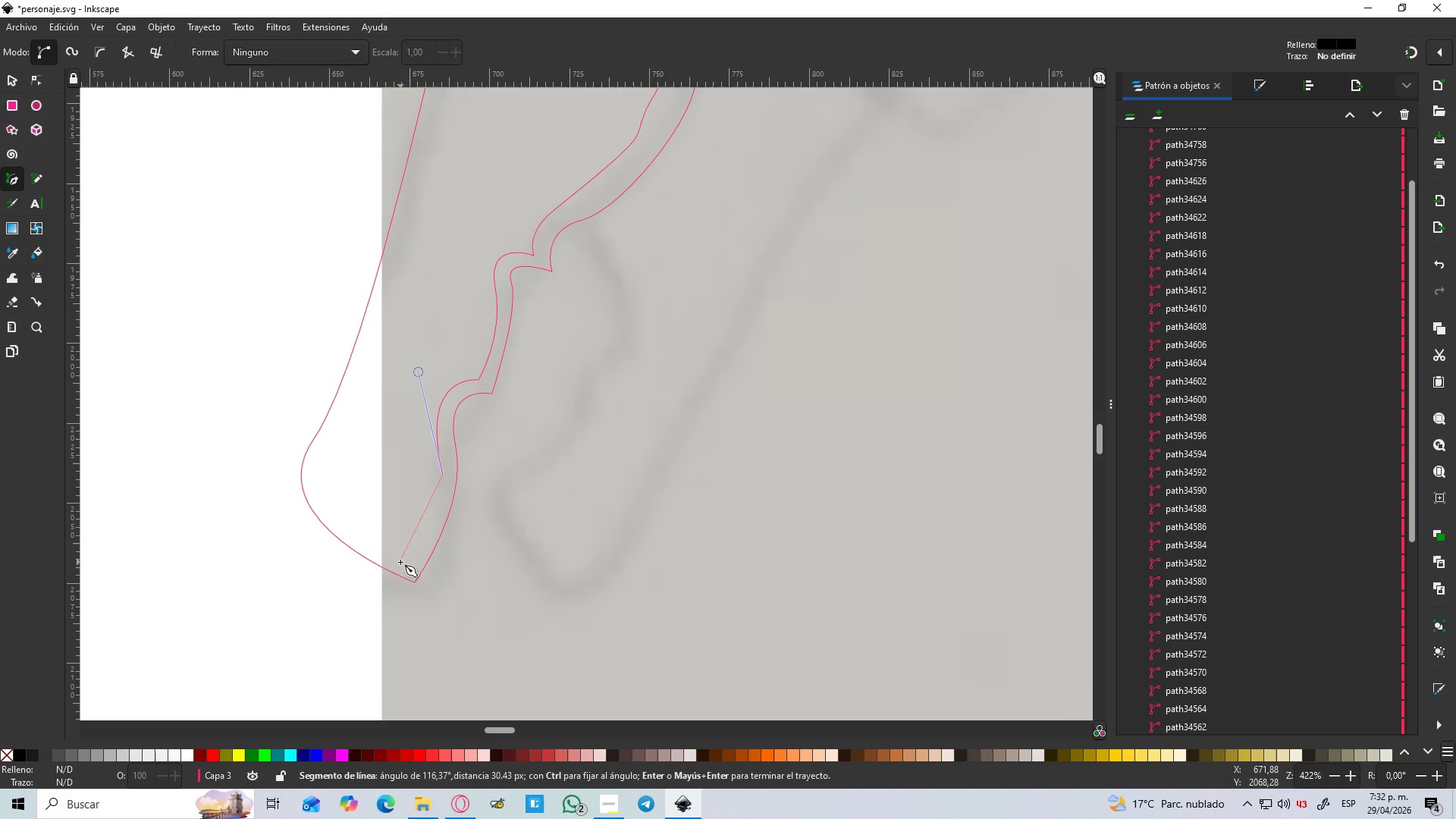 
left_click_drag(start_coordinate=[406, 567], to_coordinate=[372, 598])
 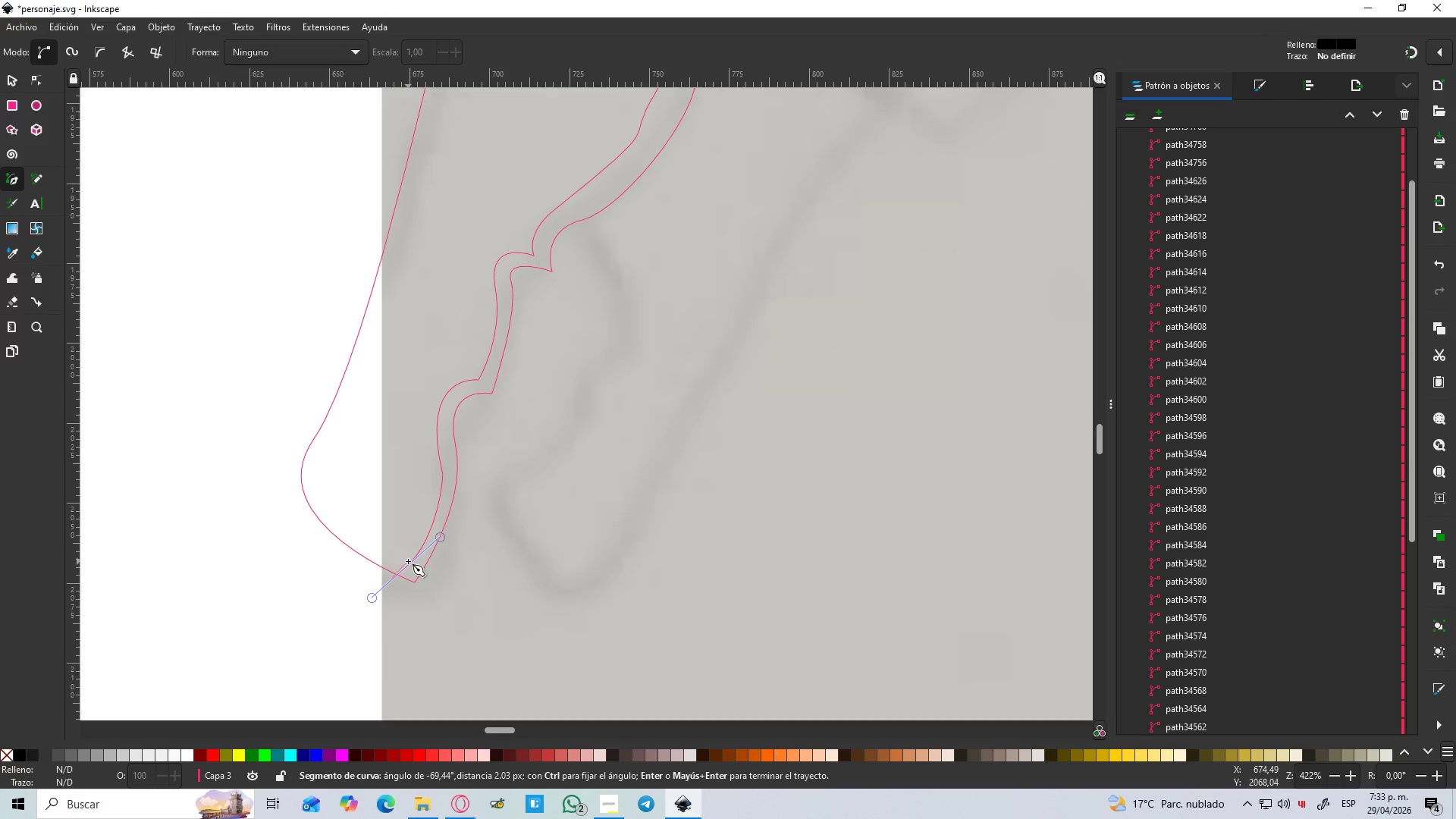 
key(Shift+L)
 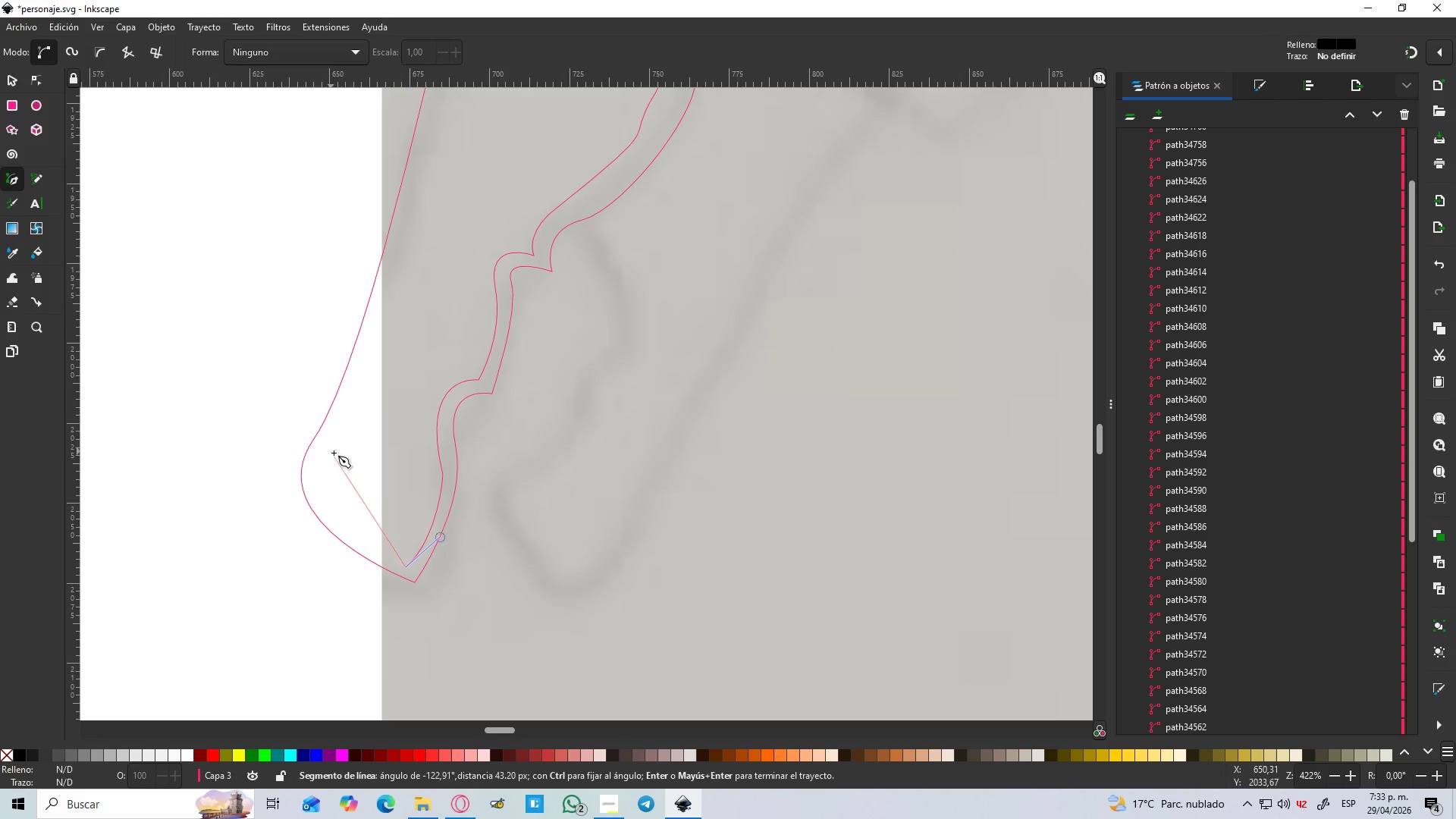 
left_click_drag(start_coordinate=[338, 454], to_coordinate=[406, 402])
 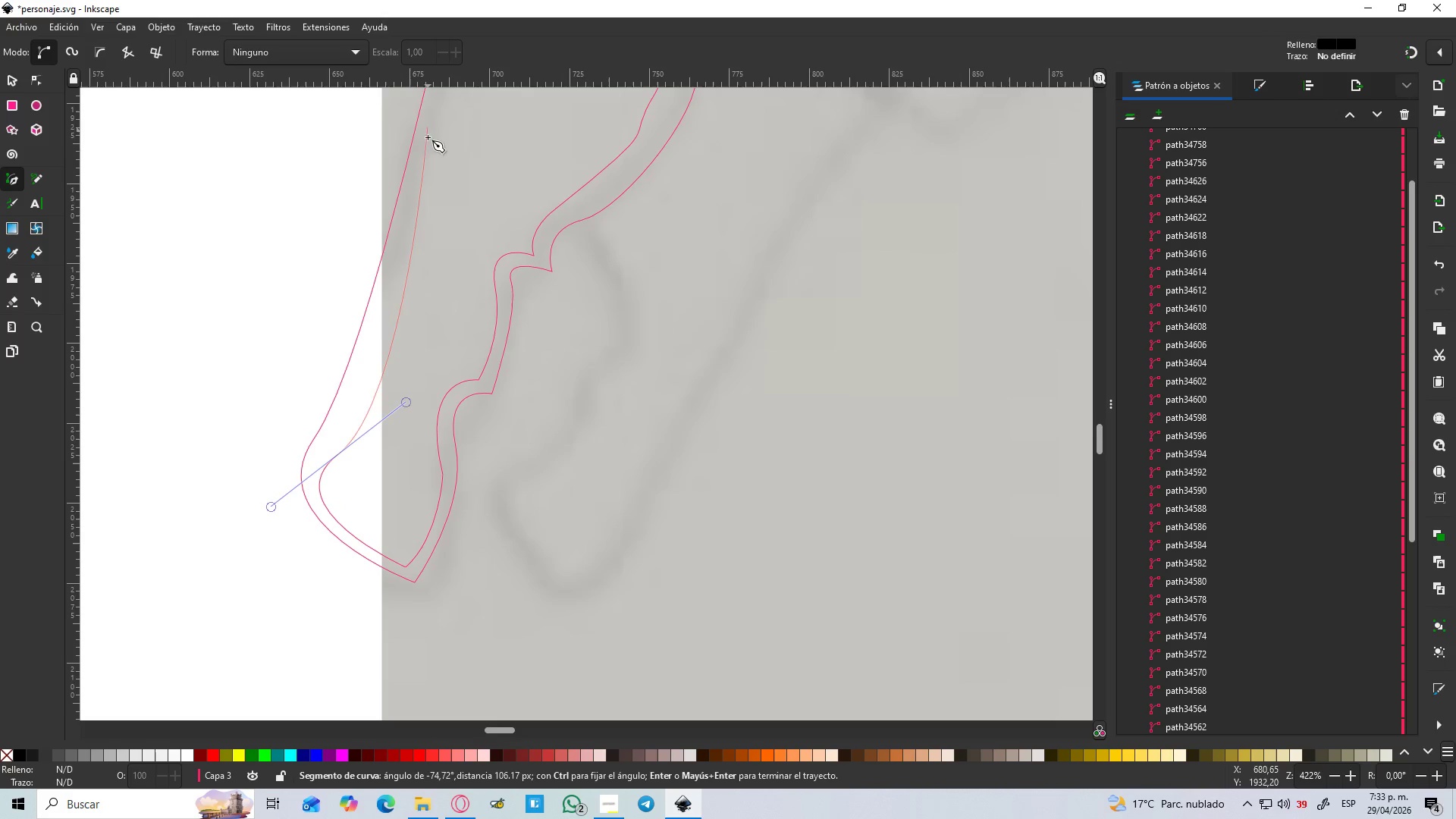 
hold_key(key=Space, duration=0.64)
 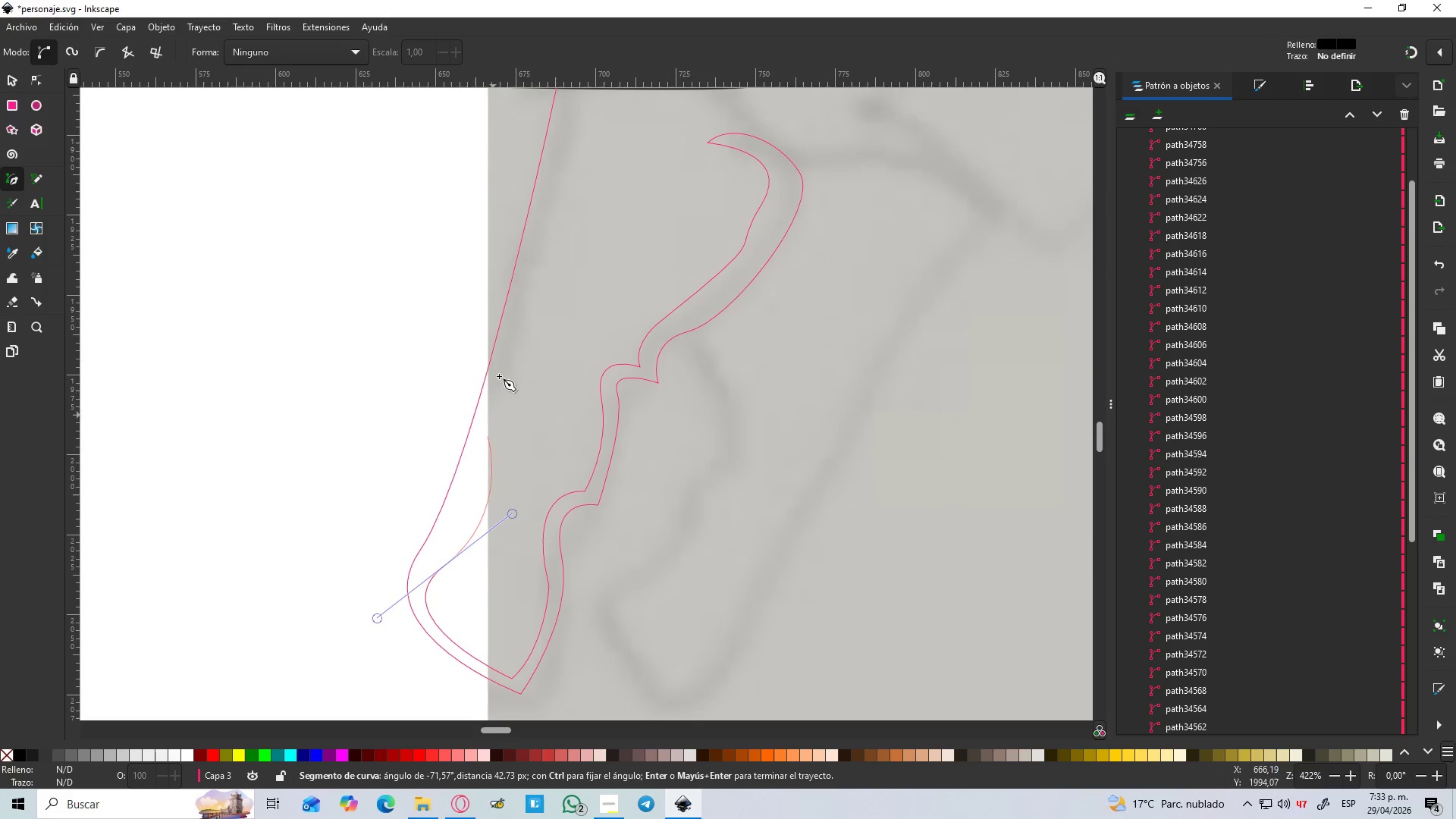 
hold_key(key=Space, duration=0.59)
 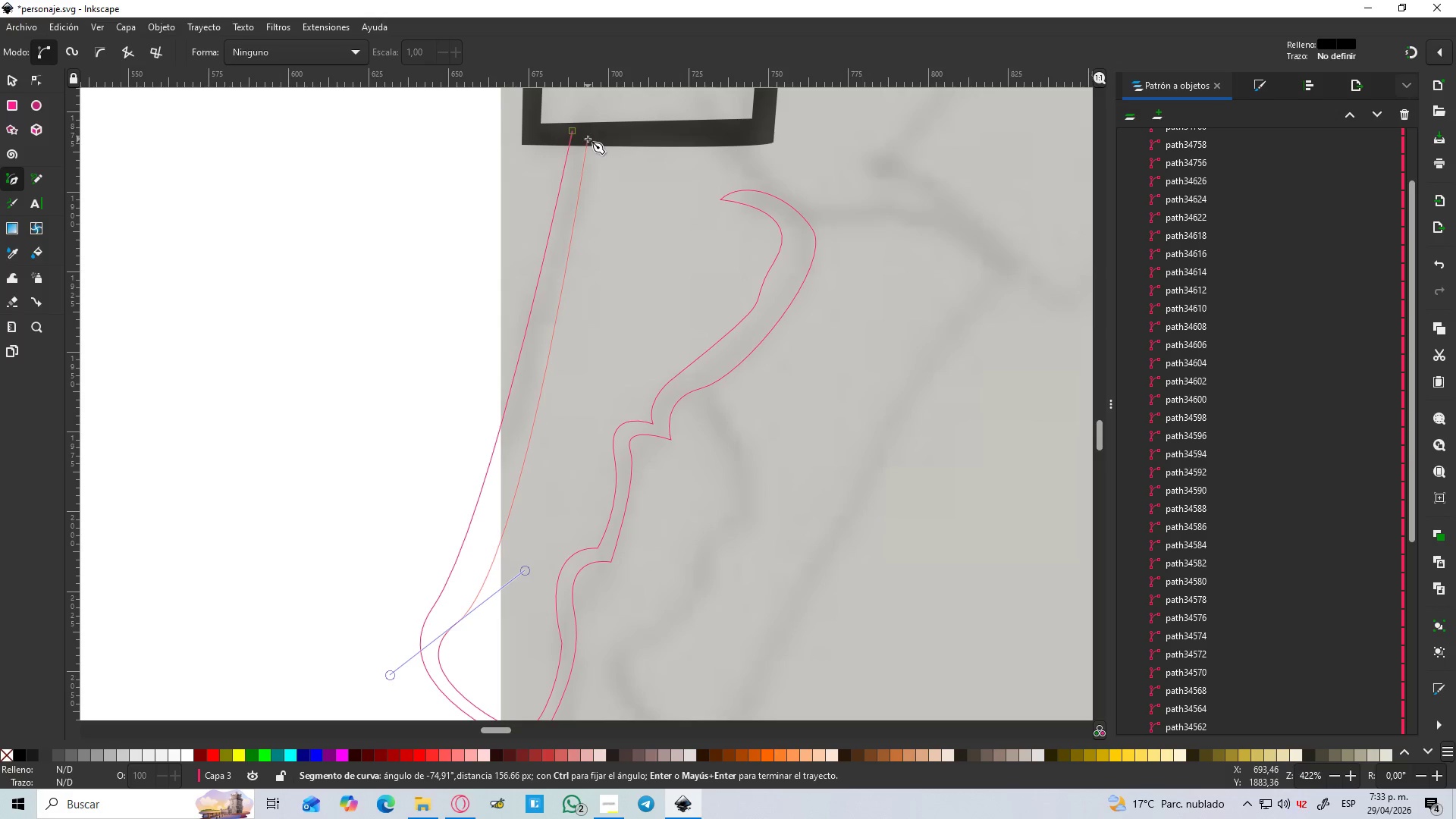 
left_click([588, 137])
 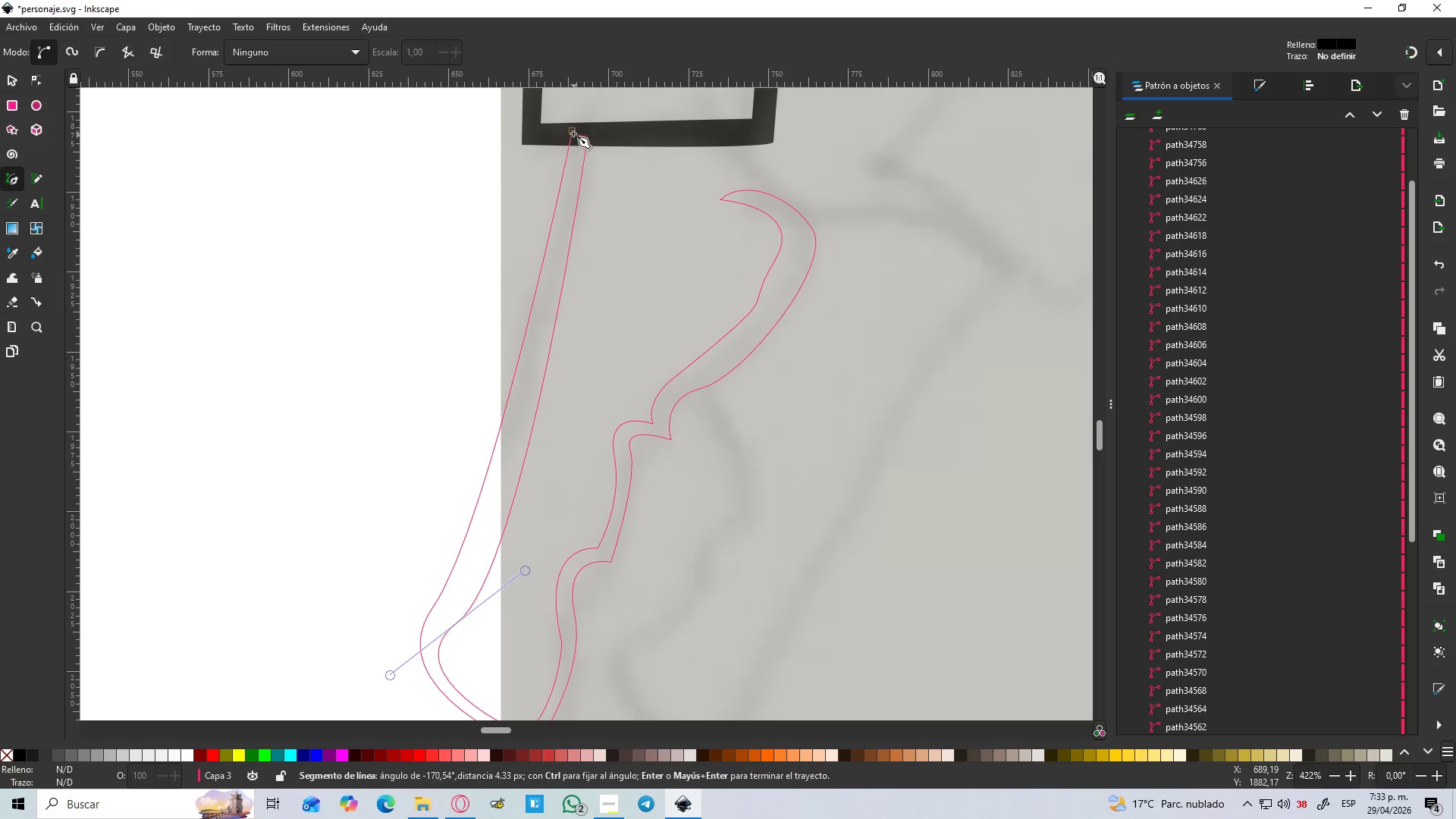 
left_click([571, 130])
 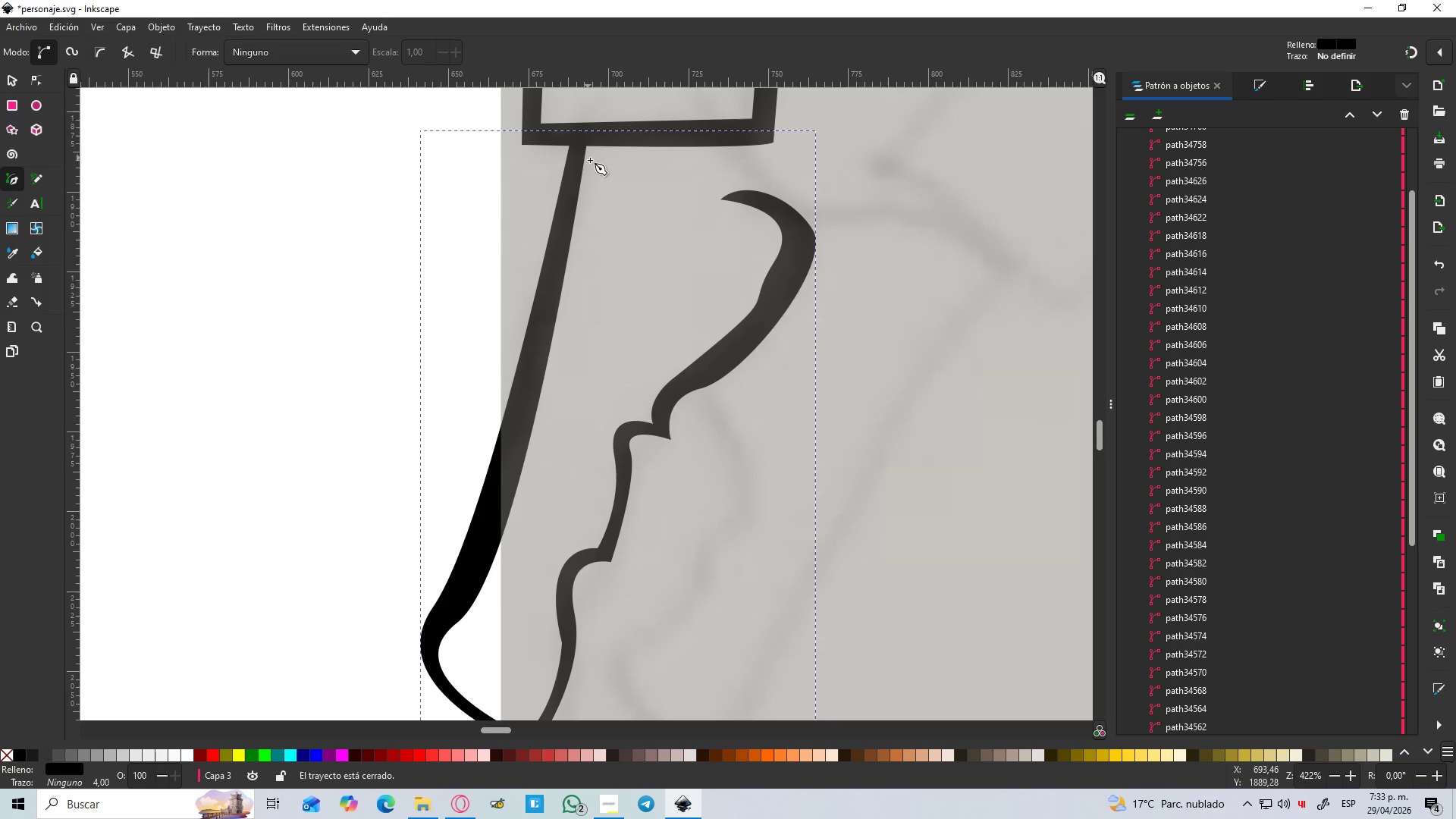 
hold_key(key=ControlLeft, duration=1.5)
scroll: coordinate [598, 187], scroll_direction: down, amount: 4.0
 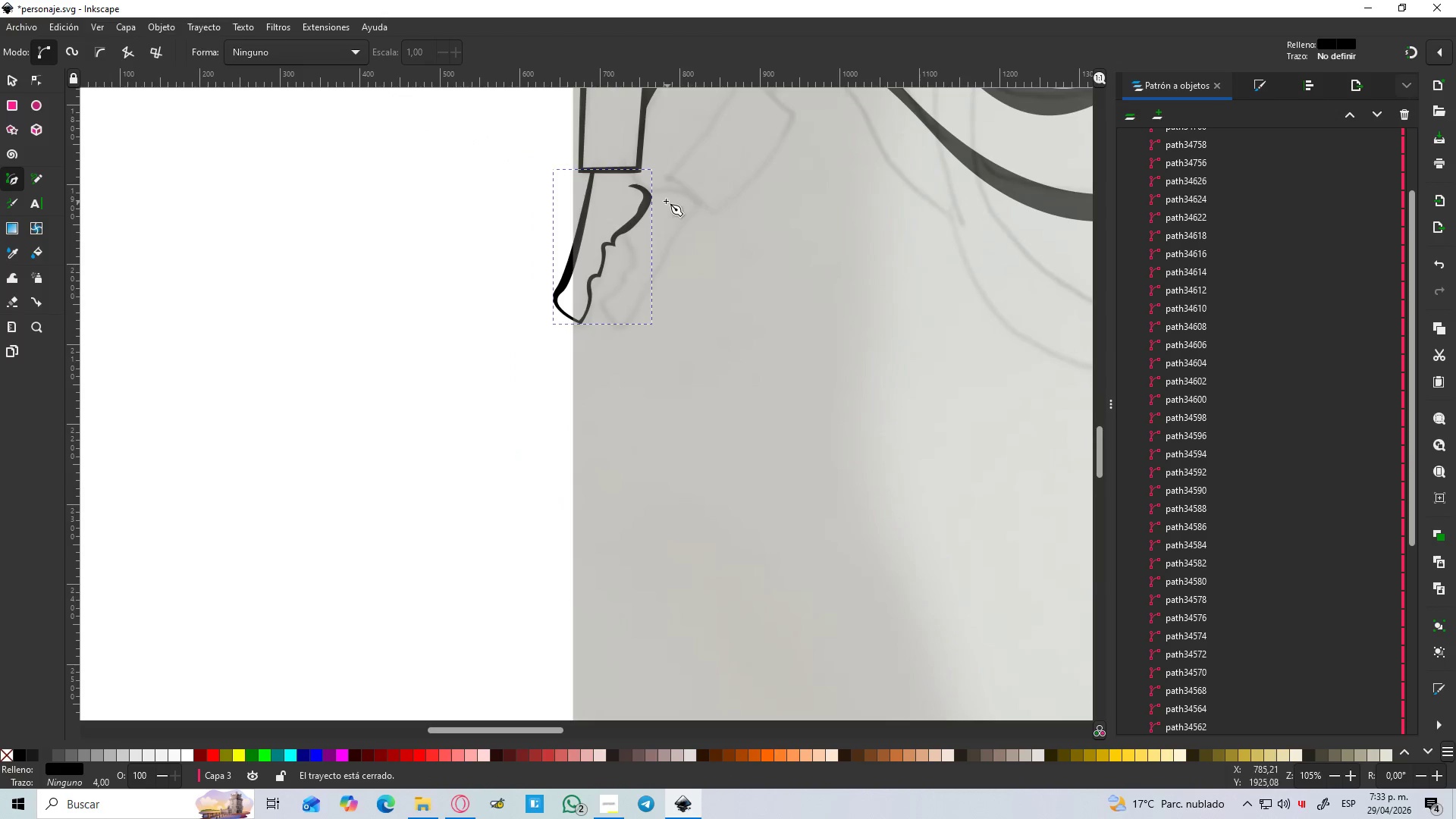 
hold_key(key=ControlLeft, duration=0.38)
 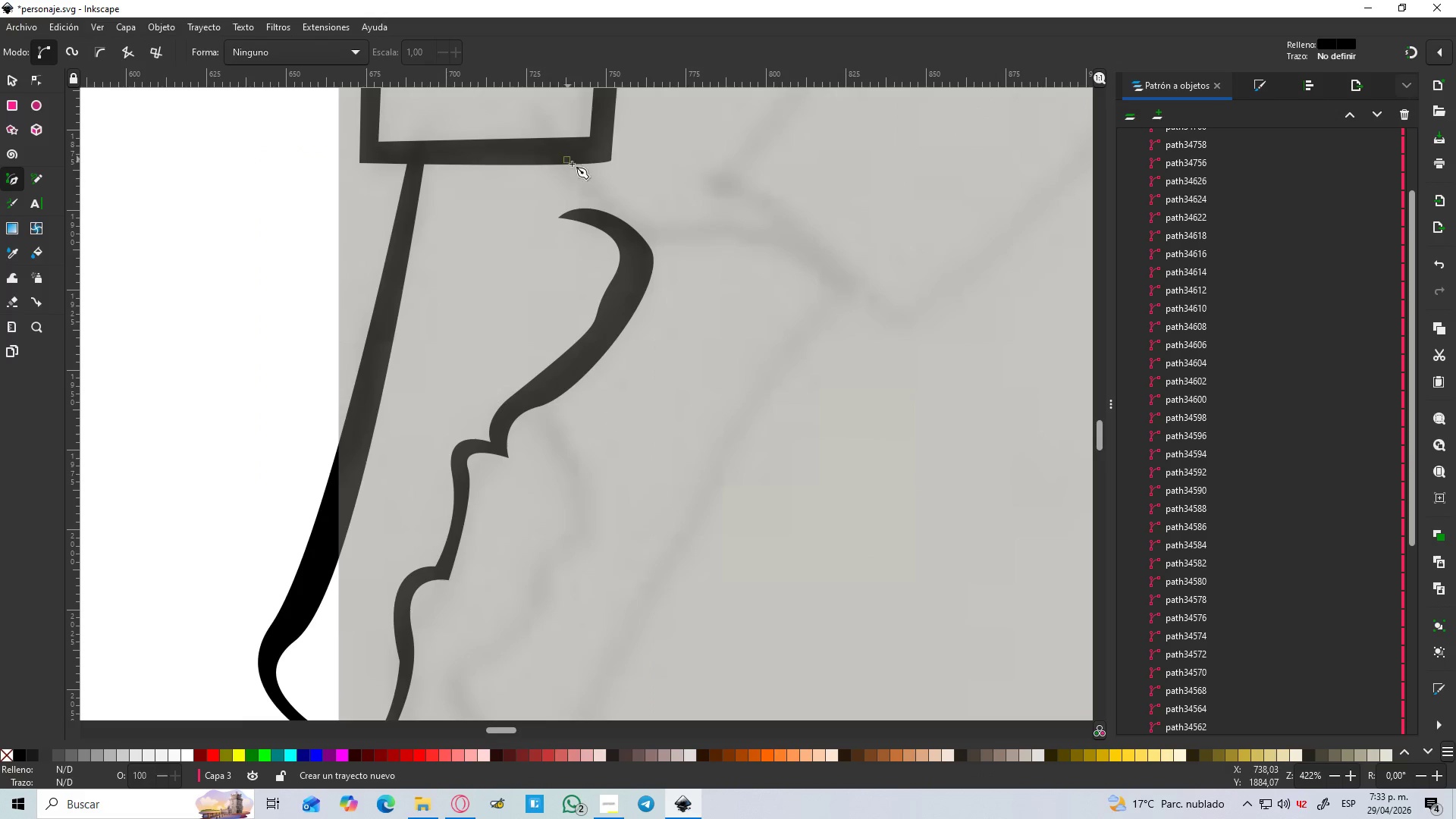 
scroll: coordinate [656, 180], scroll_direction: up, amount: 3.0
 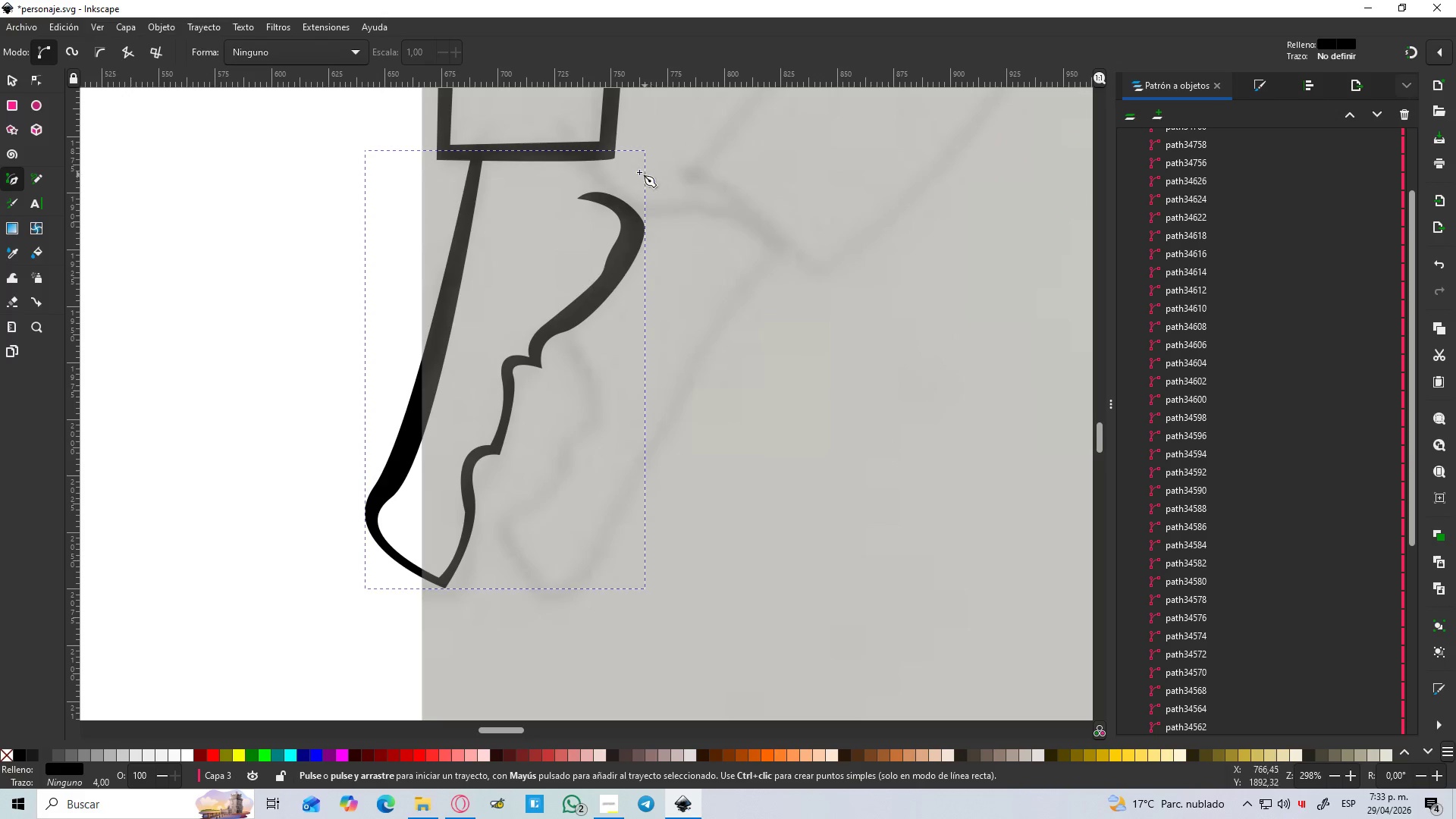 
hold_key(key=ControlLeft, duration=4.8)
 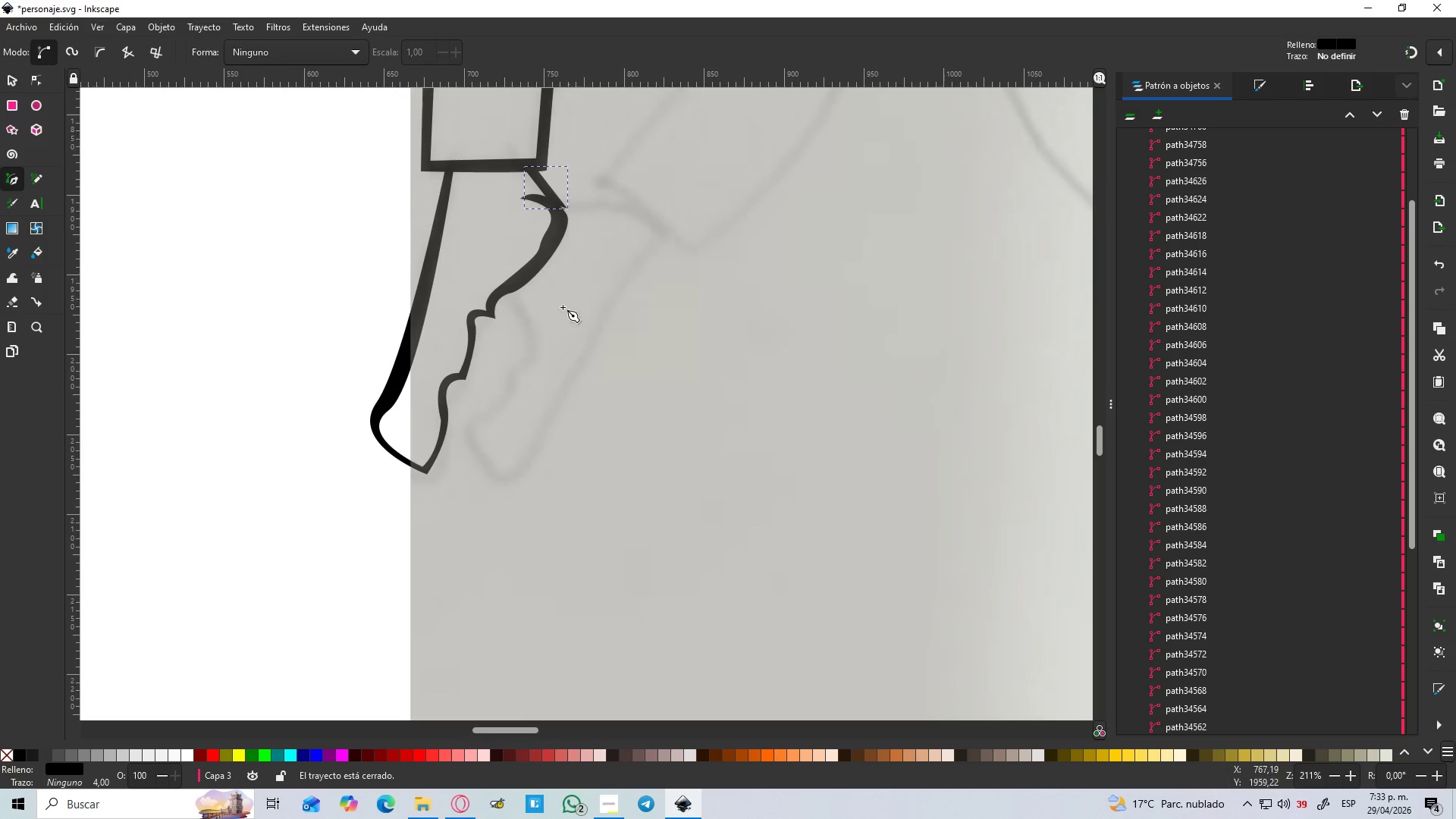 
scroll: coordinate [623, 152], scroll_direction: up, amount: 1.0
 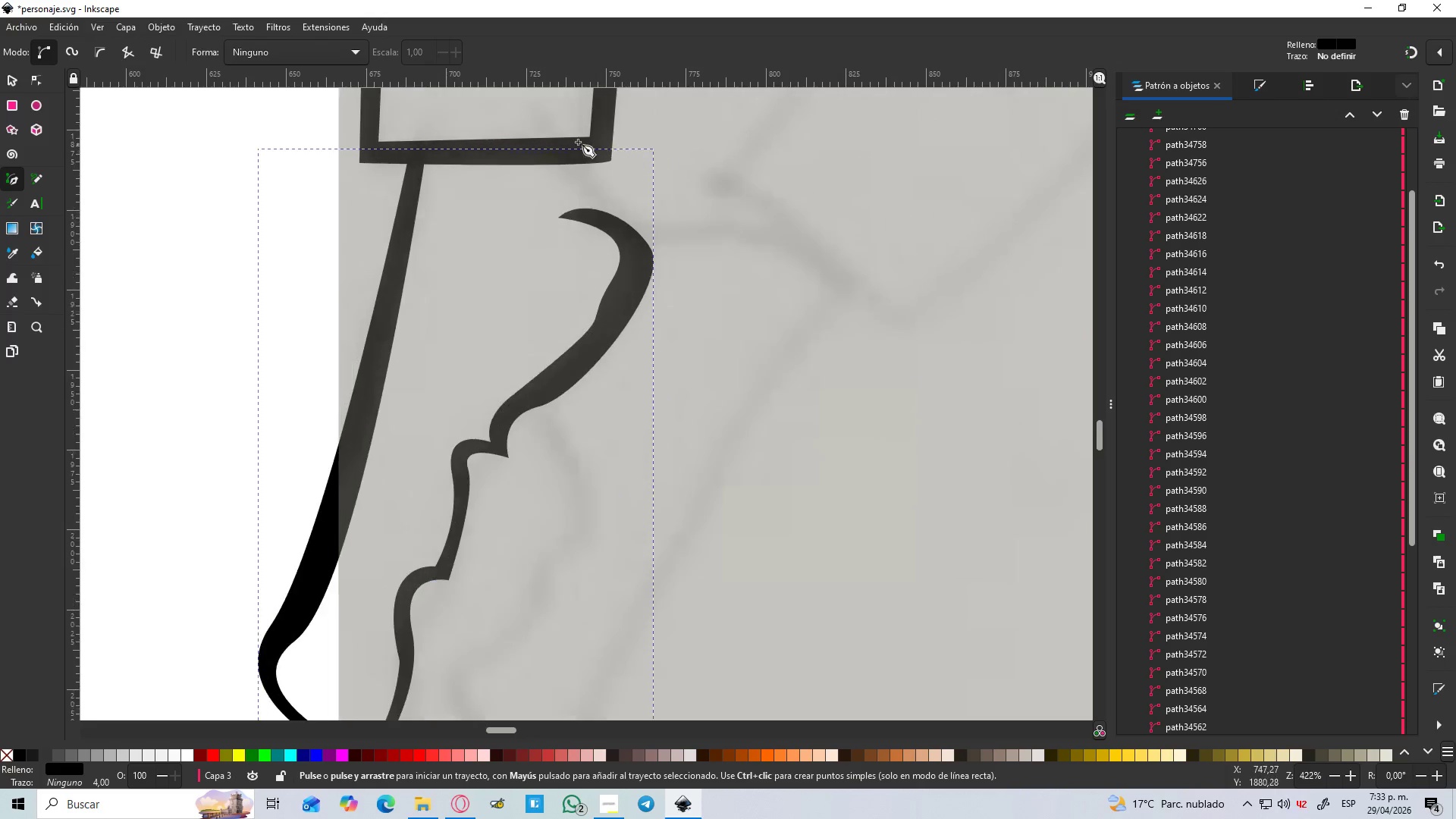 
left_click_drag(start_coordinate=[566, 159], to_coordinate=[570, 162])
 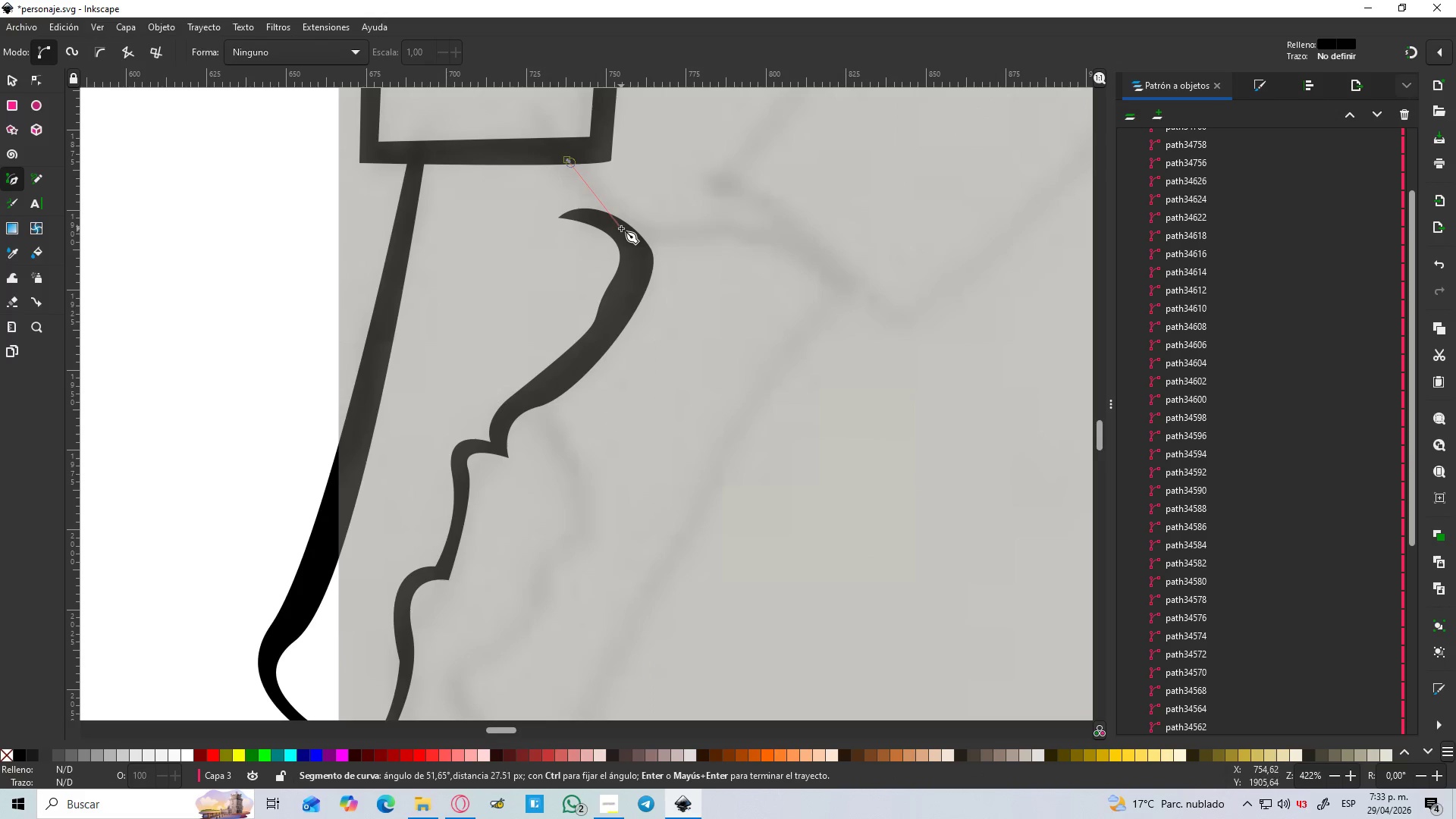 
left_click([620, 228])
 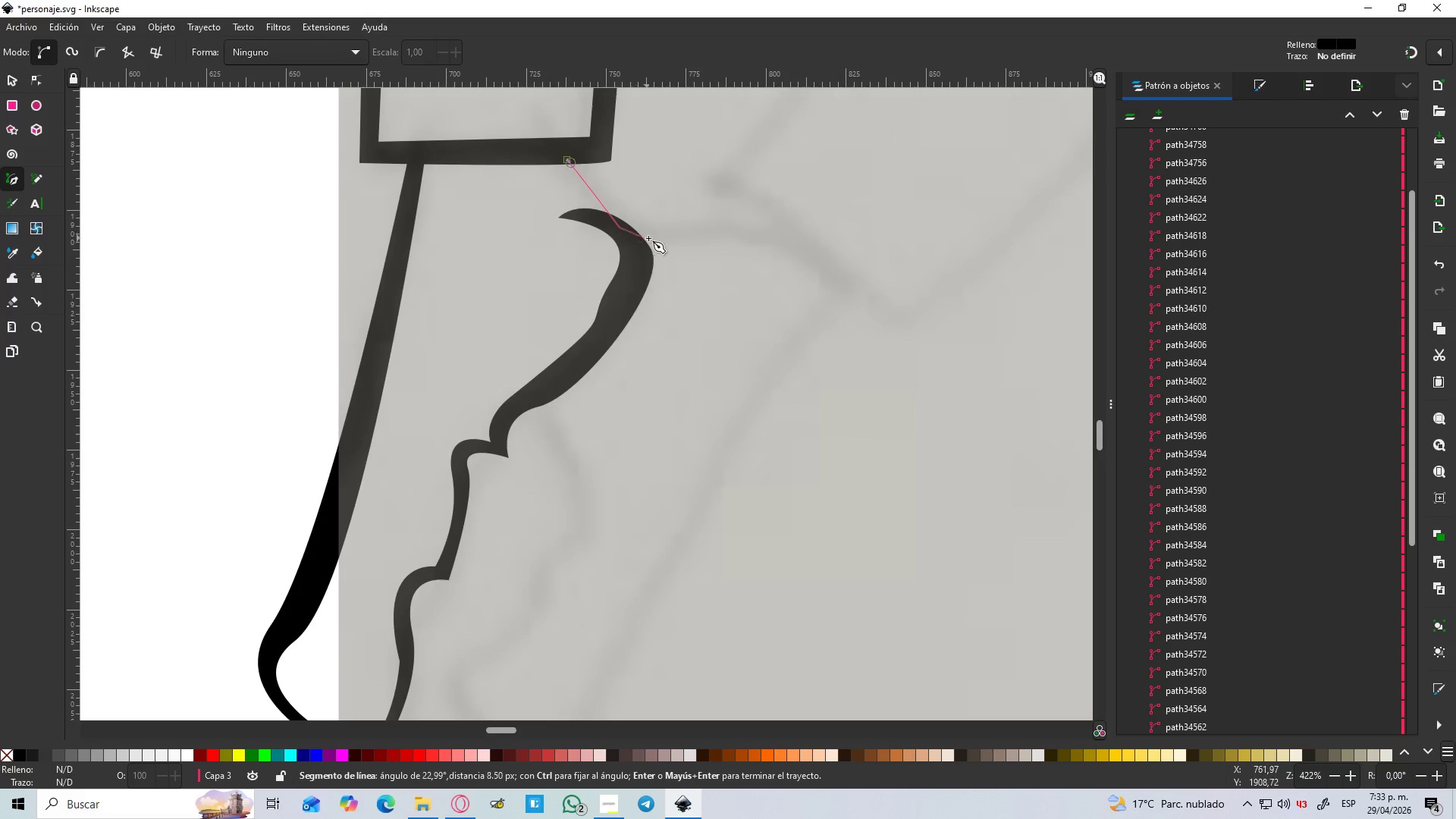 
left_click([652, 237])
 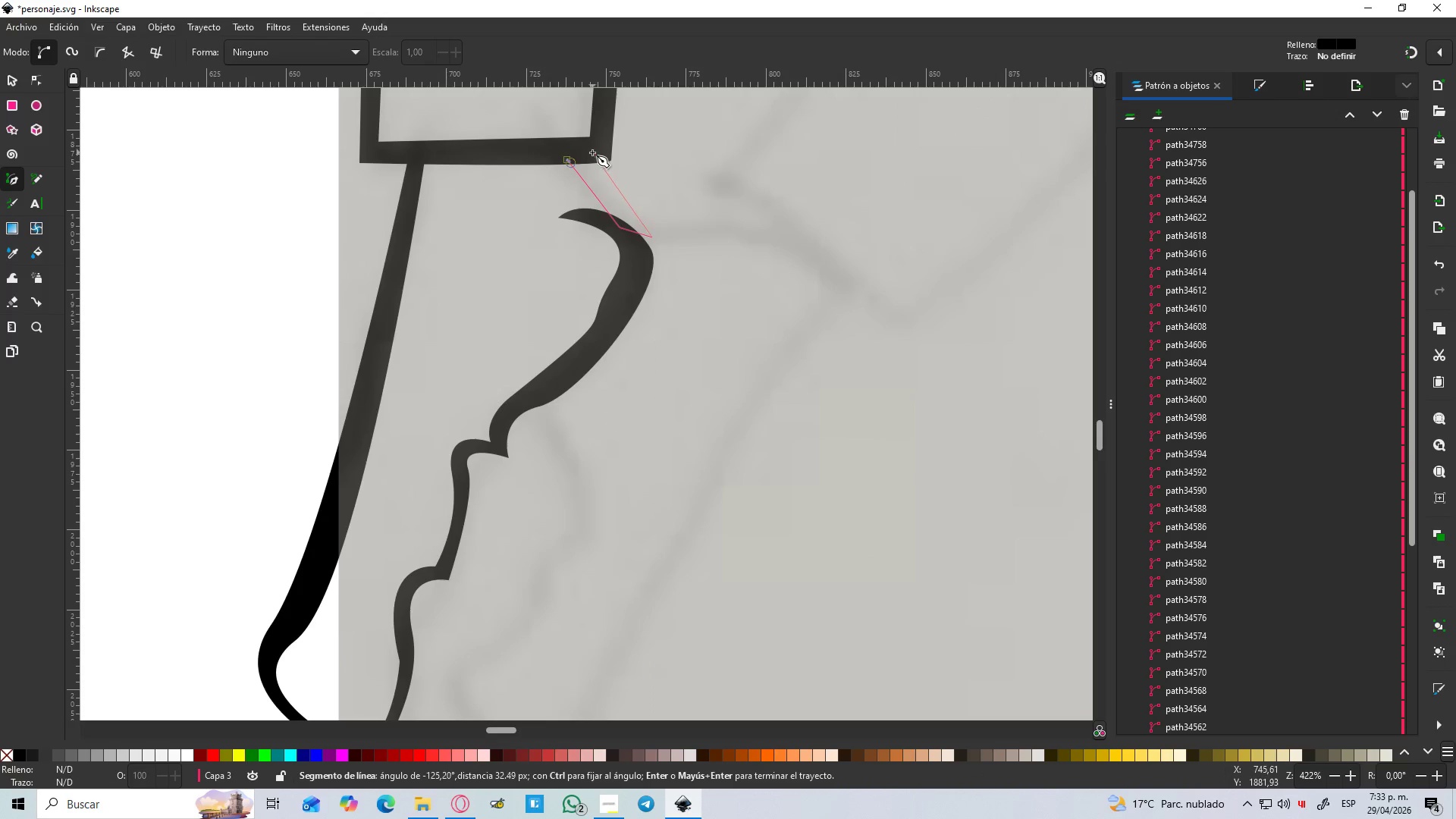 
left_click([586, 152])
 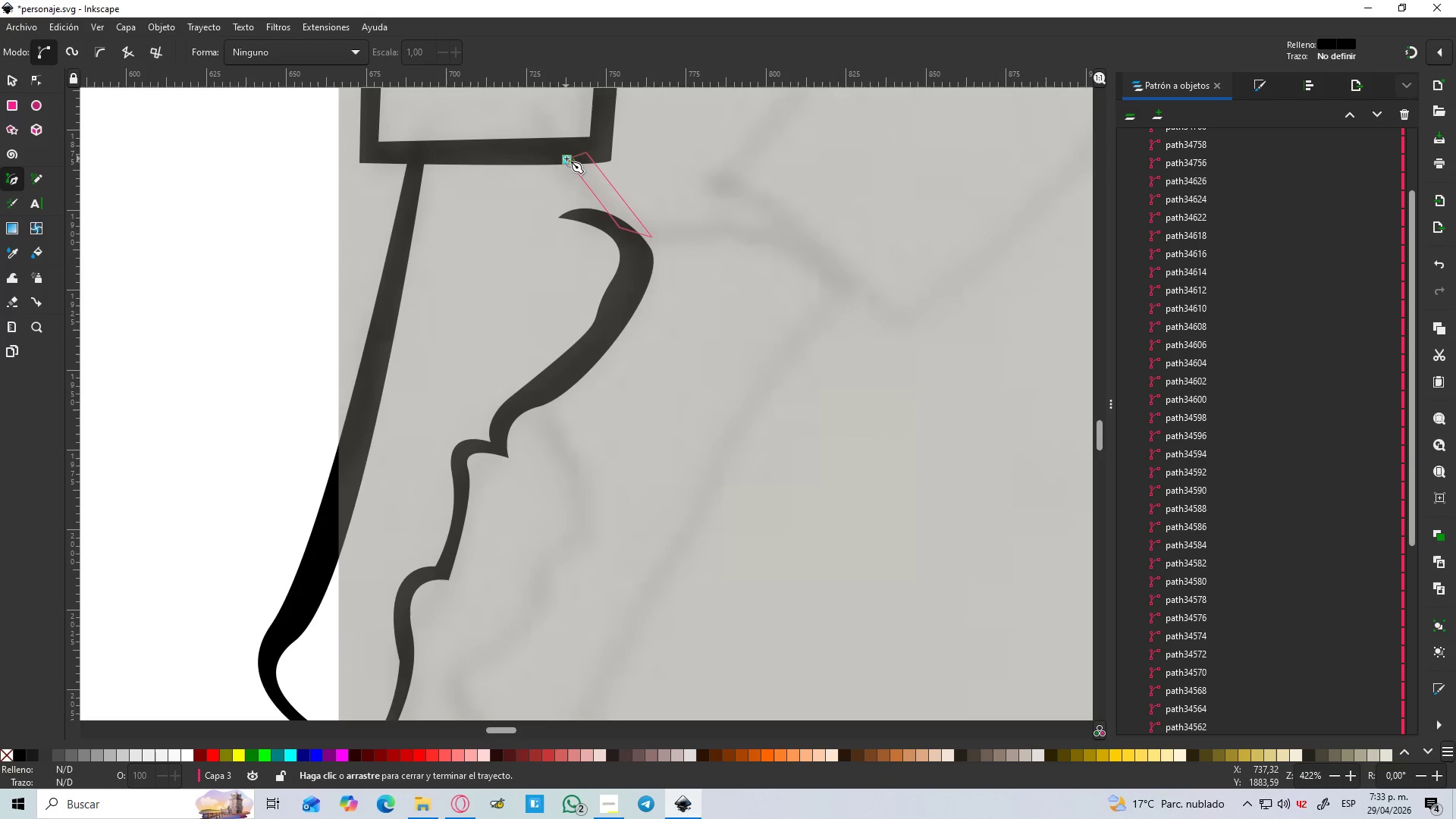 
left_click([566, 158])
 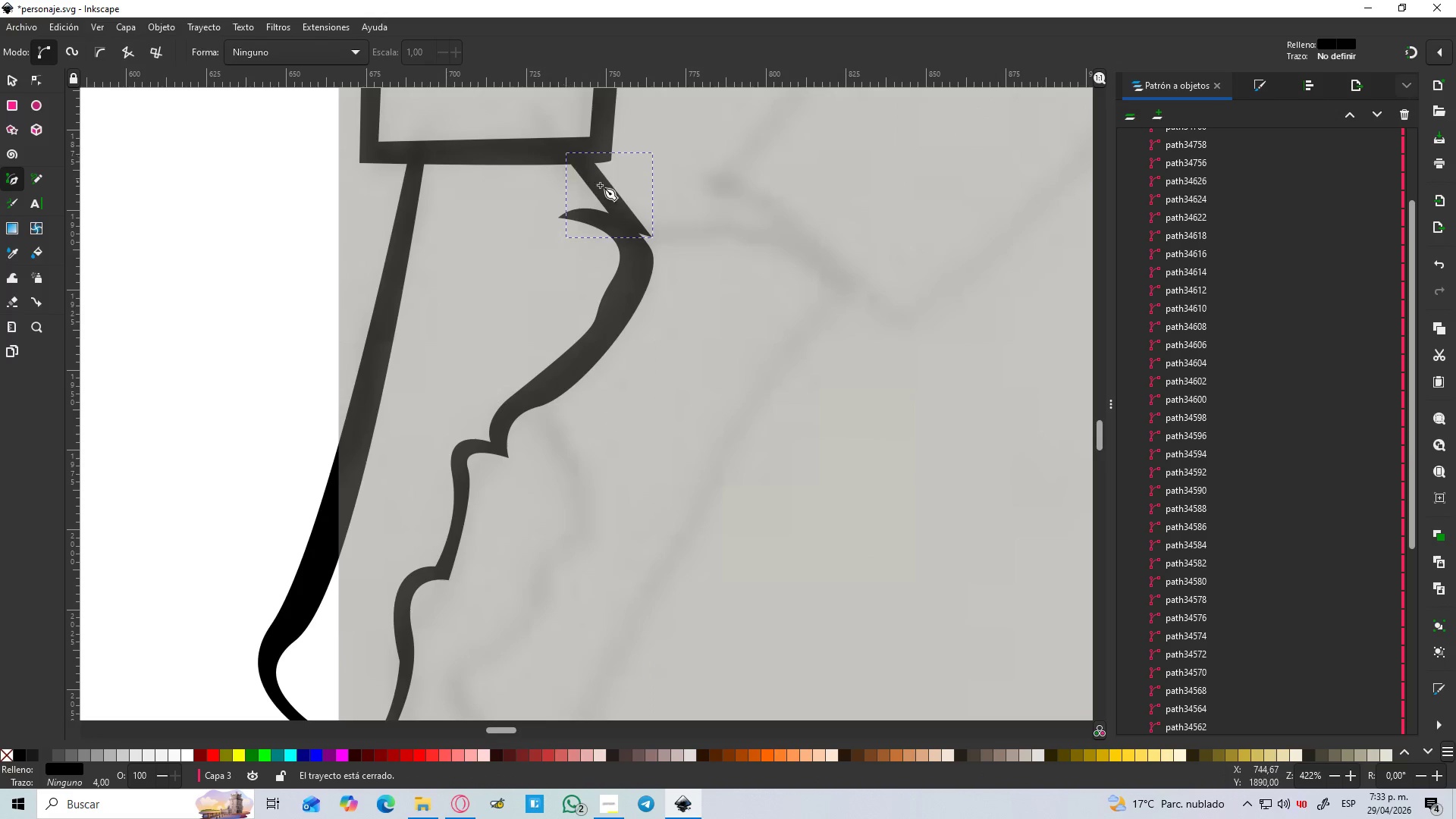 
hold_key(key=ShiftLeft, duration=0.64)
scroll: coordinate [618, 202], scroll_direction: down, amount: 2.0
 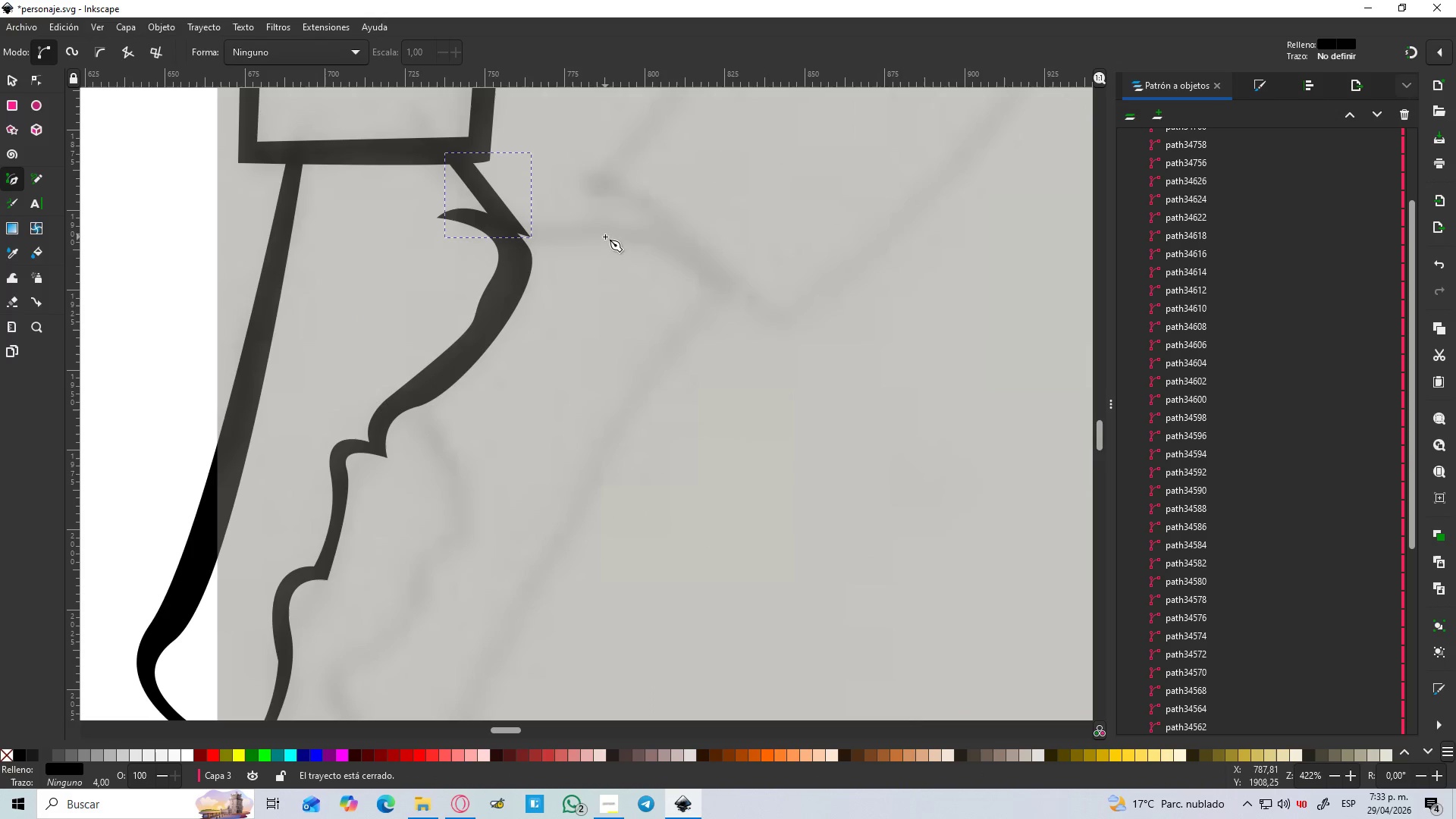 
hold_key(key=ControlLeft, duration=1.11)
scroll: coordinate [604, 240], scroll_direction: down, amount: 3.0
 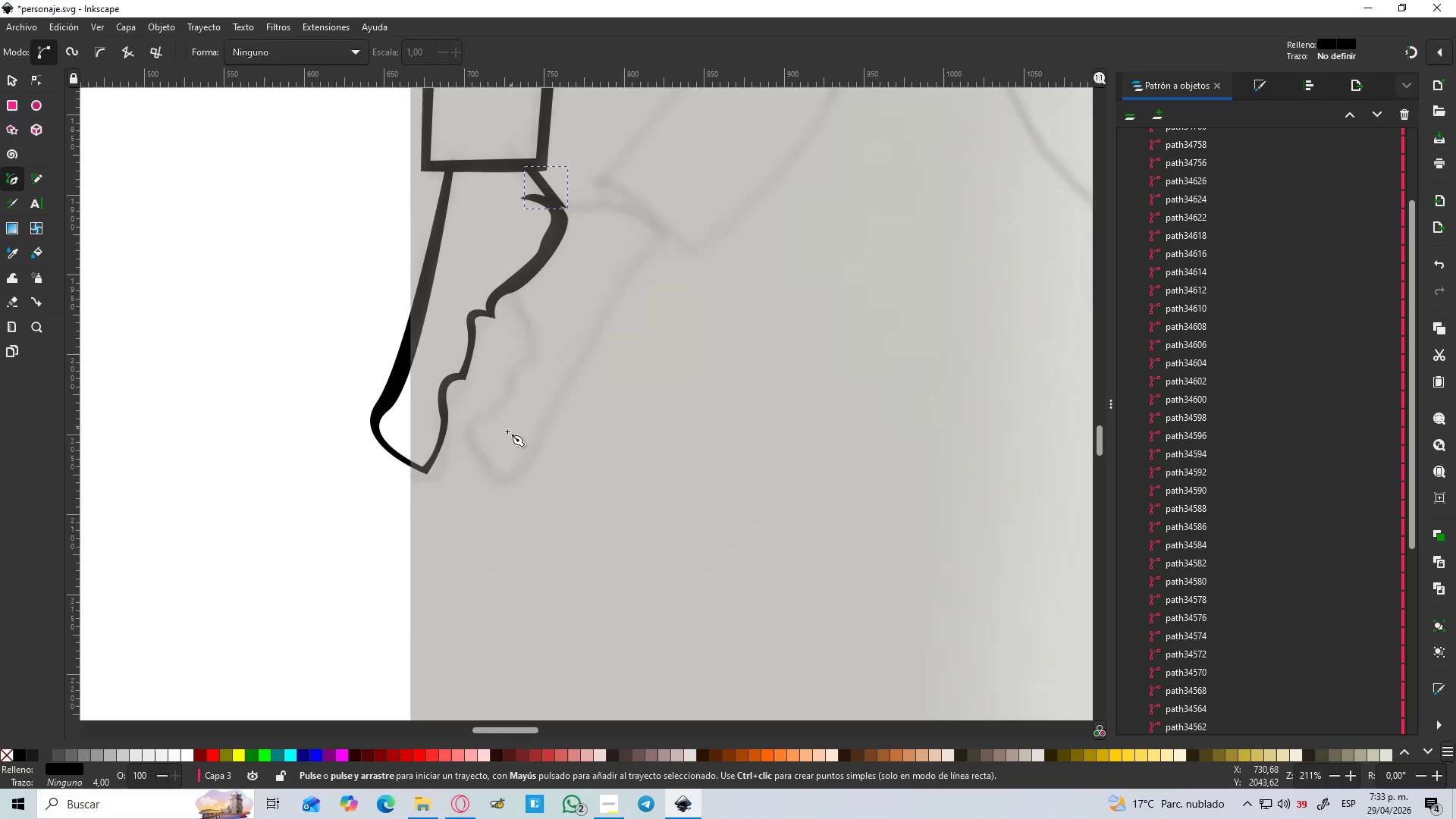 
scroll: coordinate [504, 431], scroll_direction: up, amount: 1.0
 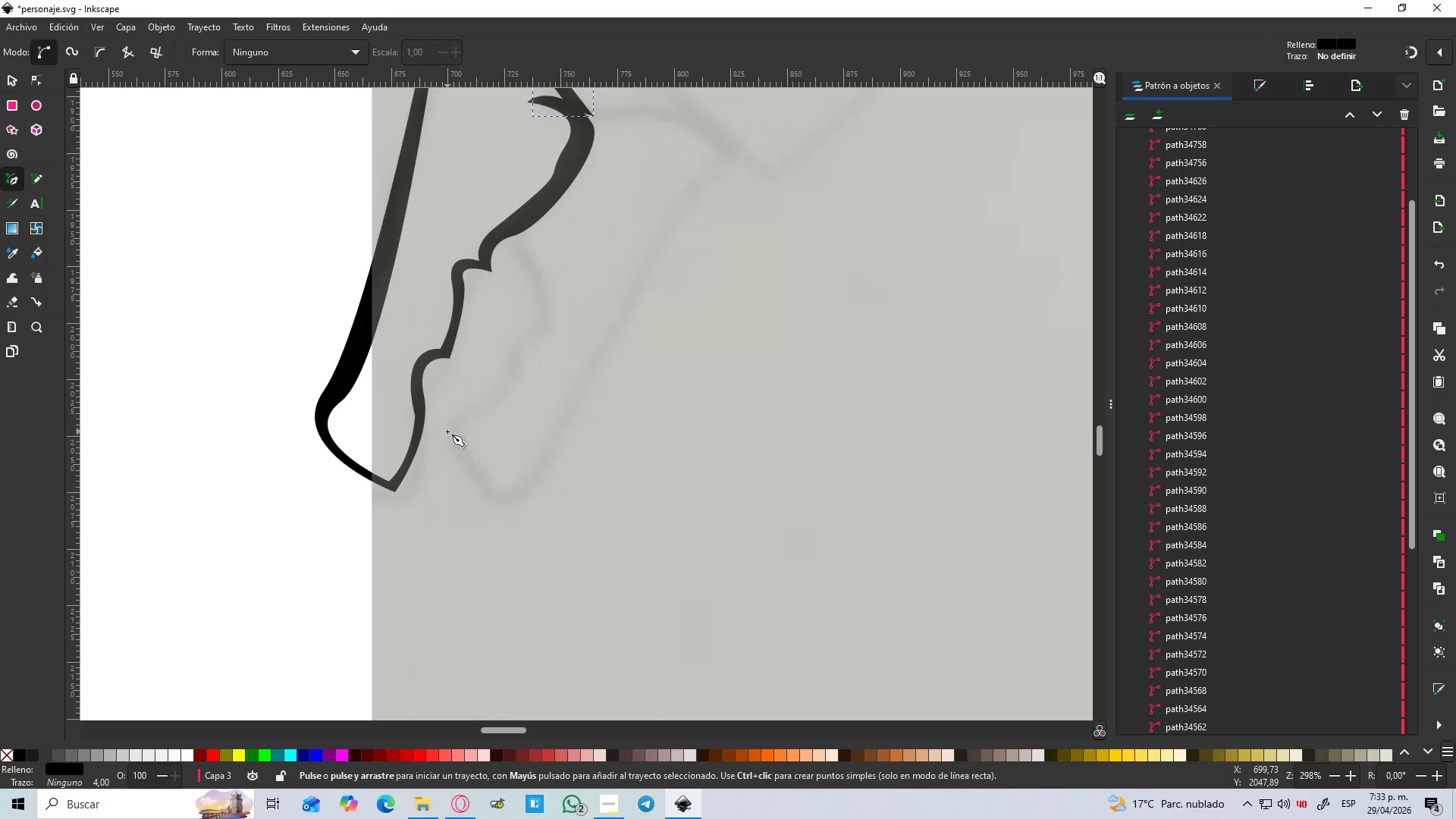 
left_click([447, 431])
 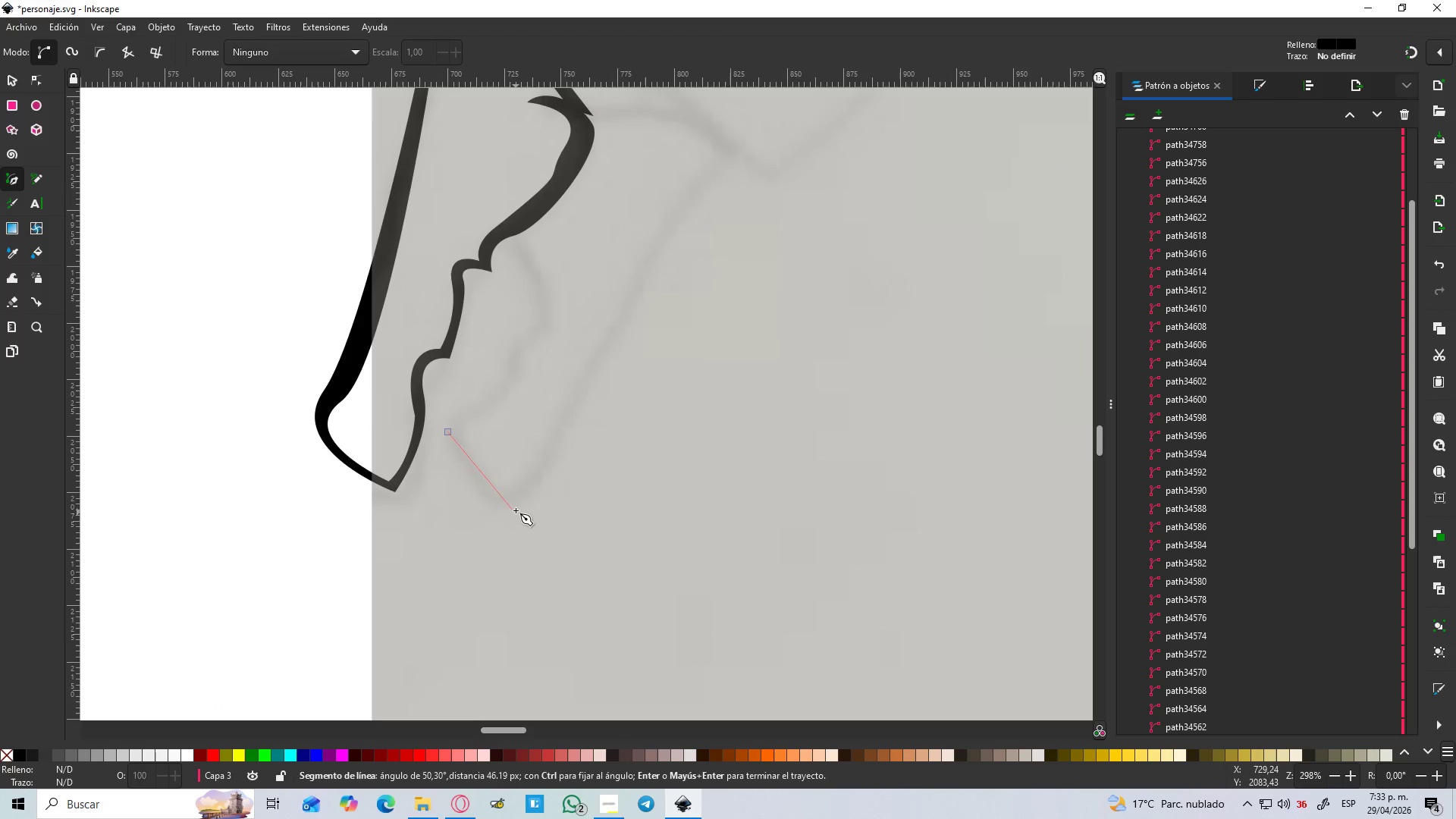 
left_click_drag(start_coordinate=[518, 504], to_coordinate=[565, 482])
 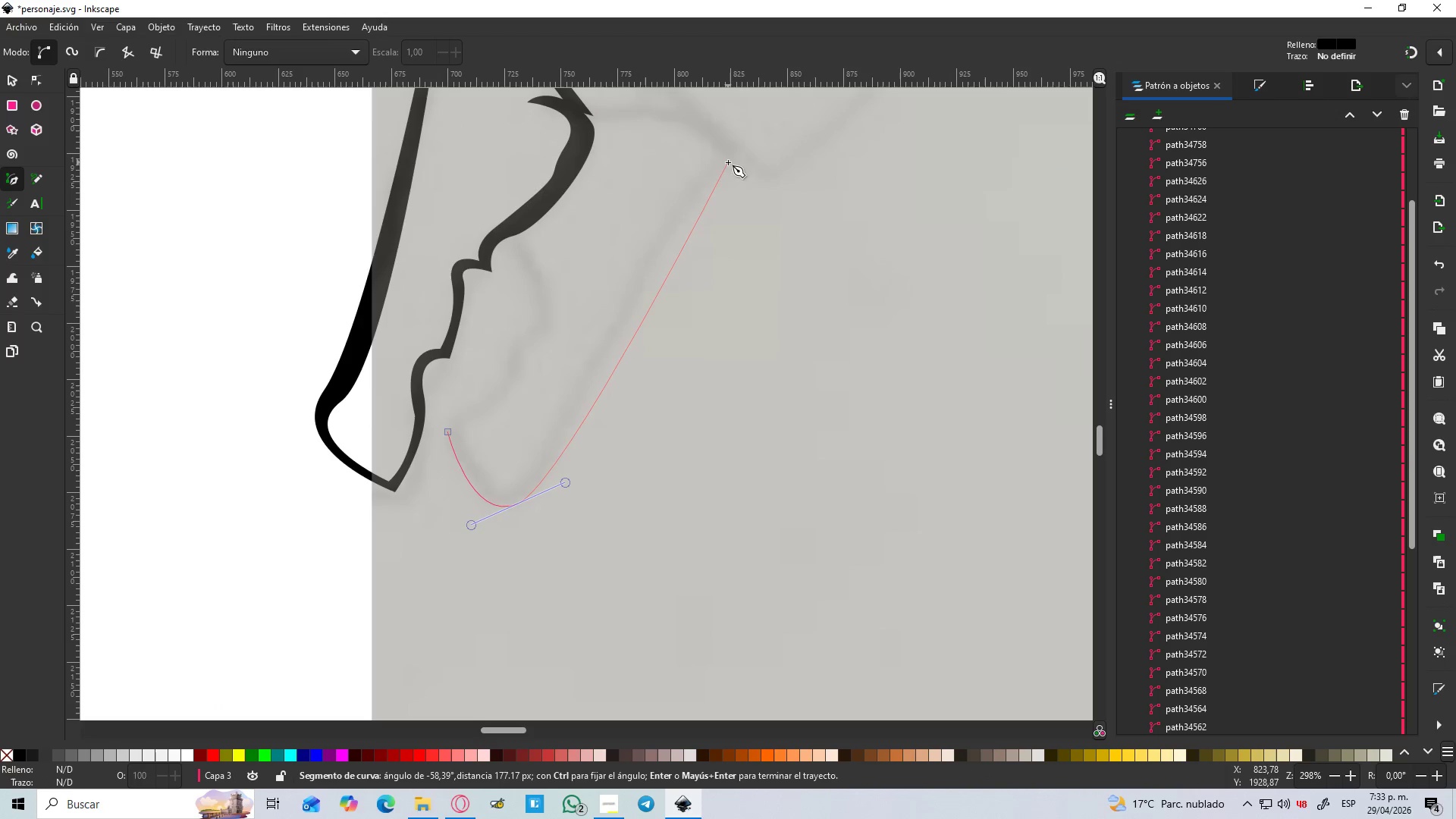 
left_click_drag(start_coordinate=[736, 161], to_coordinate=[780, 151])
 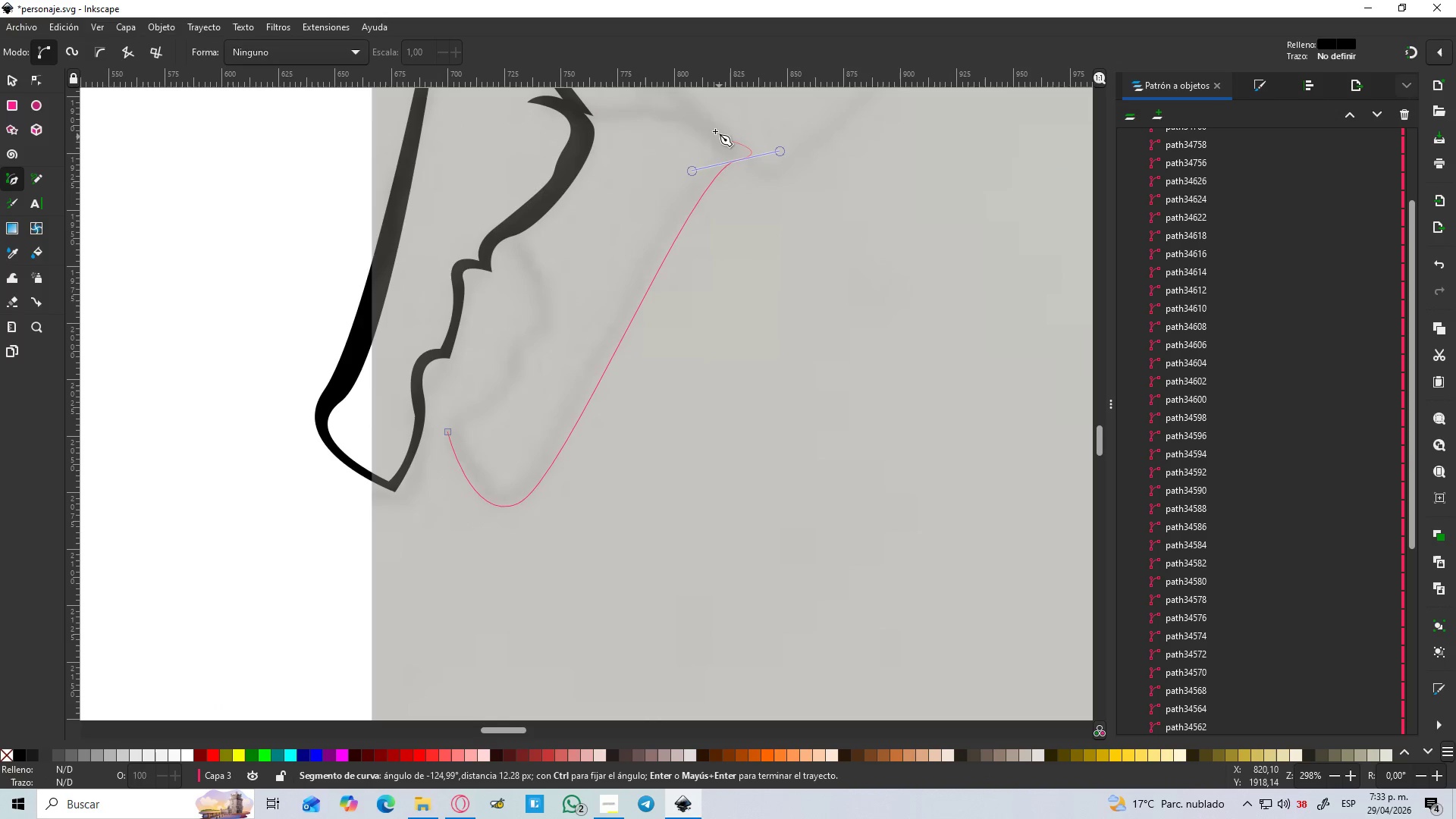 
left_click([712, 126])
 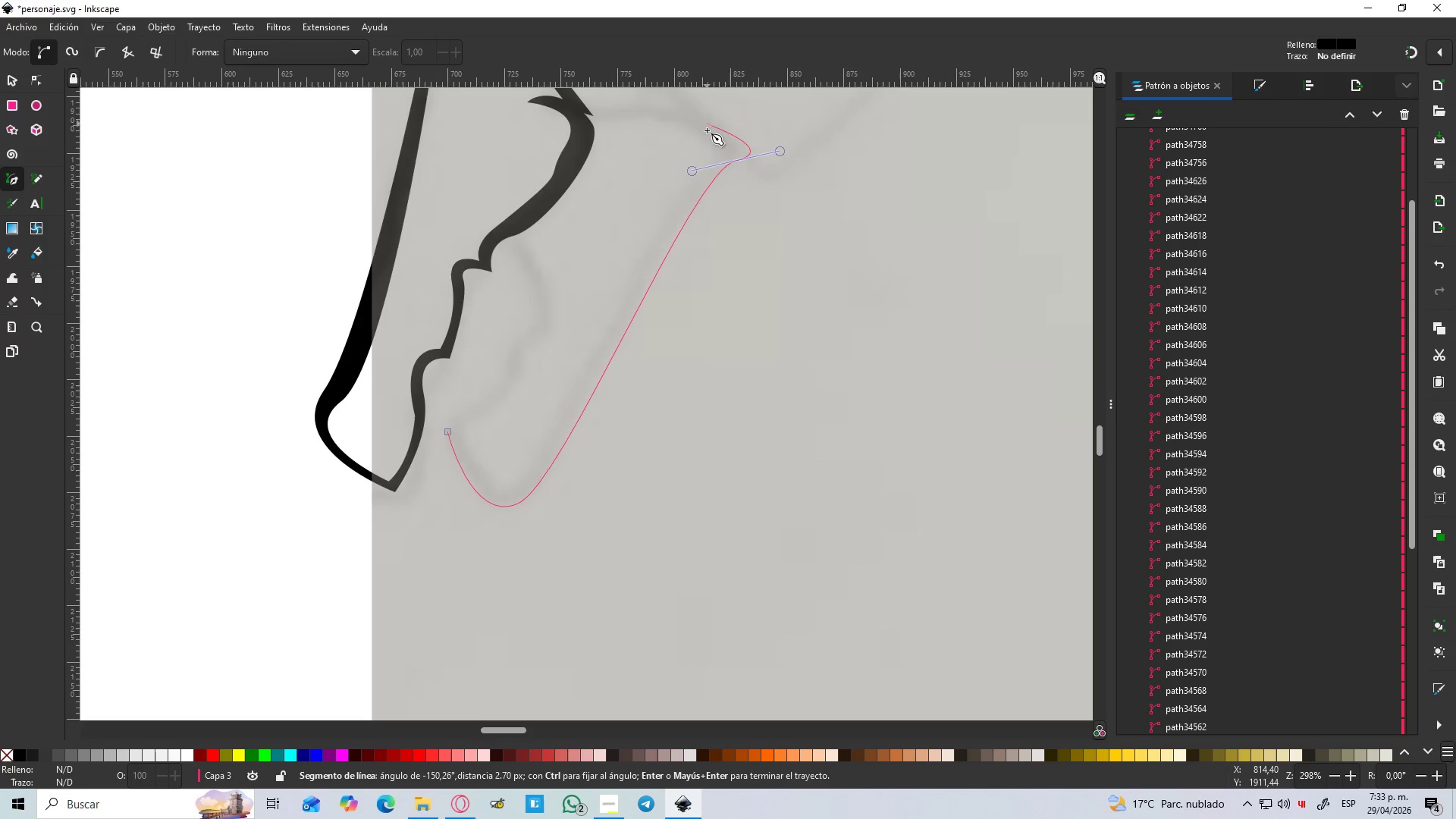 
hold_key(key=Space, duration=0.59)
 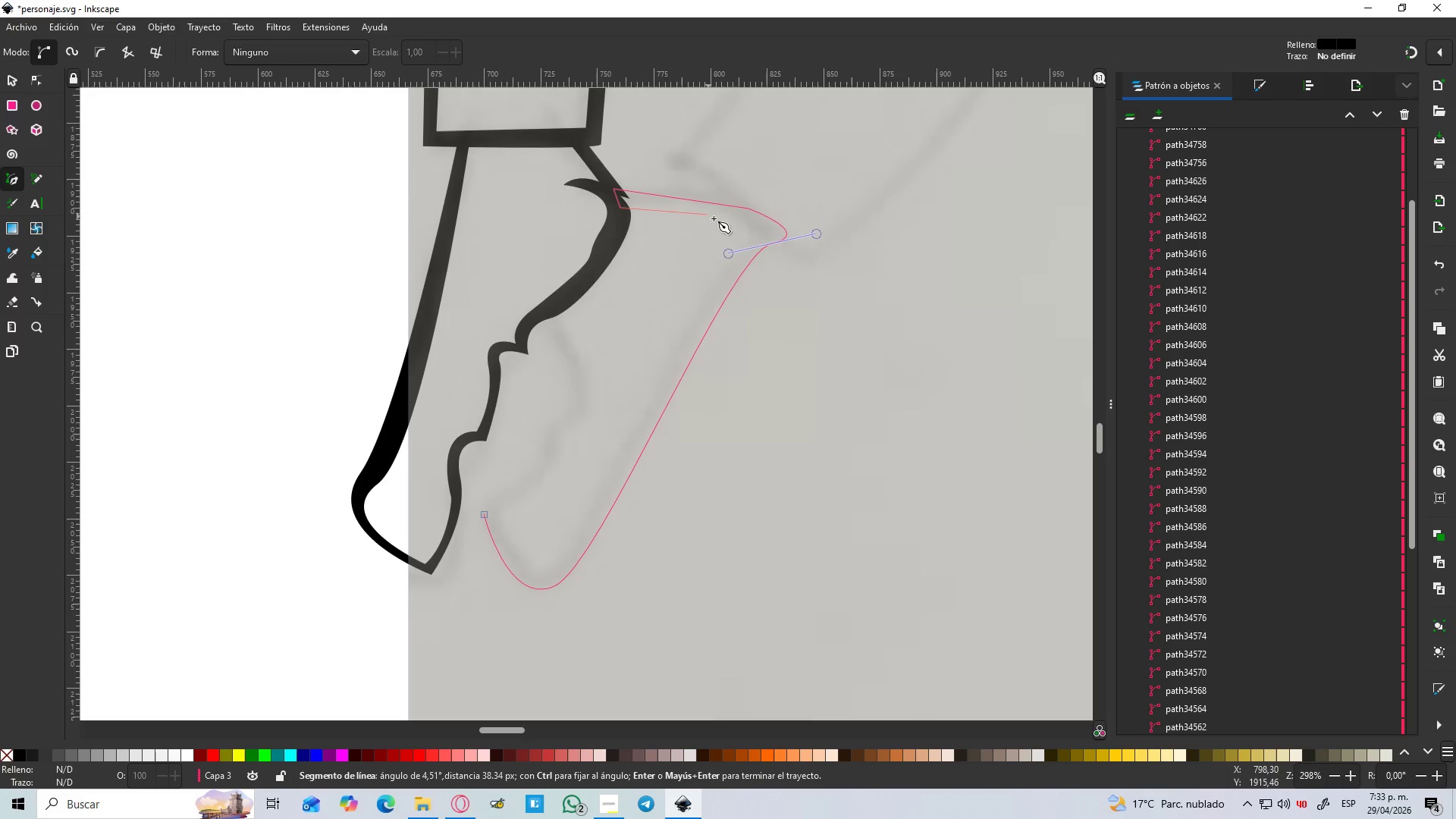 
wait(5.22)
 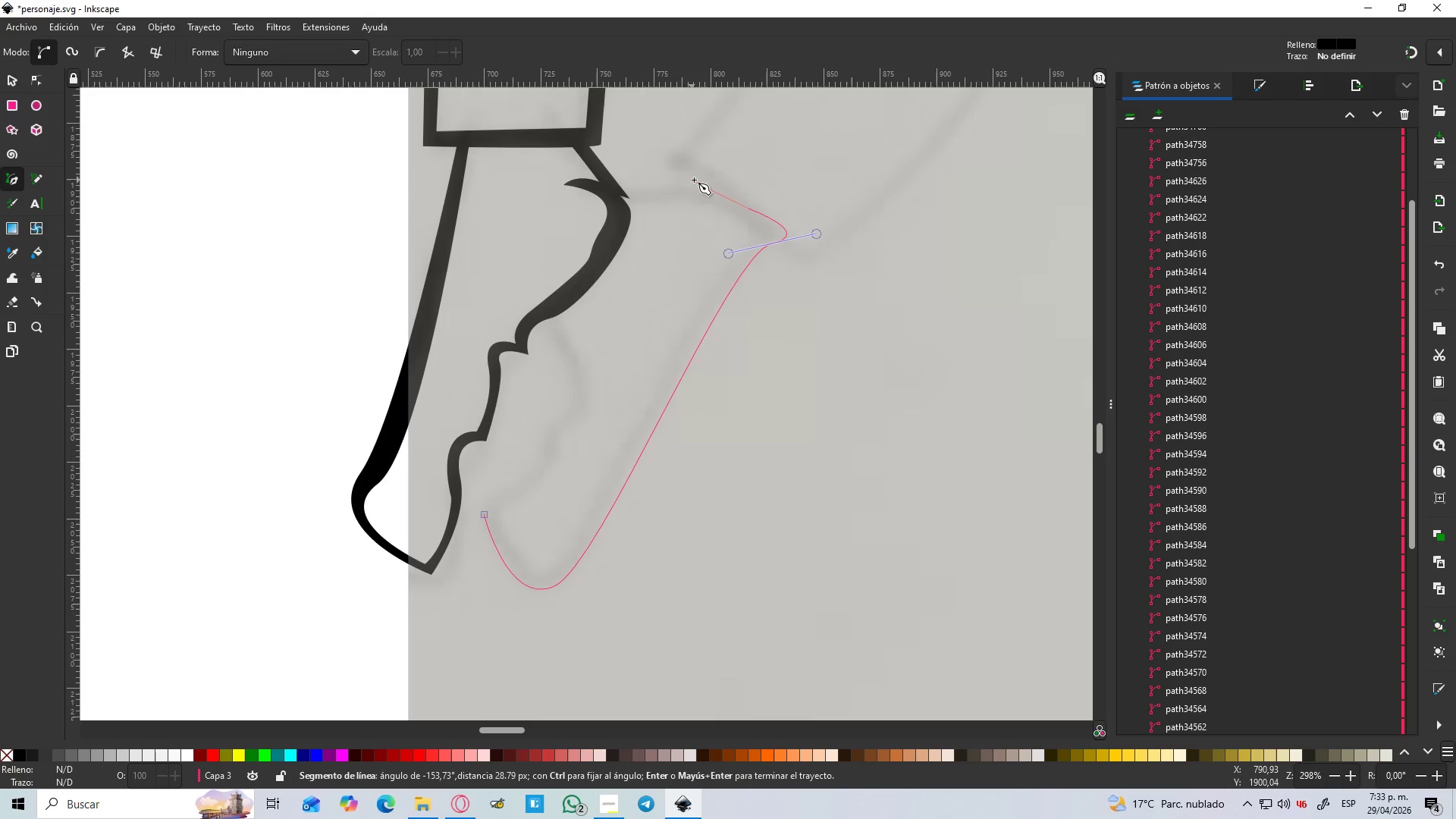 
left_click([748, 236])
 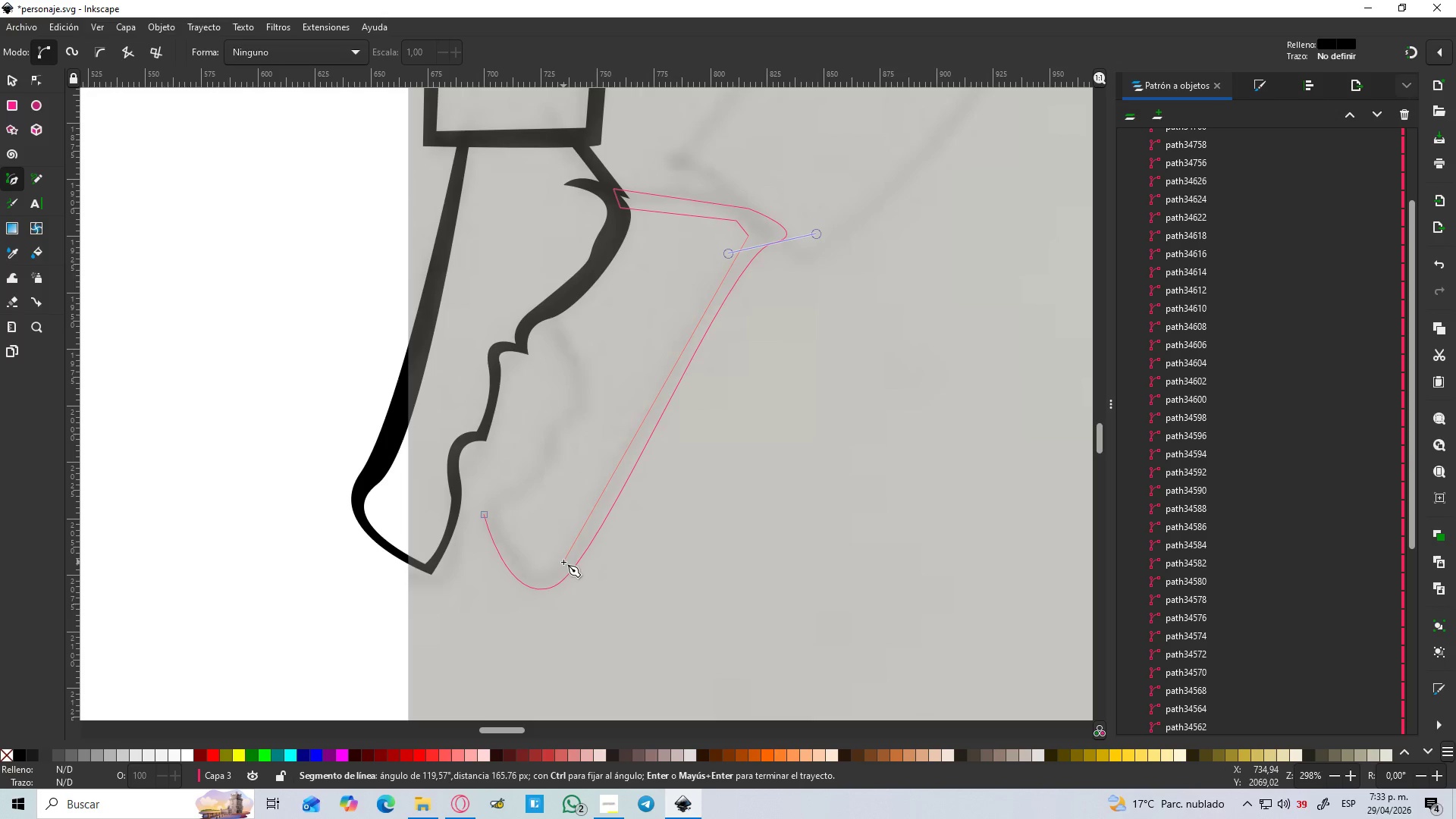 
left_click_drag(start_coordinate=[500, 516], to_coordinate=[475, 418])
 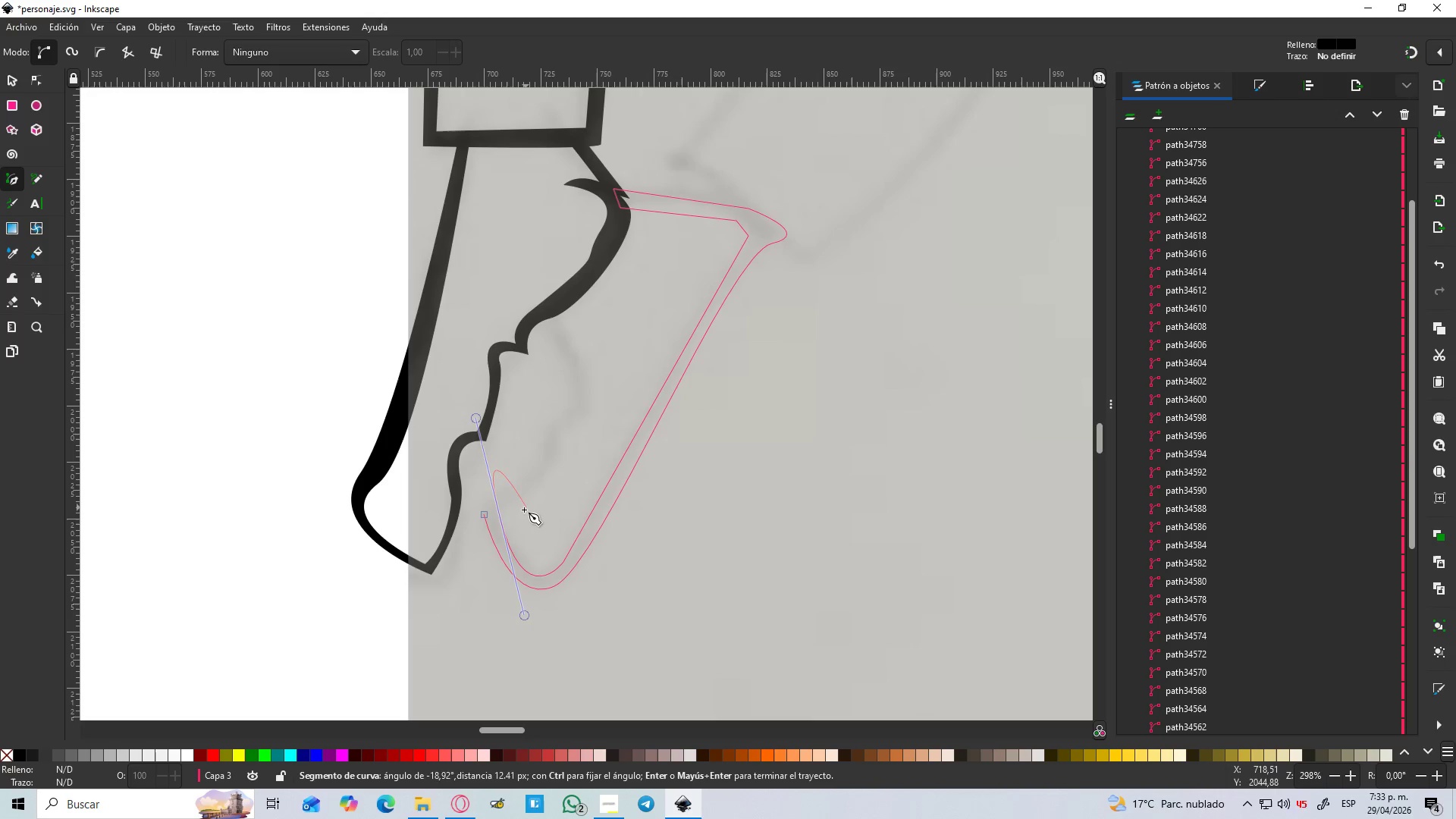 
key(Control+L)
 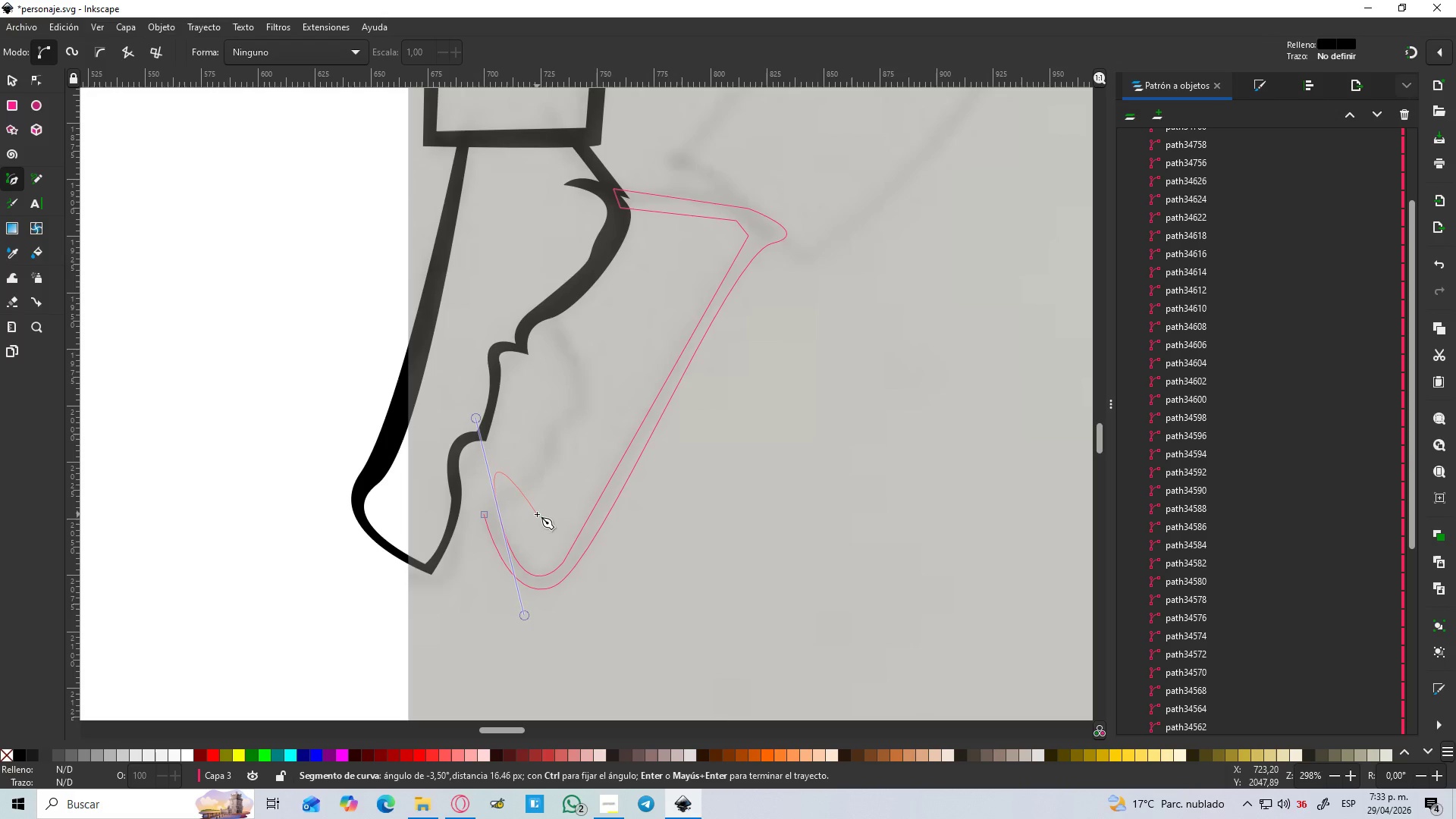 
key(Shift+L)
 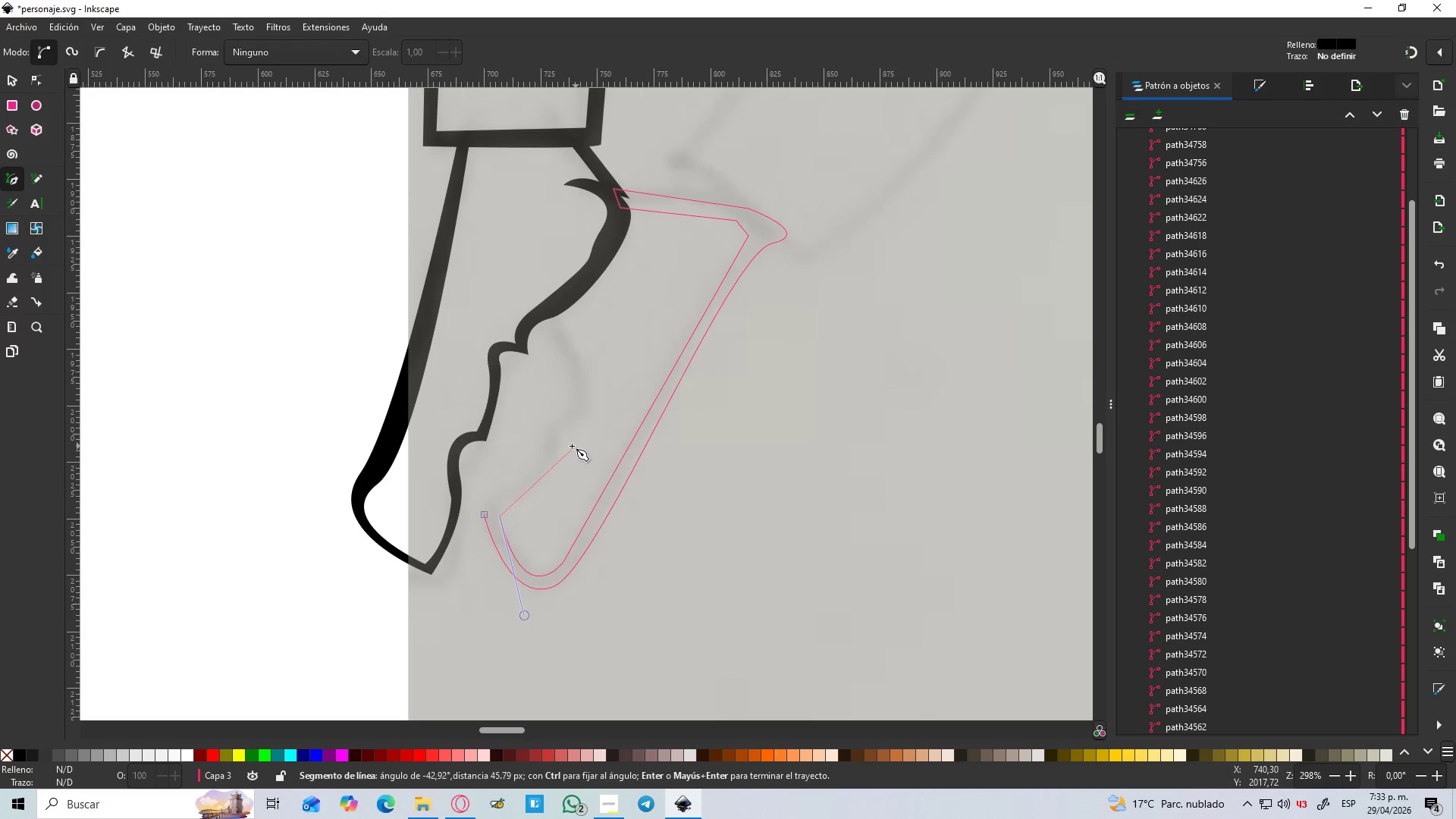 
left_click_drag(start_coordinate=[559, 438], to_coordinate=[560, 378])
 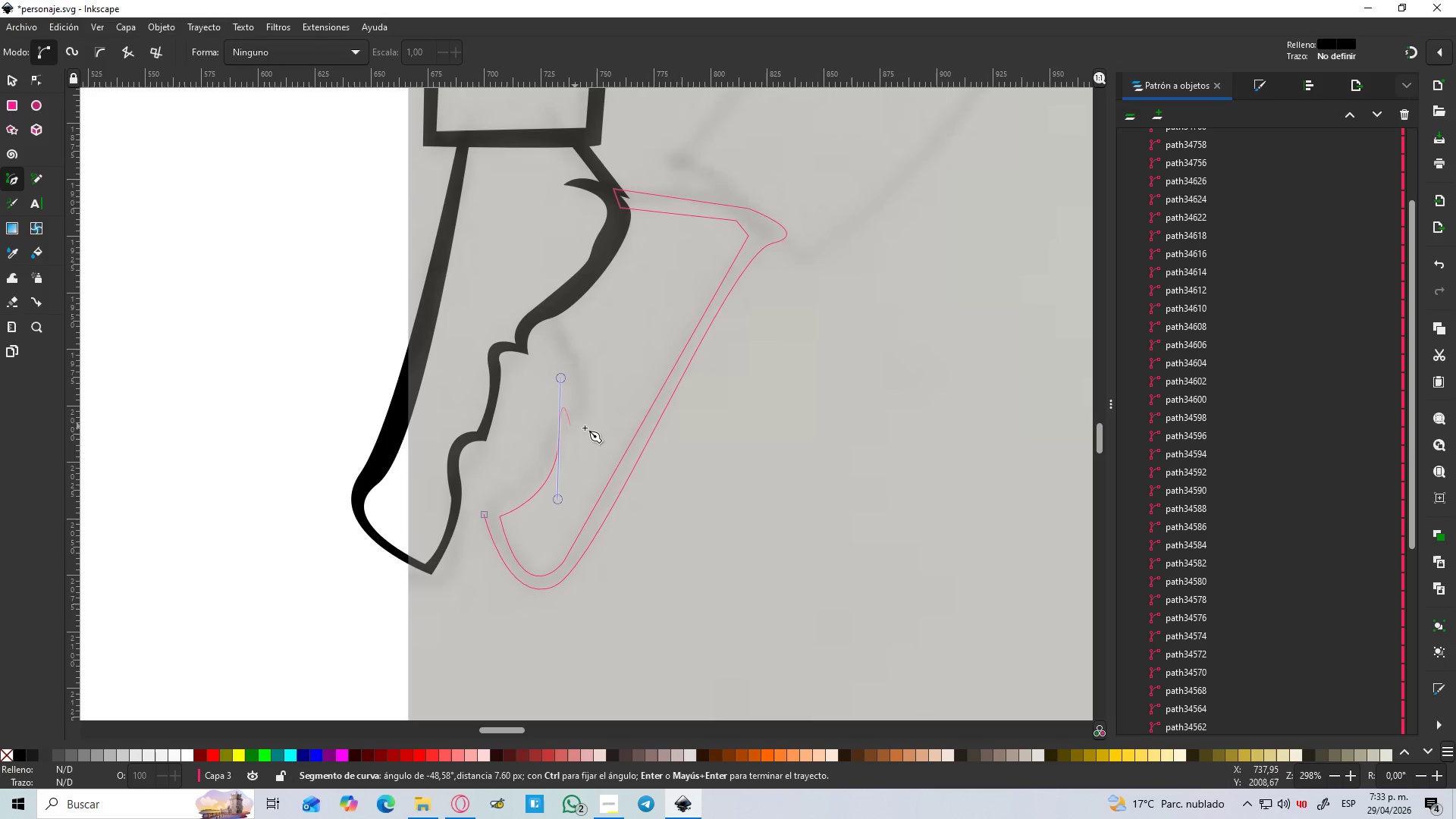 
key(Shift+L)
 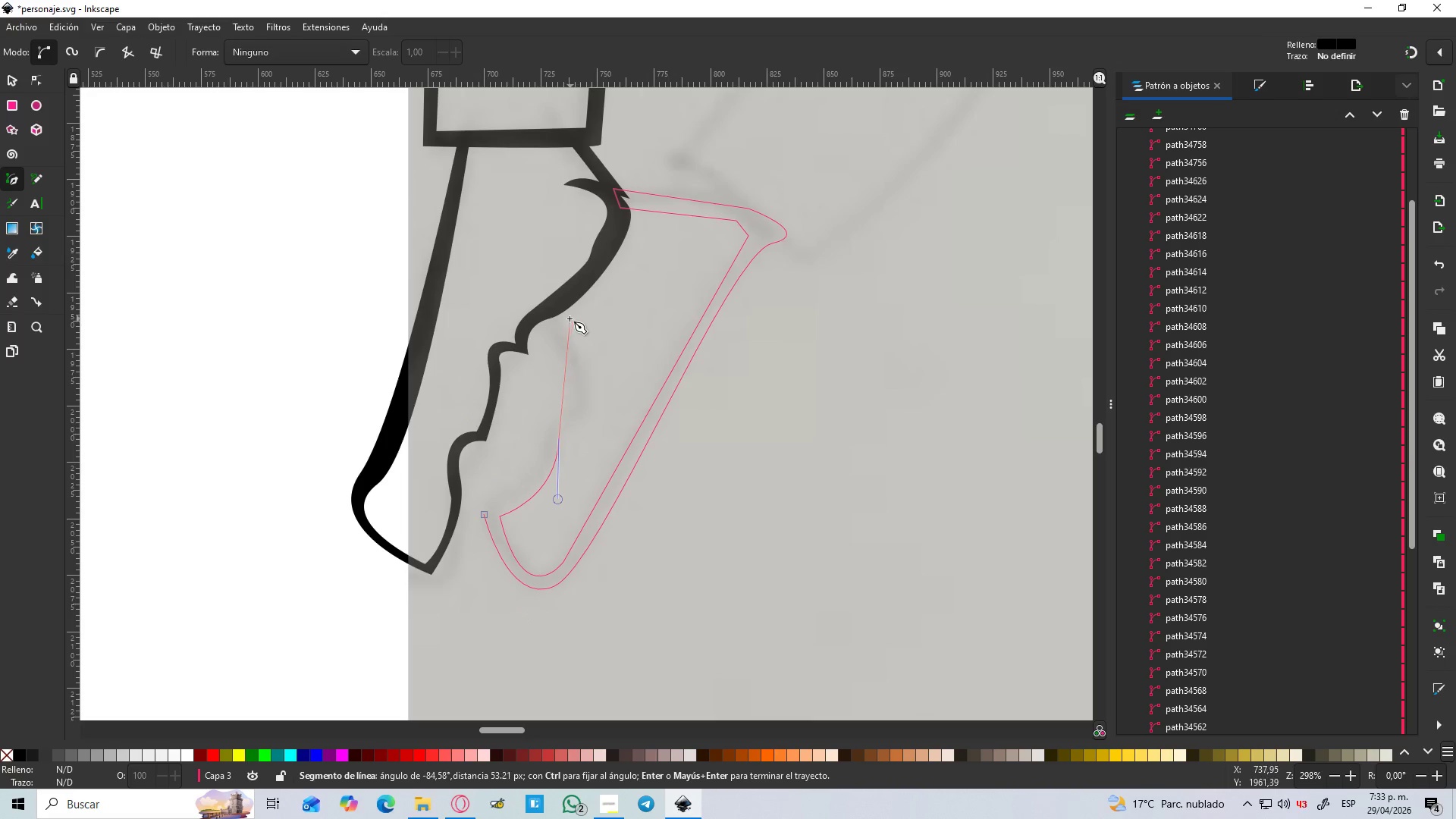 
left_click_drag(start_coordinate=[556, 316], to_coordinate=[476, 224])
 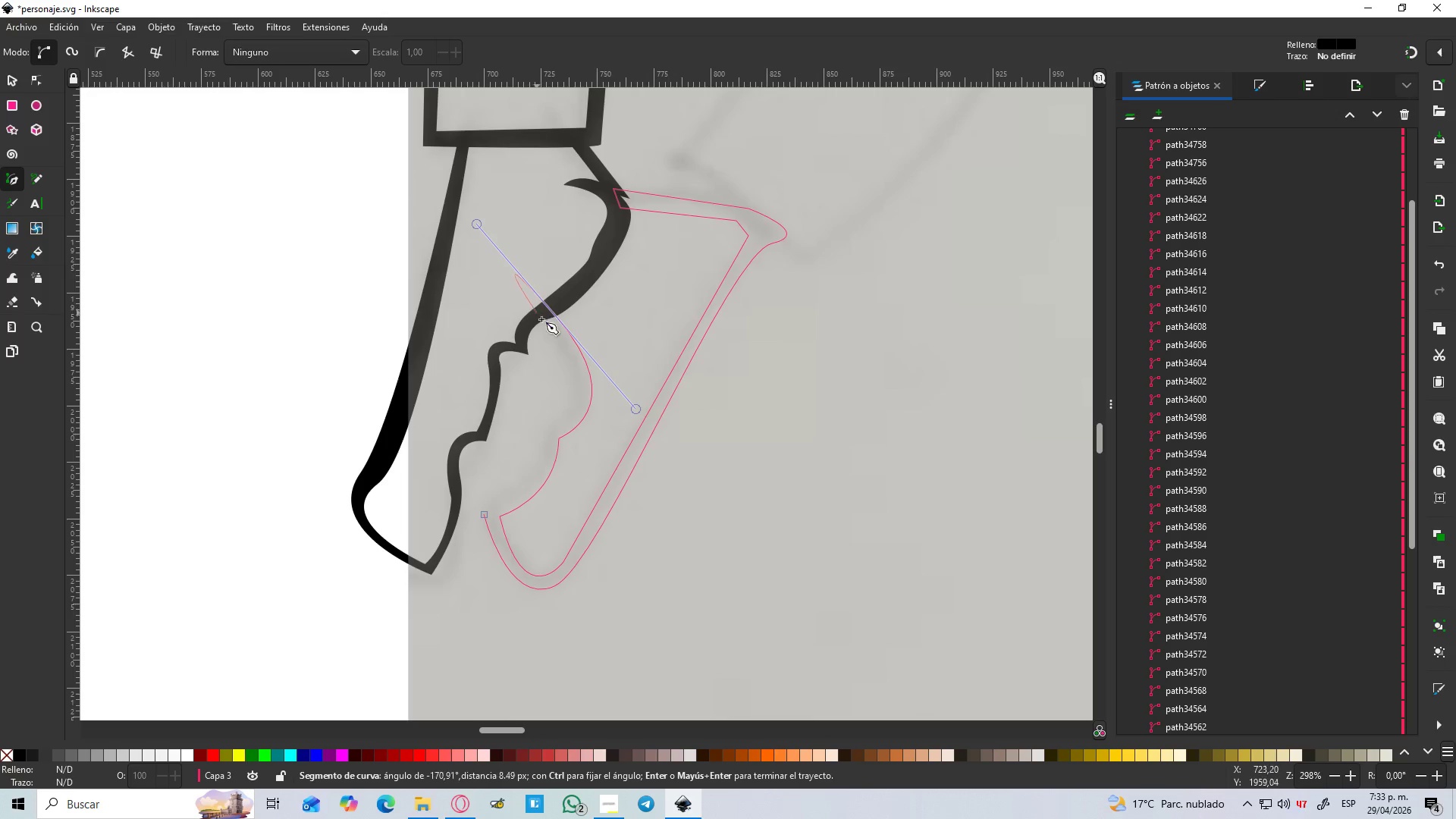 
key(Shift+L)
 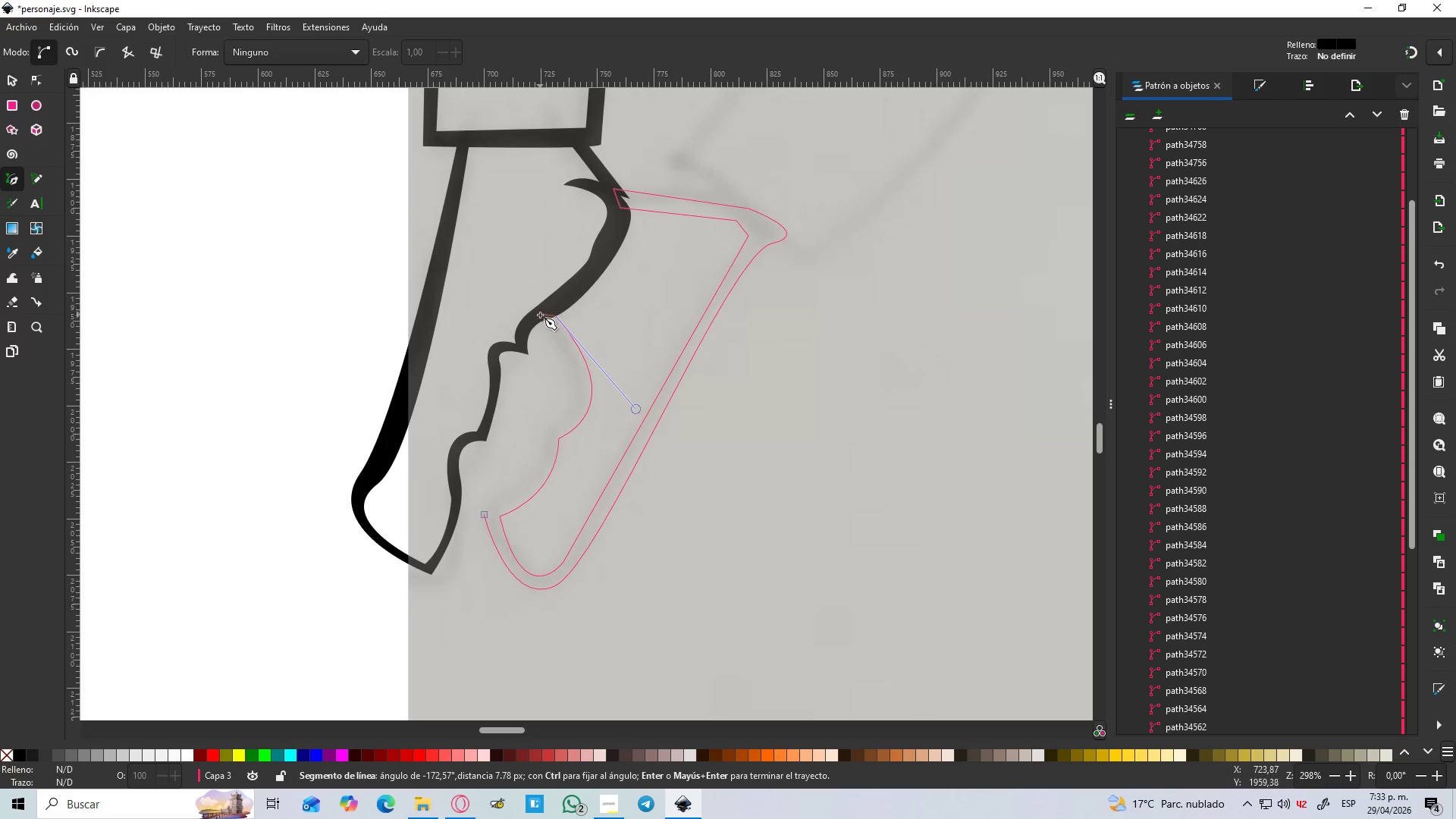 
left_click([536, 313])
 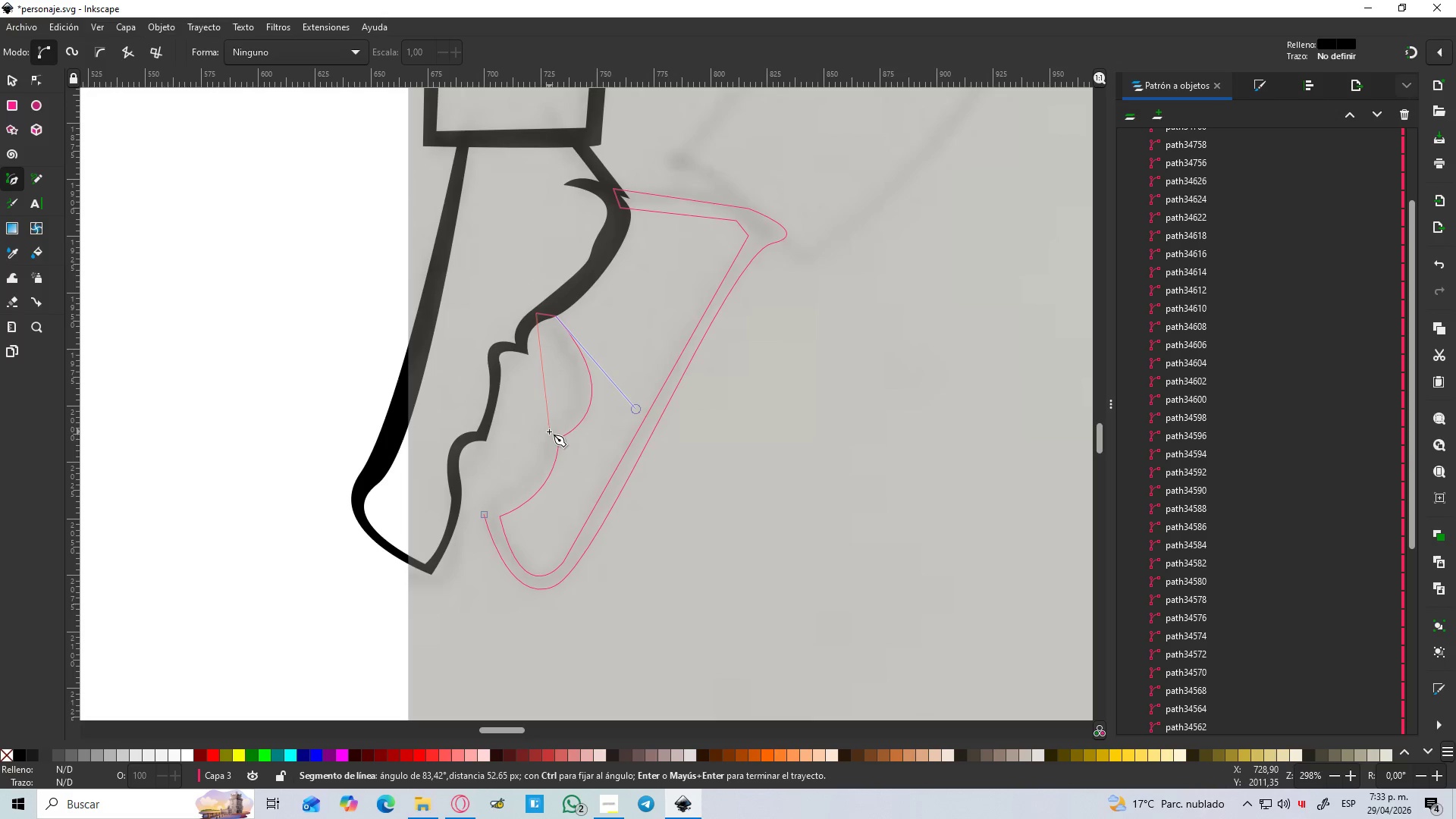 
left_click_drag(start_coordinate=[549, 431], to_coordinate=[482, 468])
 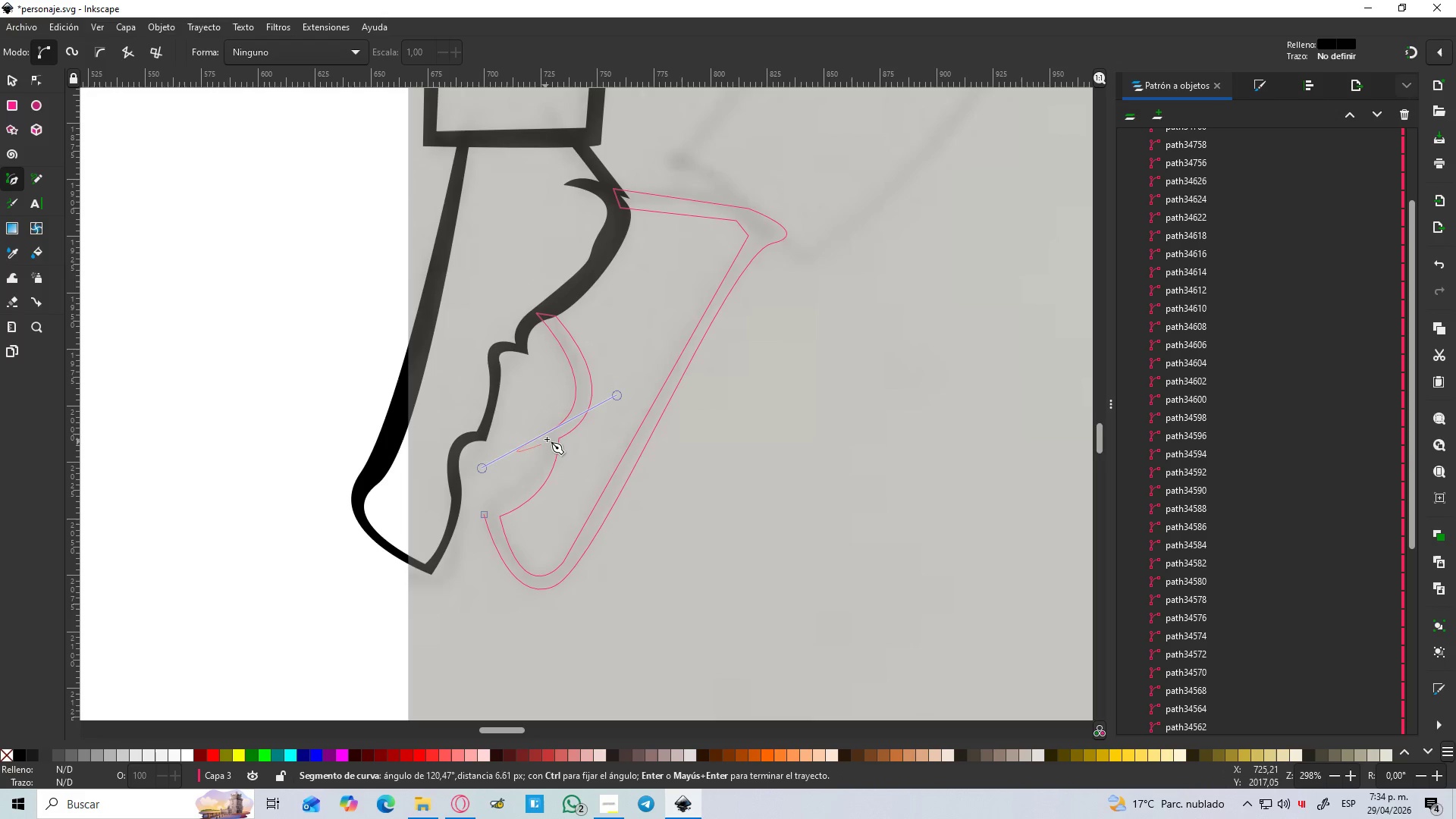 
key(Shift+L)
 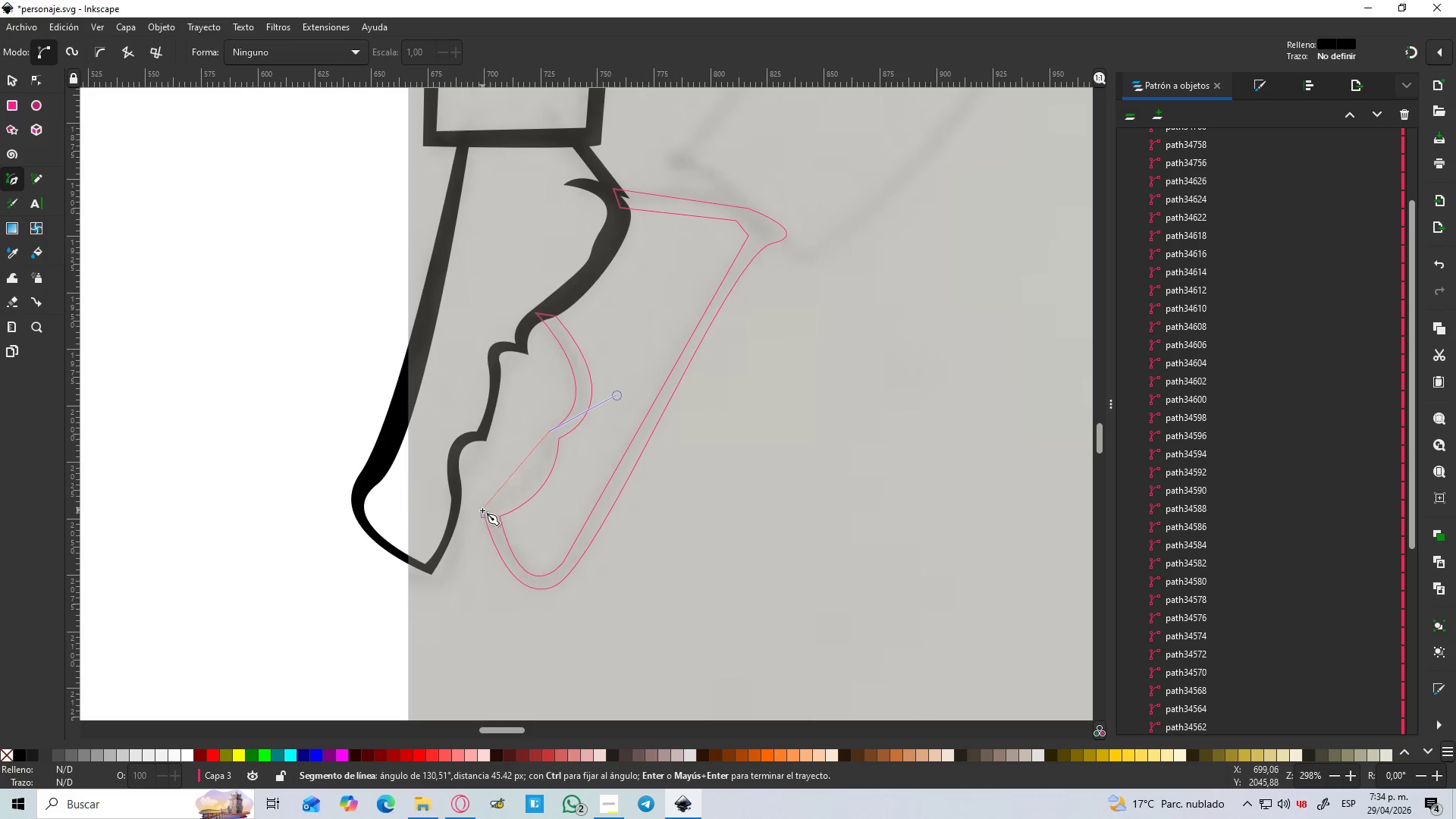 
left_click_drag(start_coordinate=[484, 513], to_coordinate=[410, 555])
 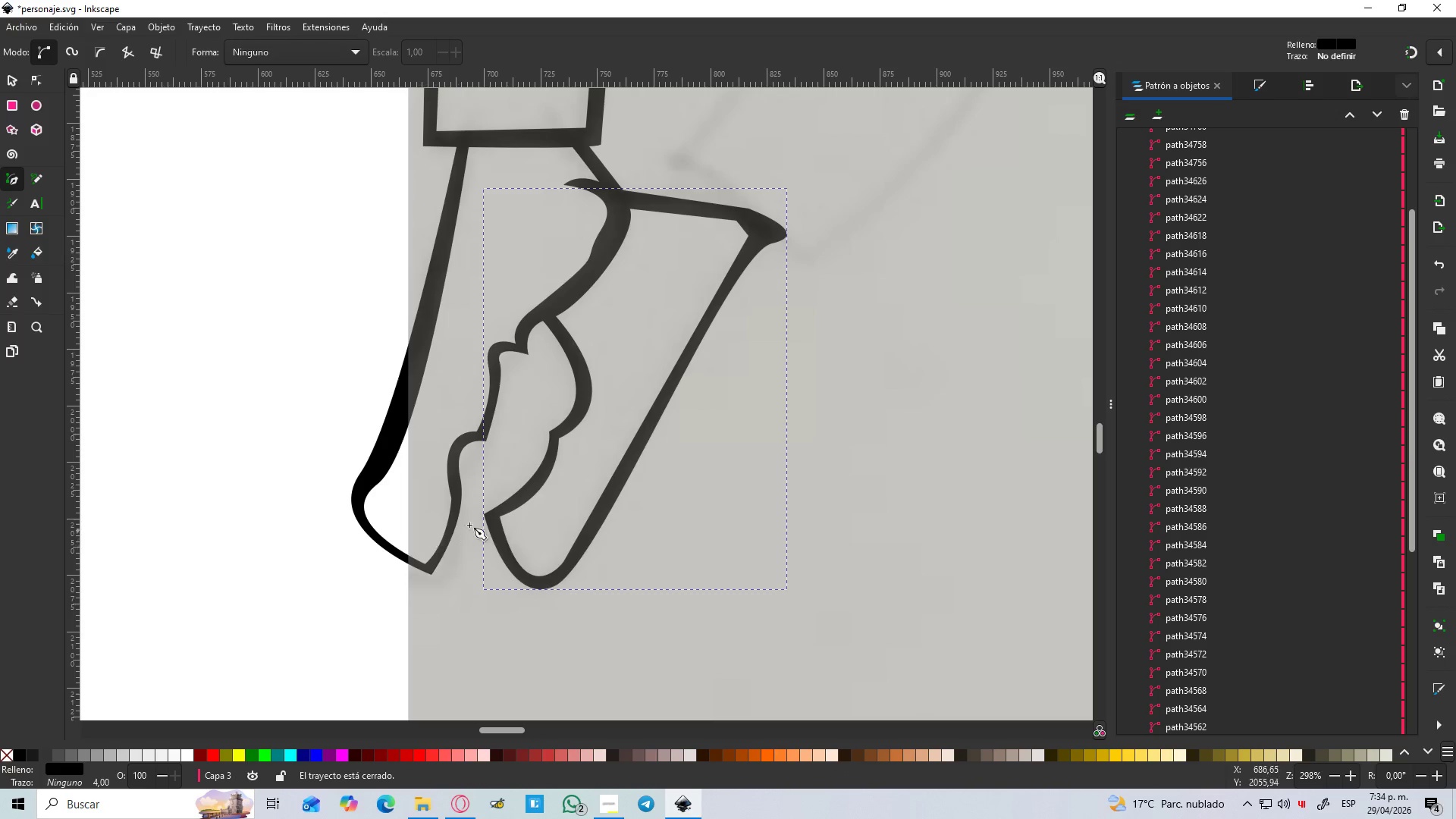 
hold_key(key=ControlLeft, duration=1.5)
scroll: coordinate [485, 507], scroll_direction: down, amount: 3.0
 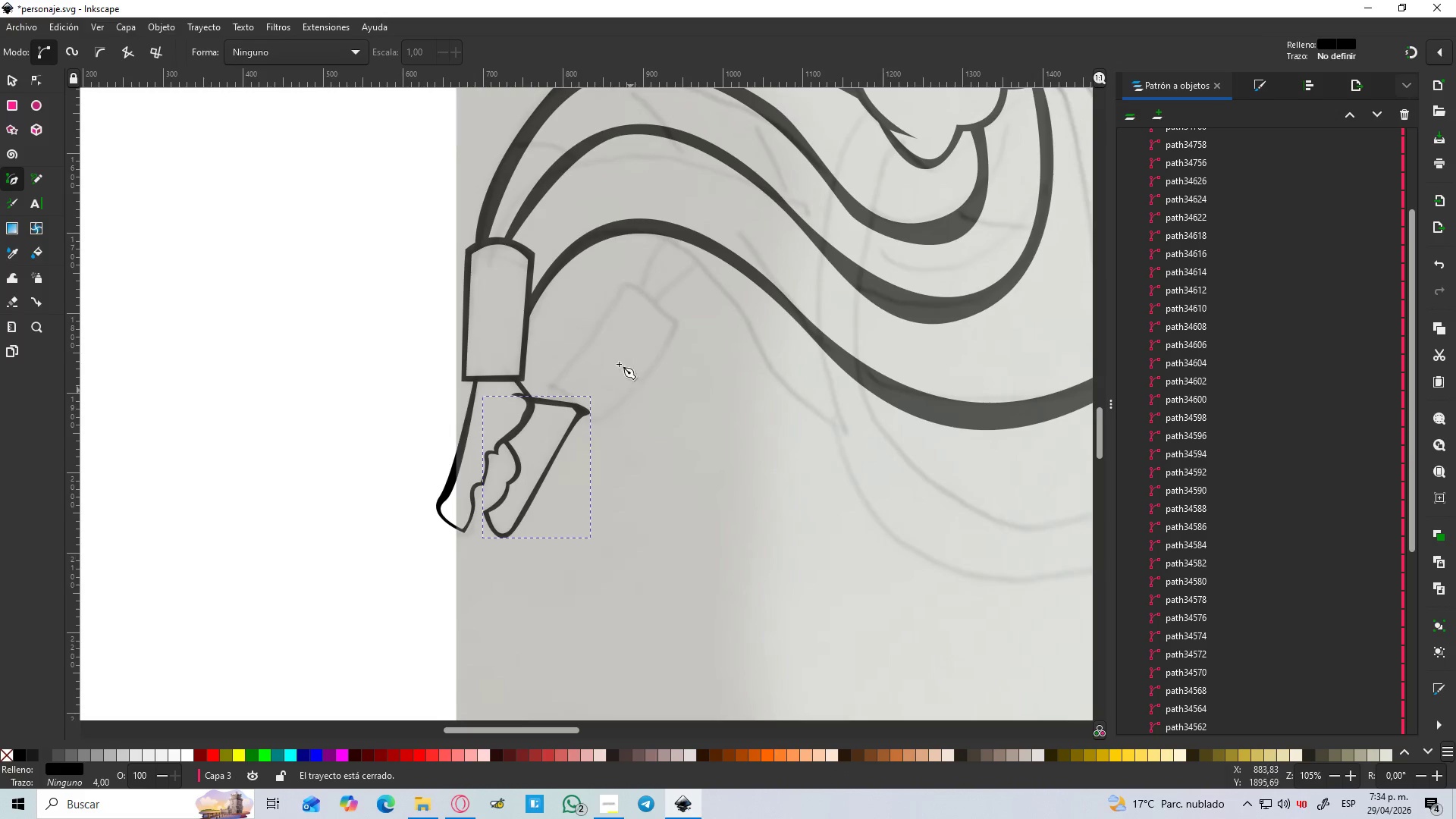 
key(Control+ControlLeft)
 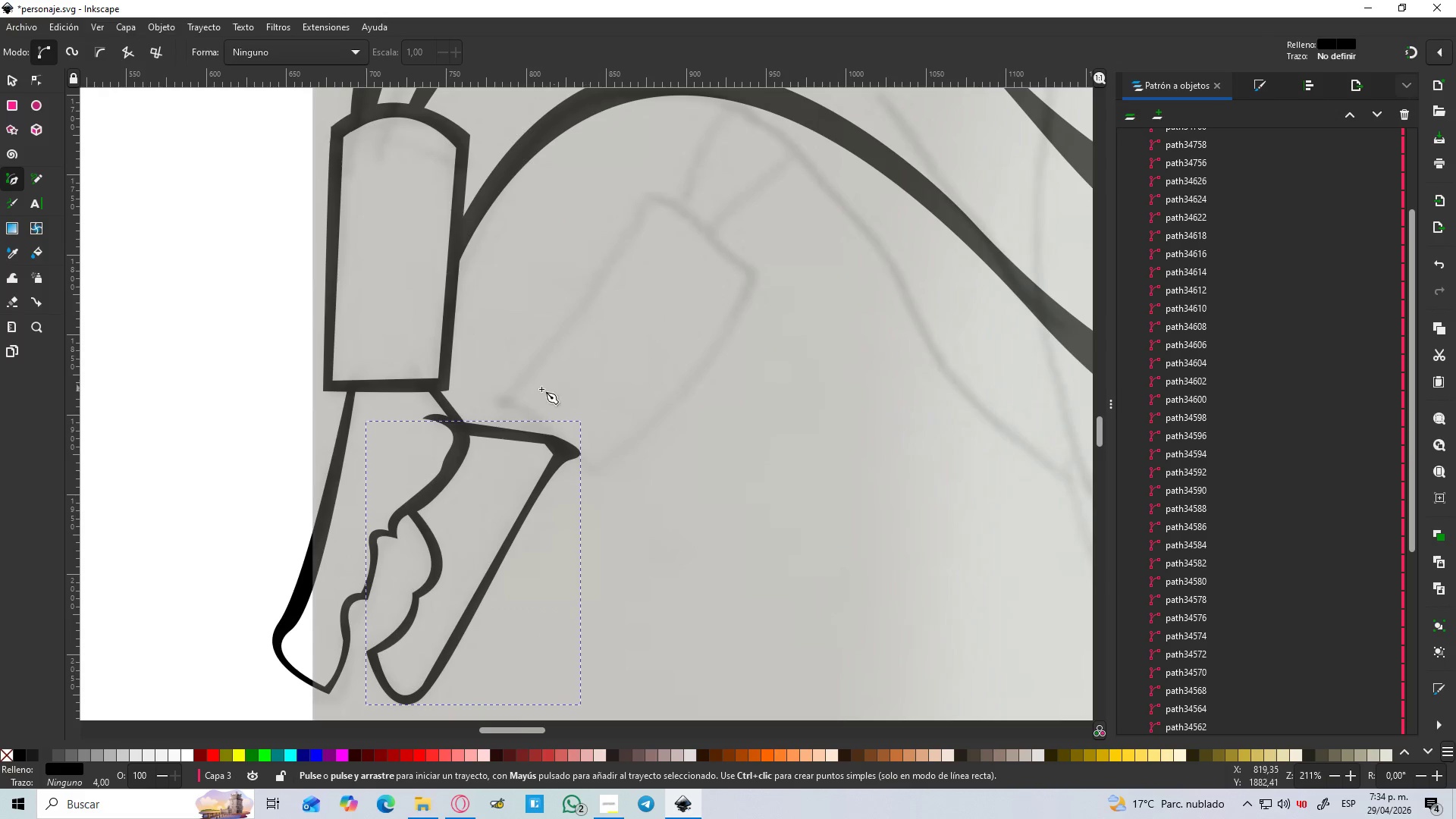 
key(Control+ControlLeft)
 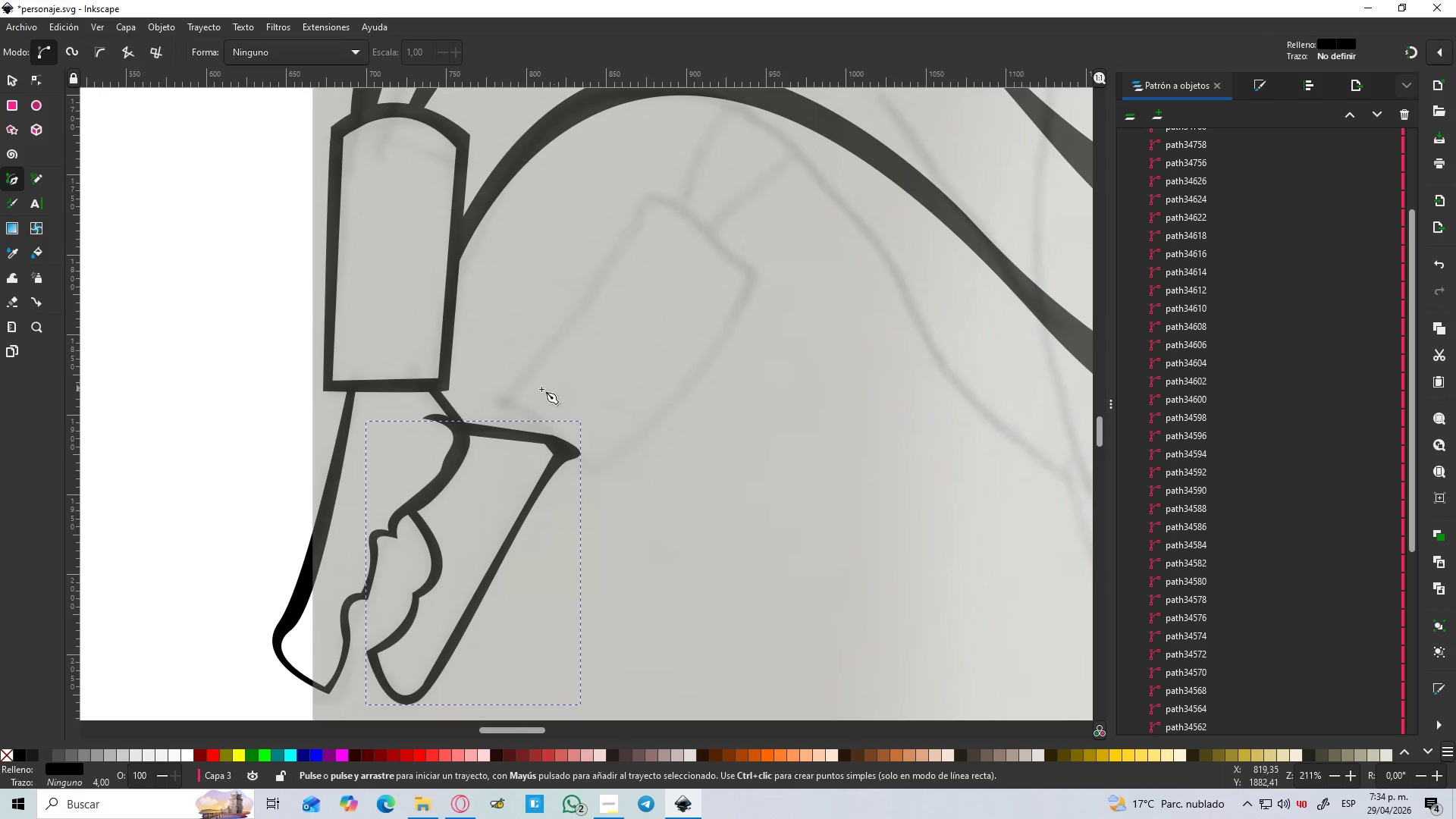 
key(Control+ControlLeft)
 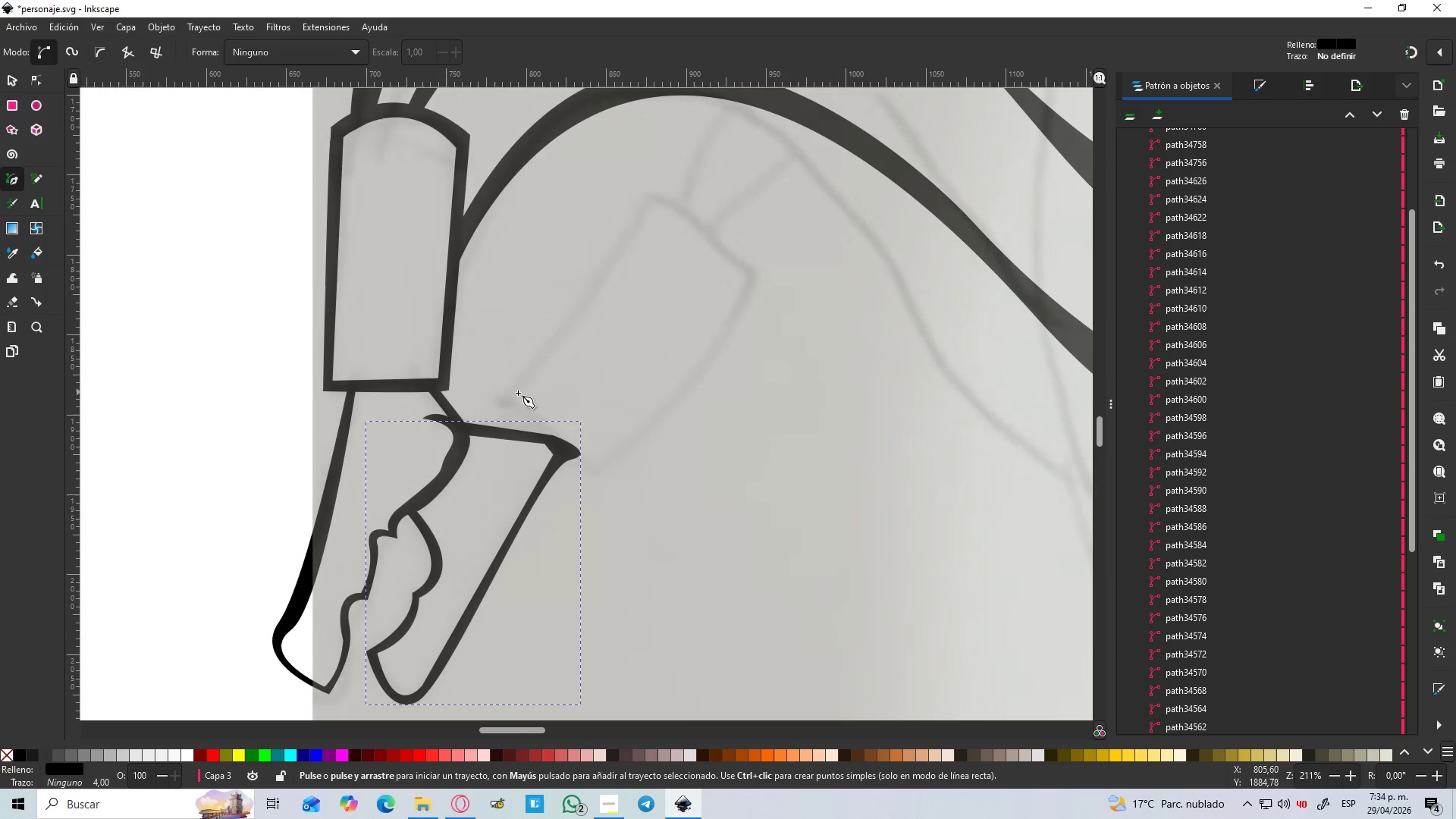 
key(Control+ControlLeft)
 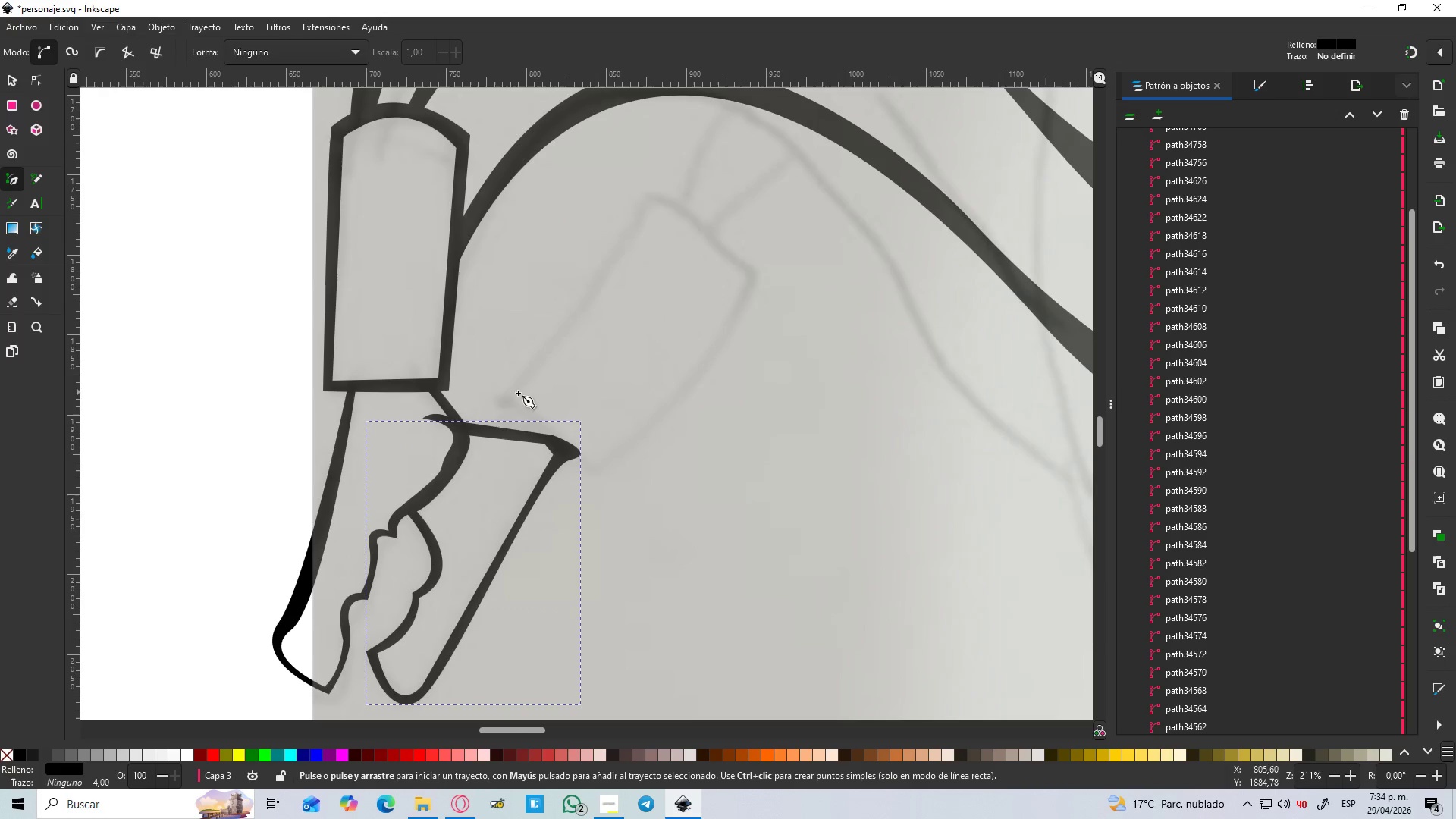 
key(Control+ControlLeft)
 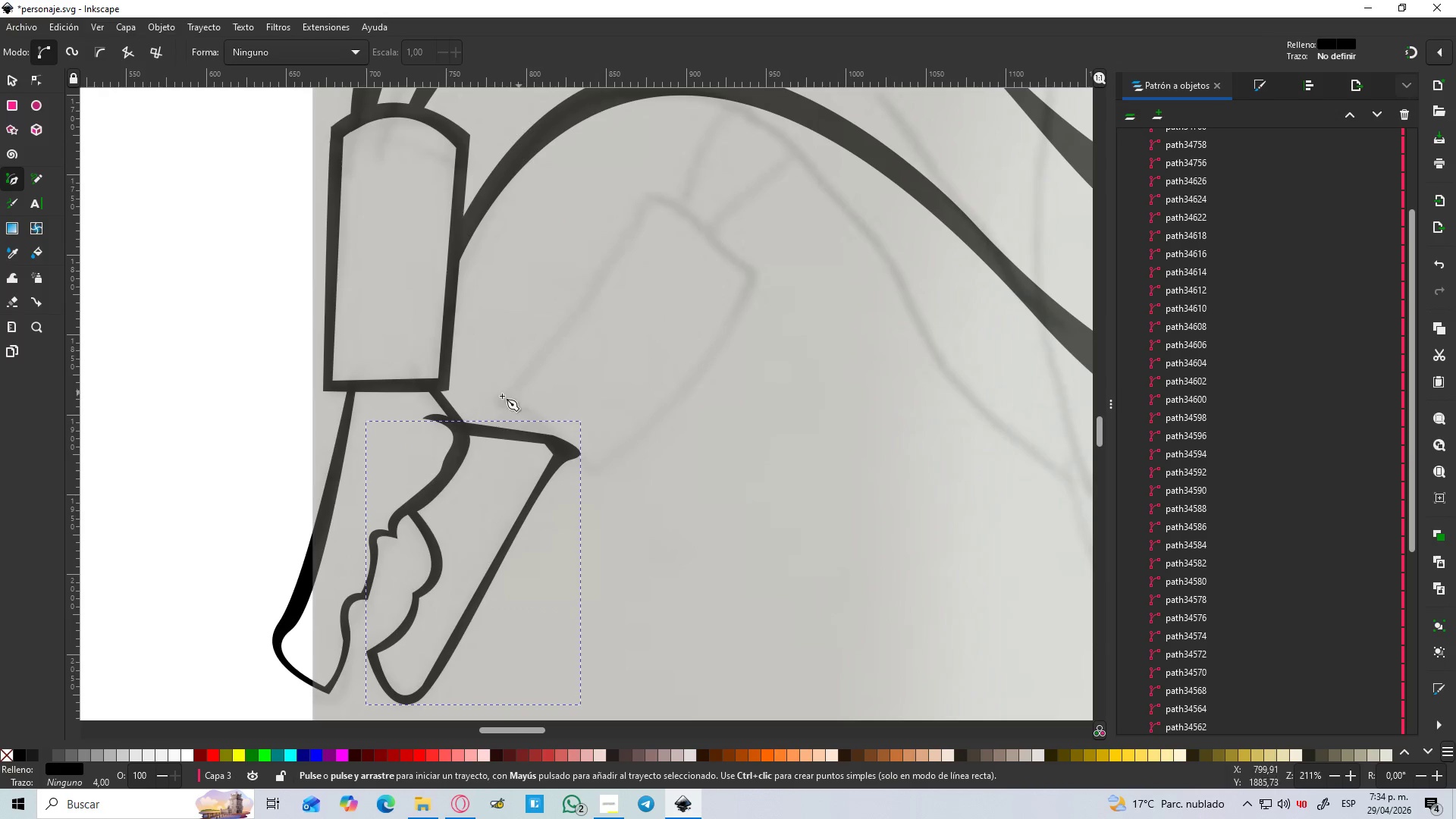 
key(Control+ControlLeft)
 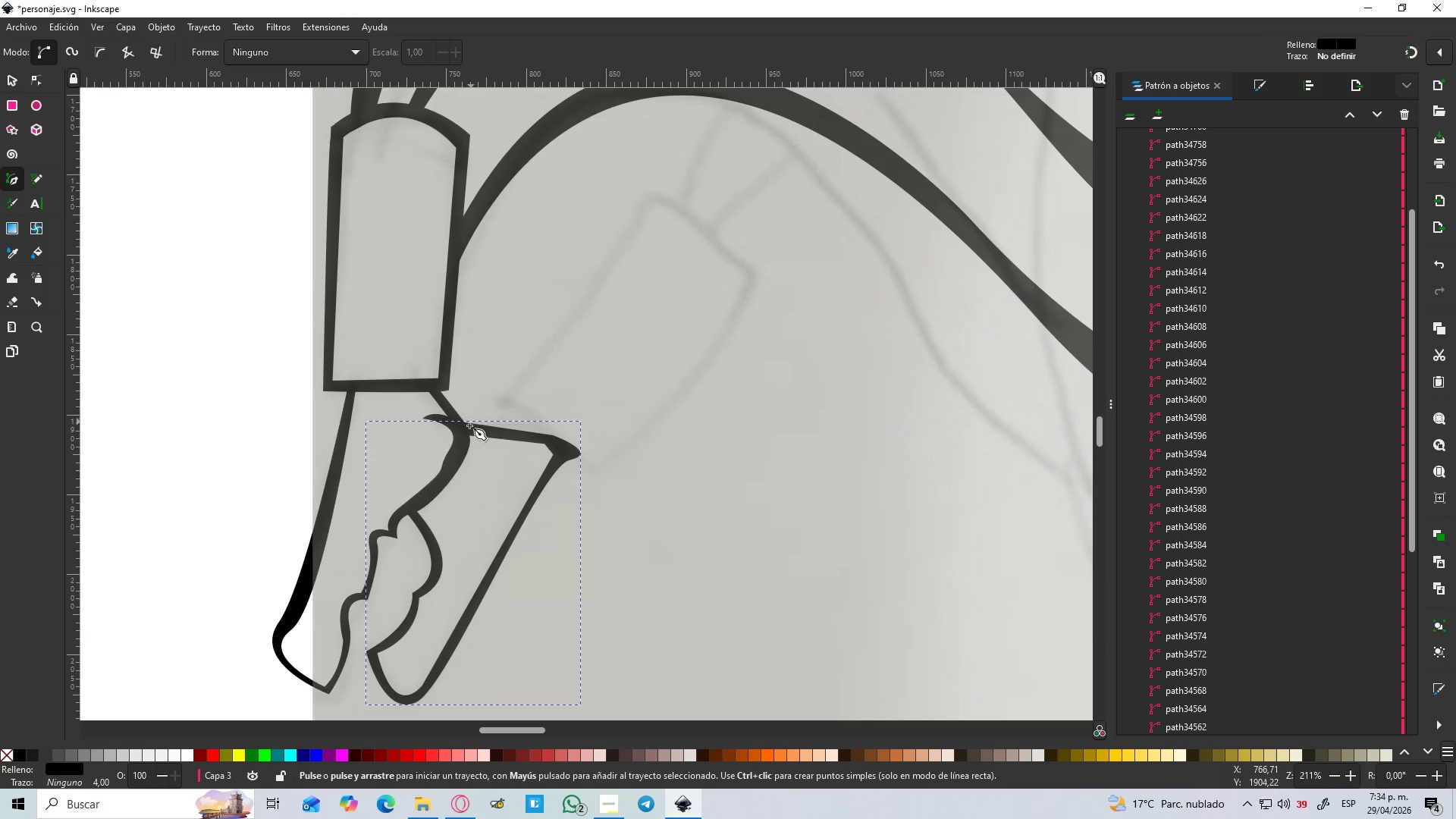 
scroll: coordinate [598, 374], scroll_direction: up, amount: 2.0
 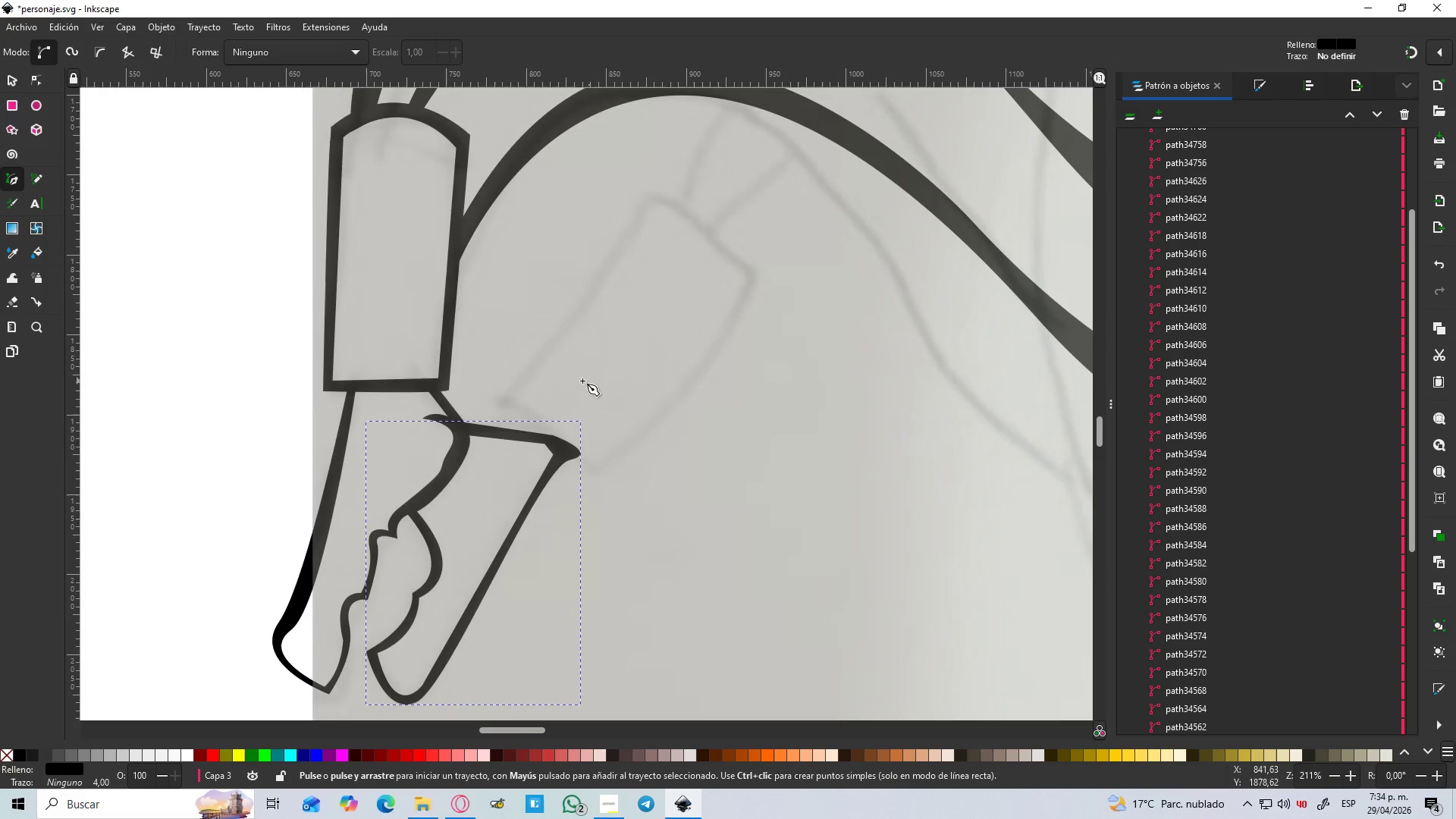 
left_click_drag(start_coordinate=[468, 428], to_coordinate=[482, 422])
 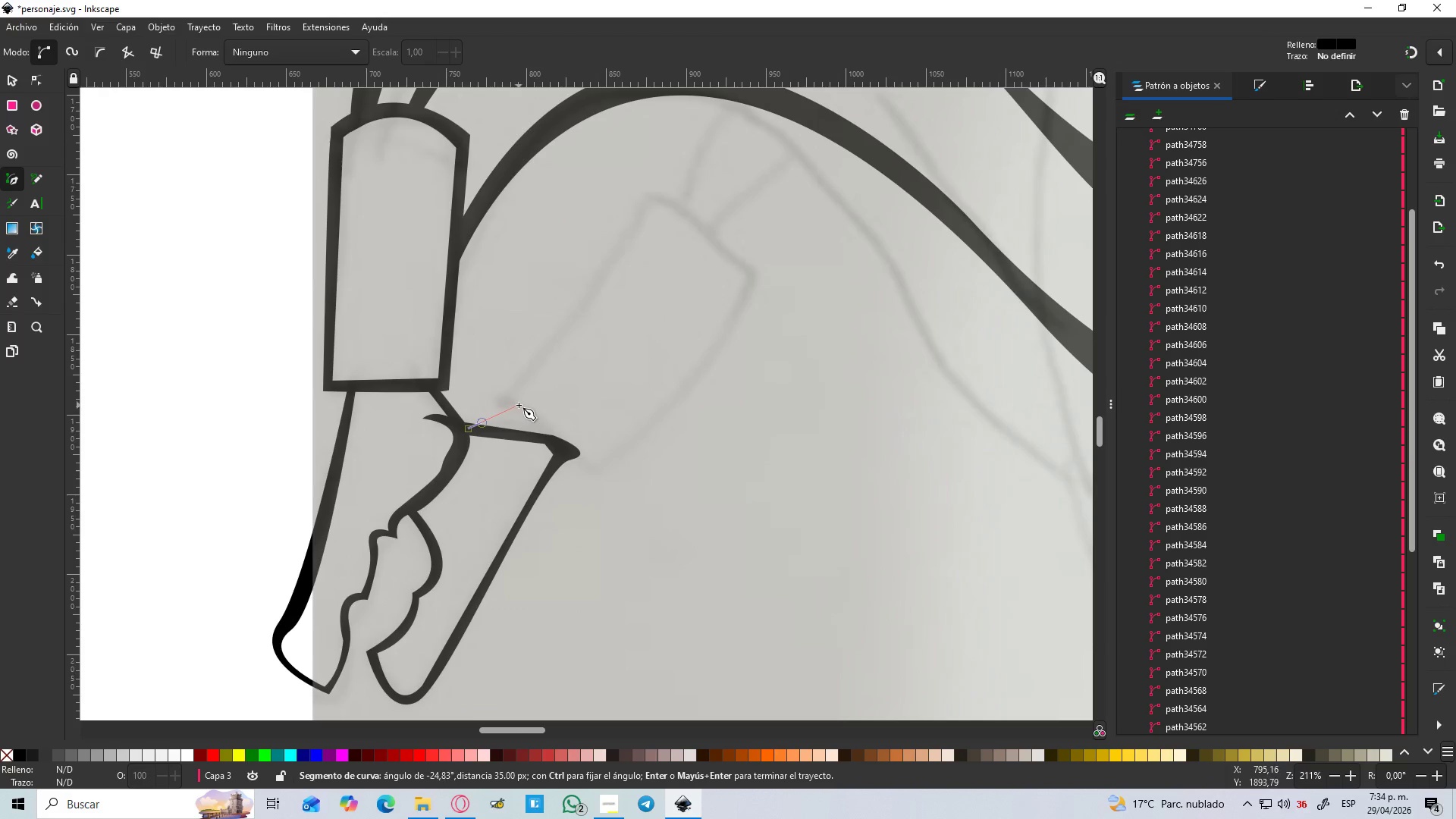 
left_click([519, 405])
 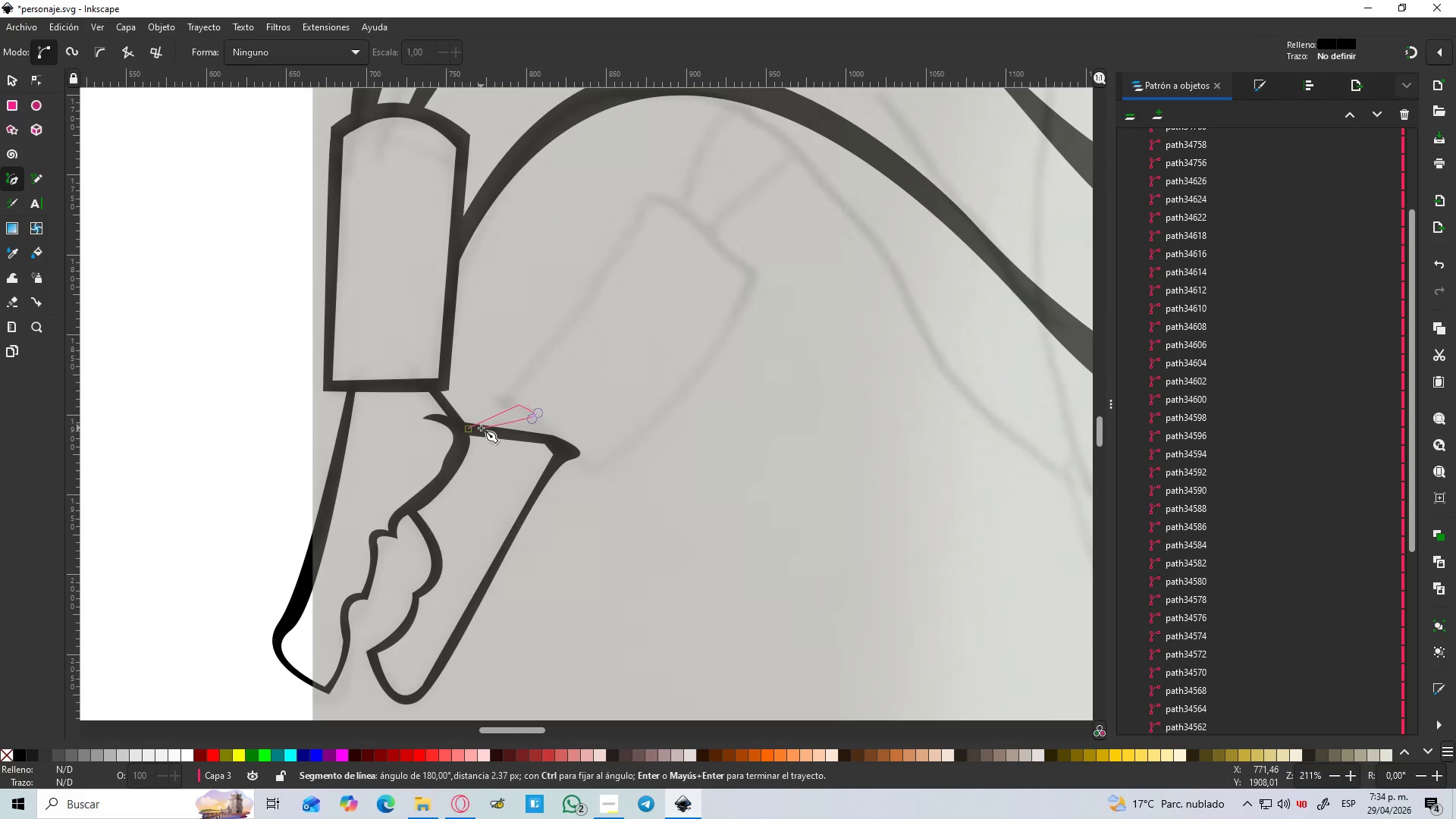 
left_click([469, 429])
 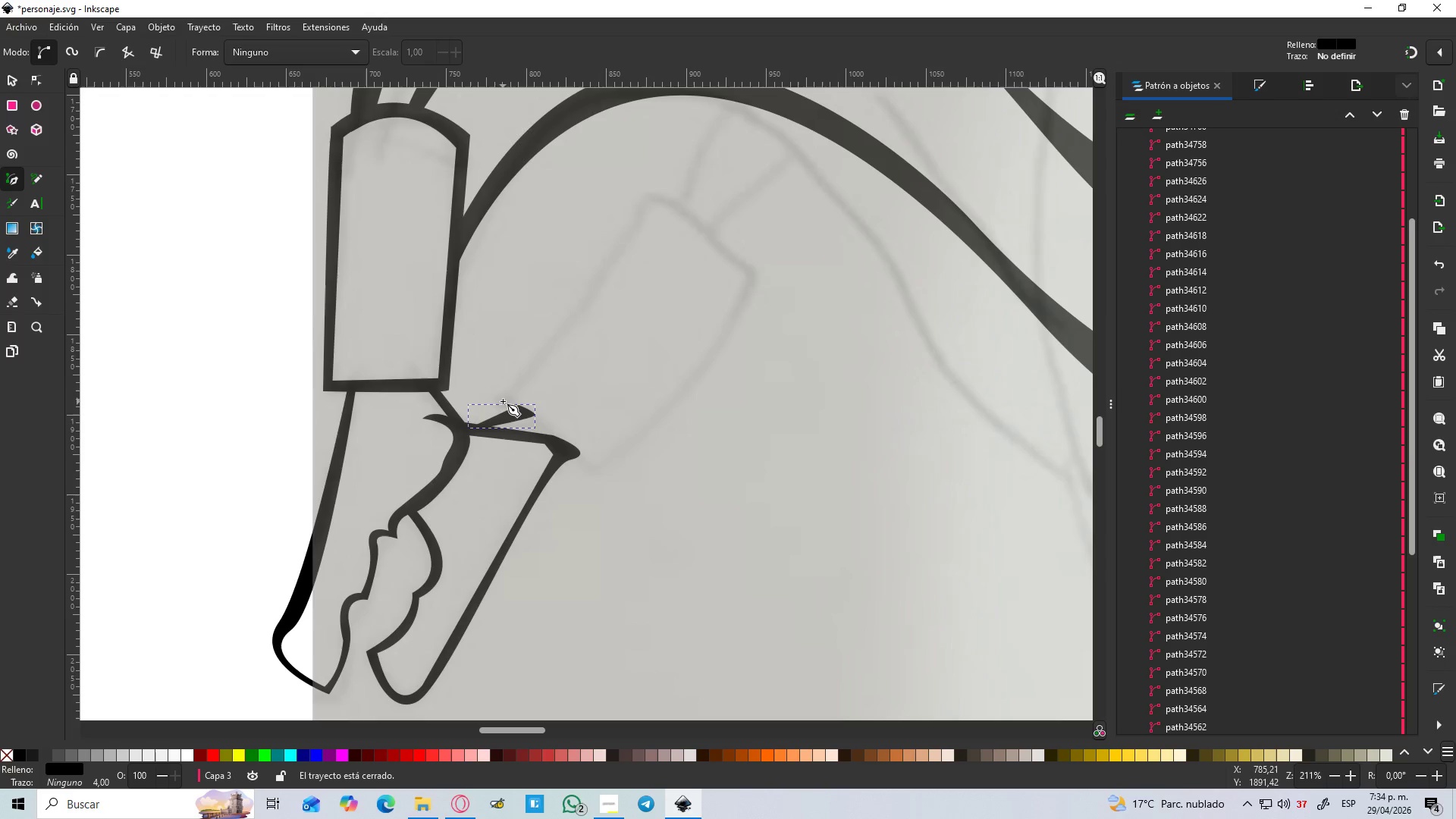 
left_click([499, 400])
 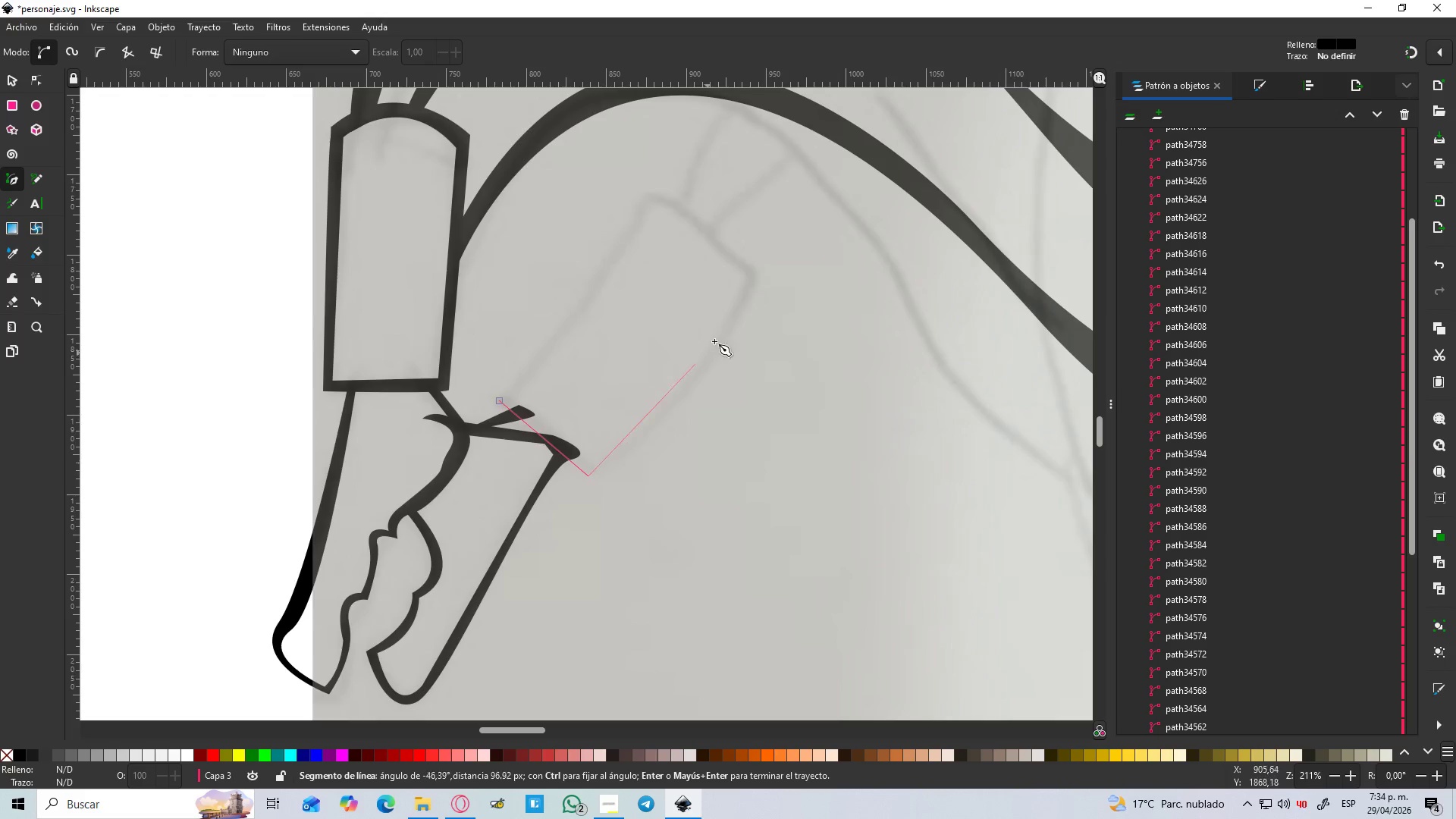 
left_click_drag(start_coordinate=[749, 281], to_coordinate=[766, 180])
 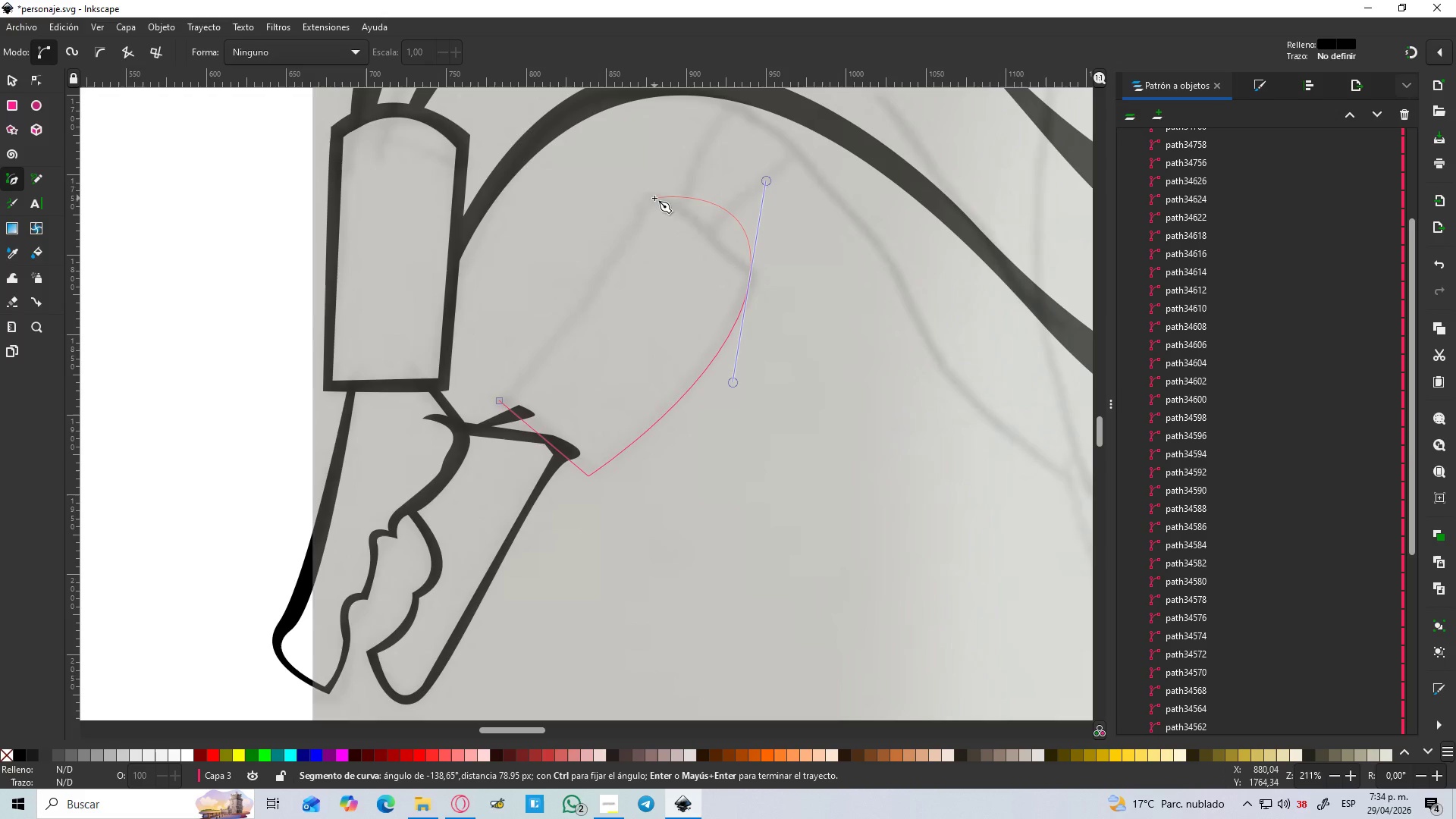 
wait(5.66)
 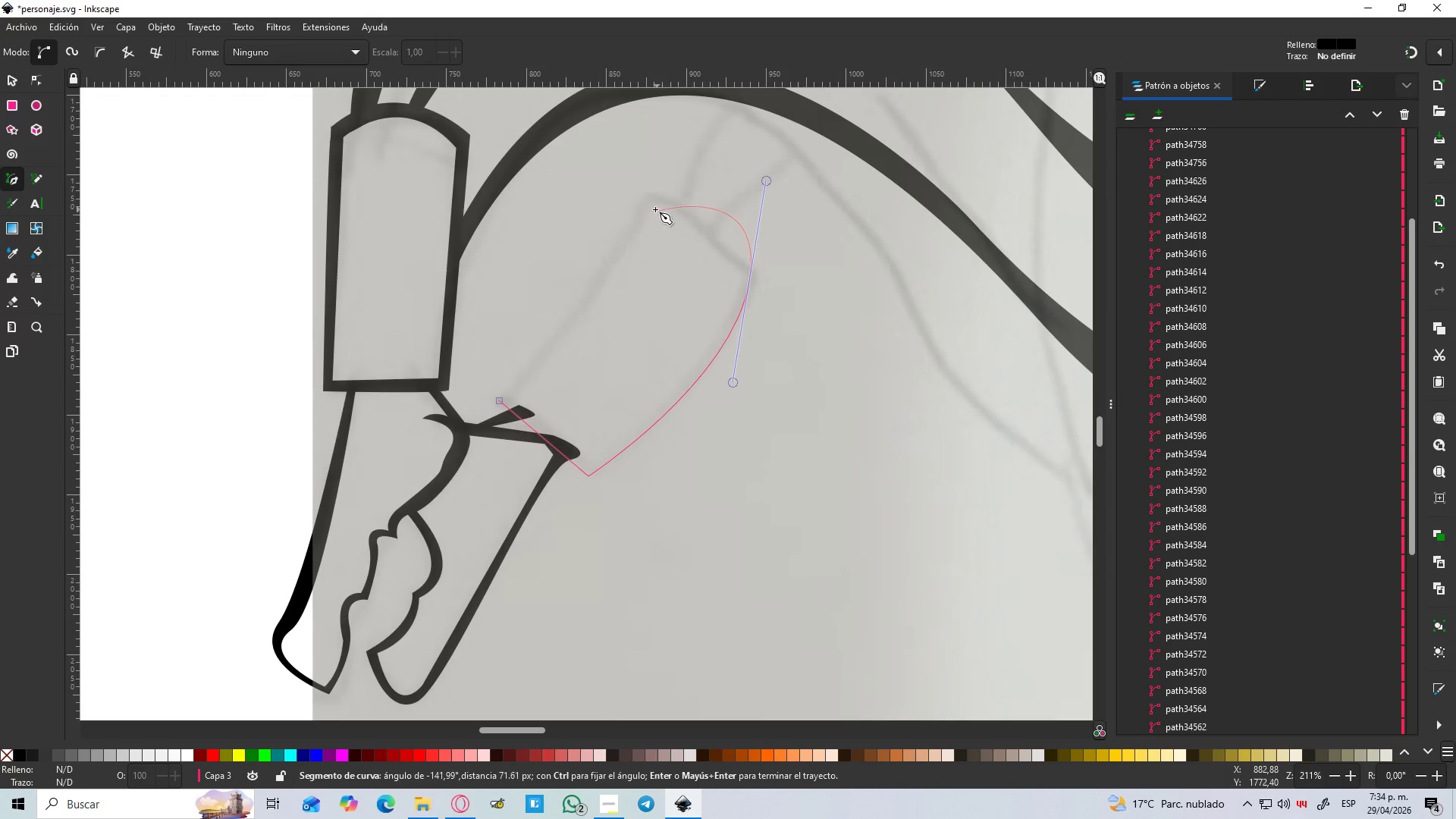 
key(Shift+L)
 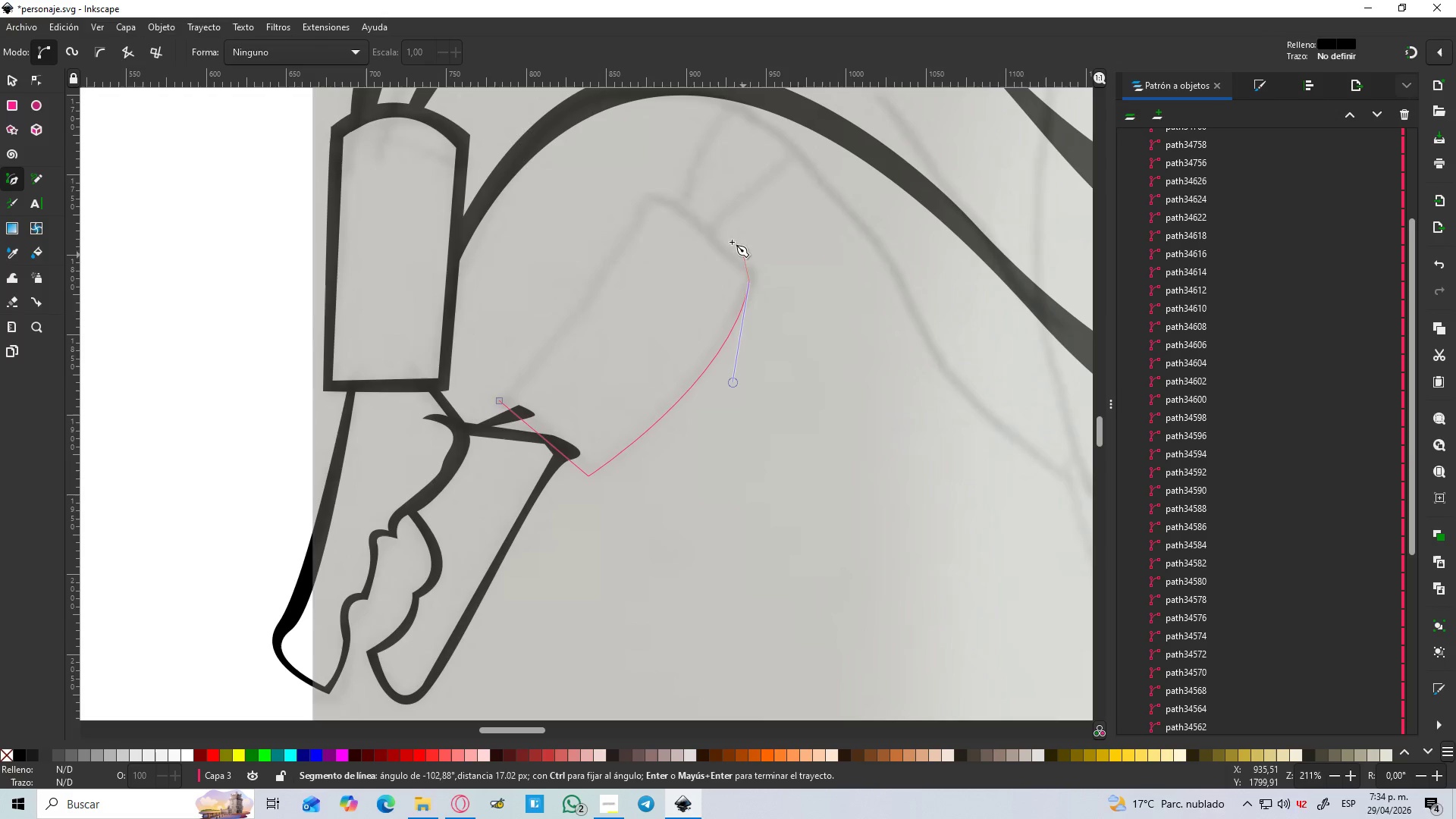 
left_click_drag(start_coordinate=[641, 198], to_coordinate=[550, 190])
 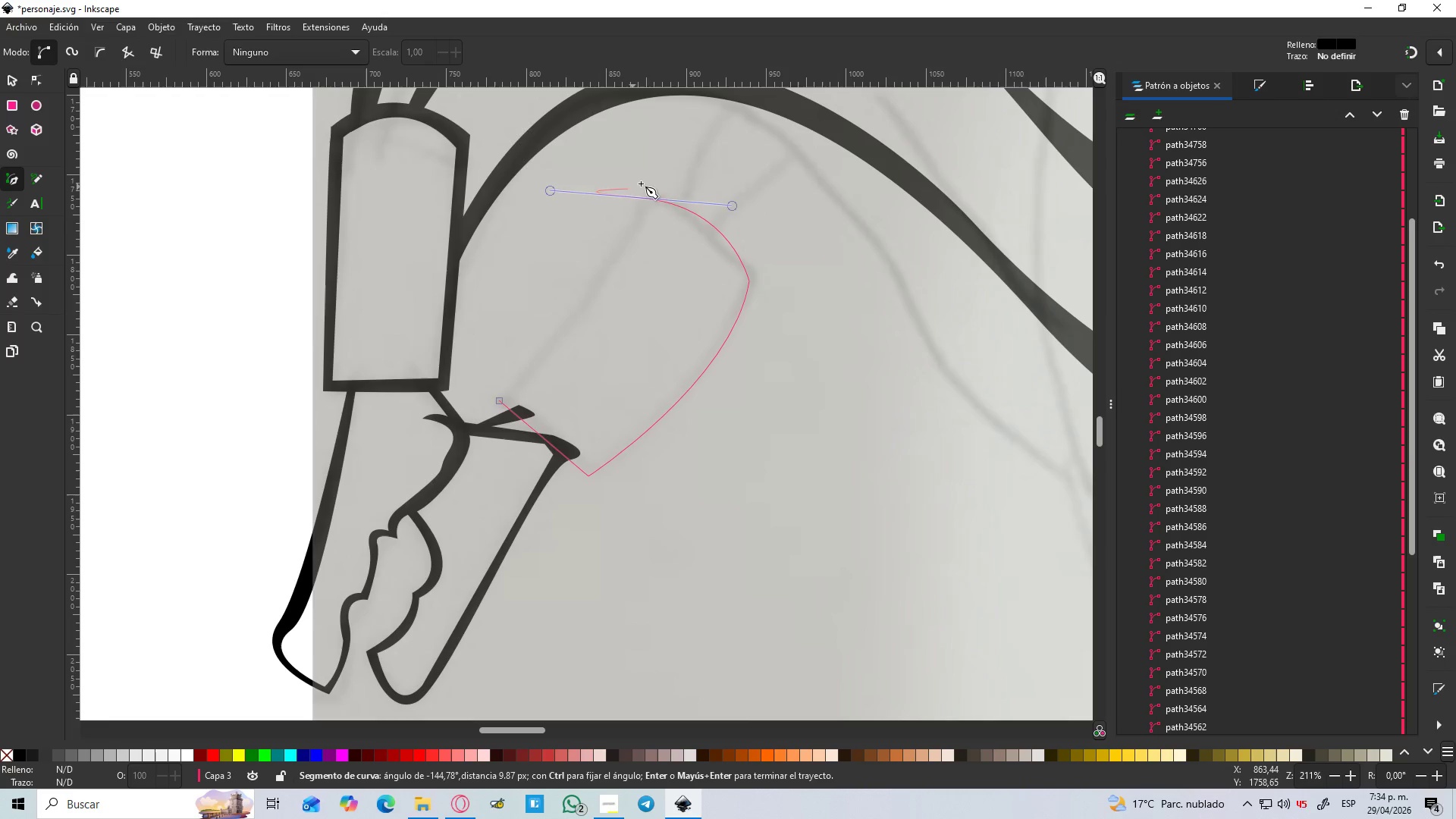 
hold_key(key=ShiftLeft, duration=0.59)
scroll: coordinate [654, 188], scroll_direction: up, amount: 4.0
 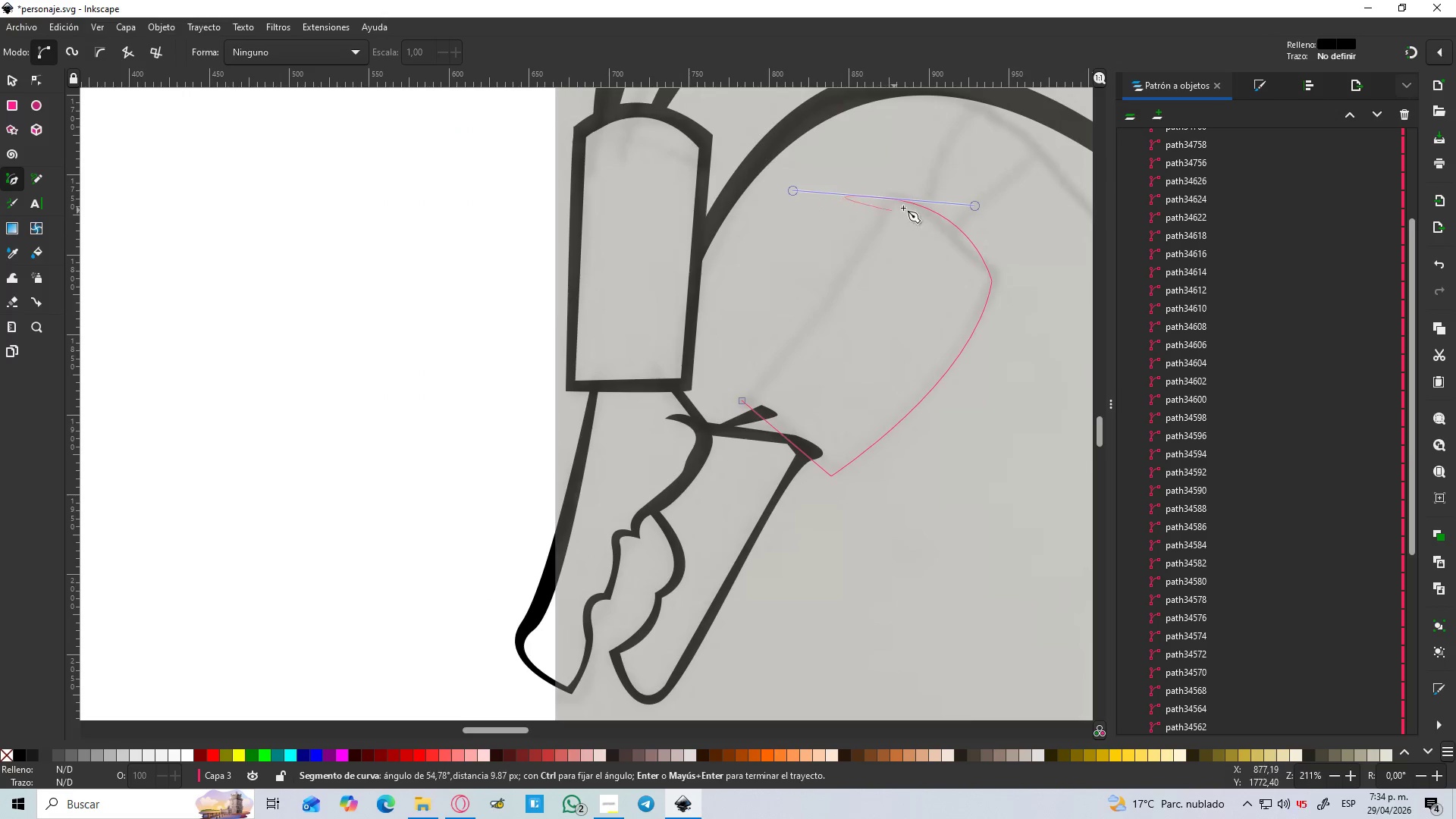 
hold_key(key=ControlLeft, duration=0.97)
scroll: coordinate [867, 189], scroll_direction: up, amount: 4.0
 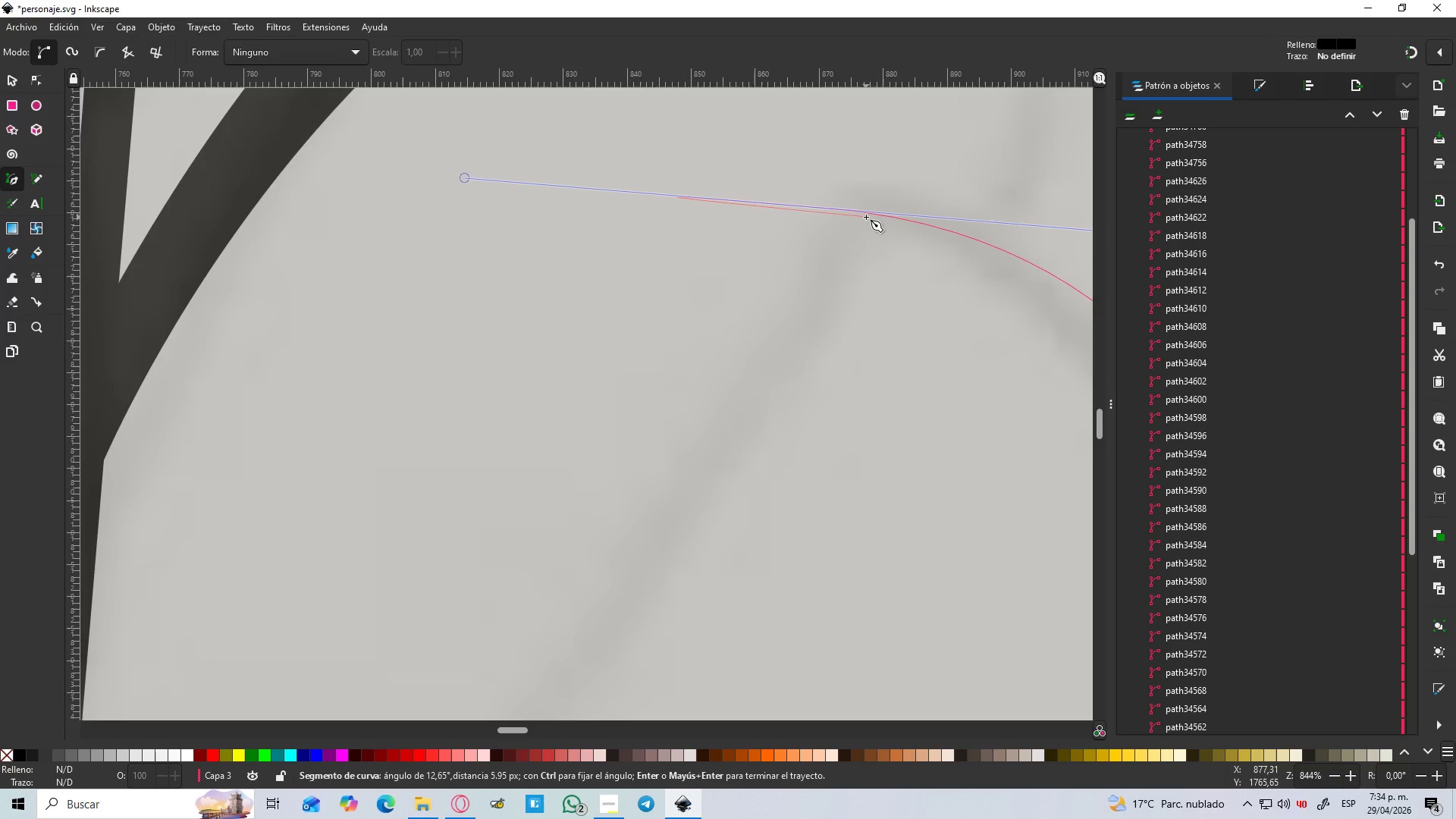 
key(Shift+L)
 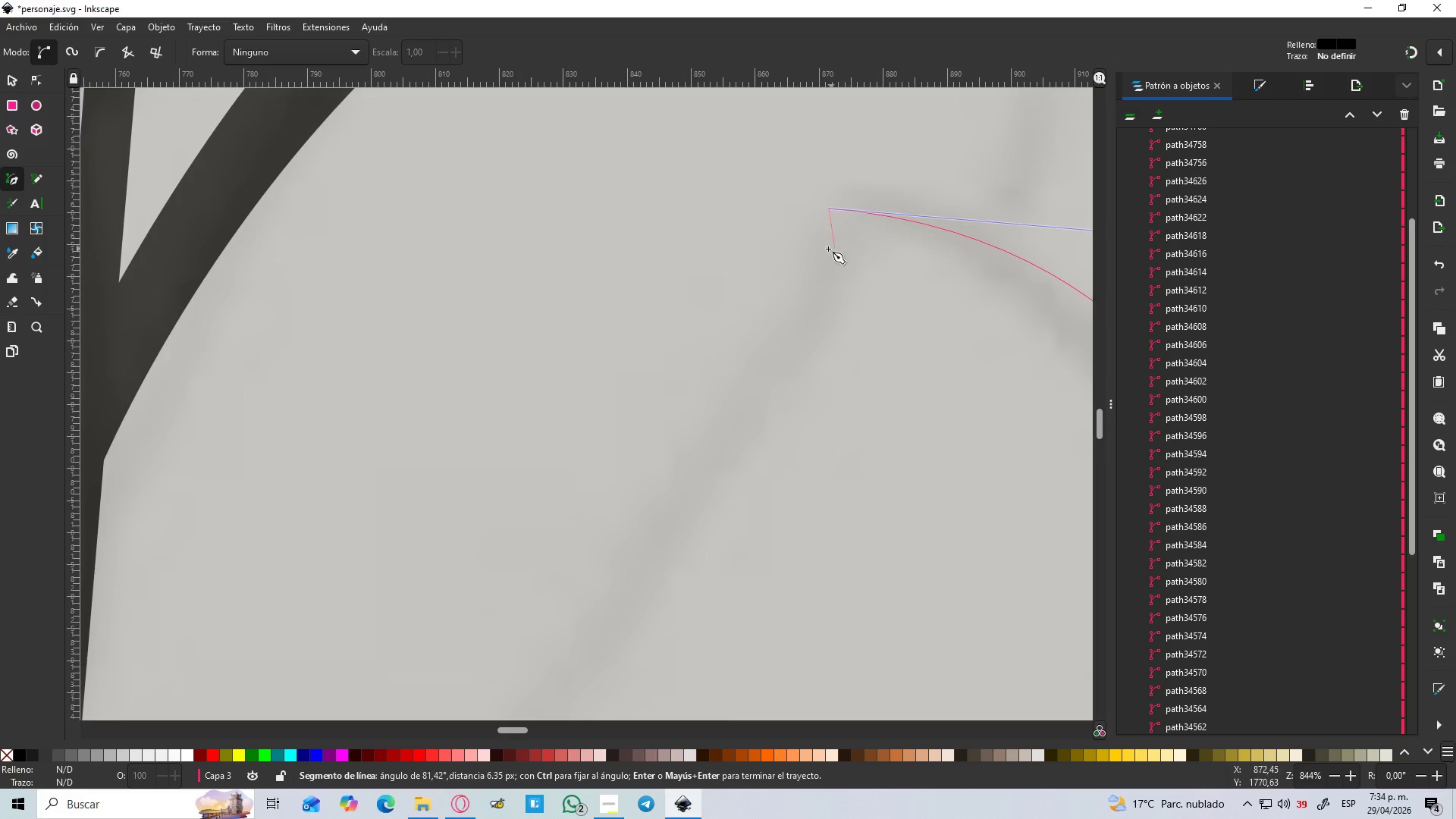 
left_click([806, 243])
 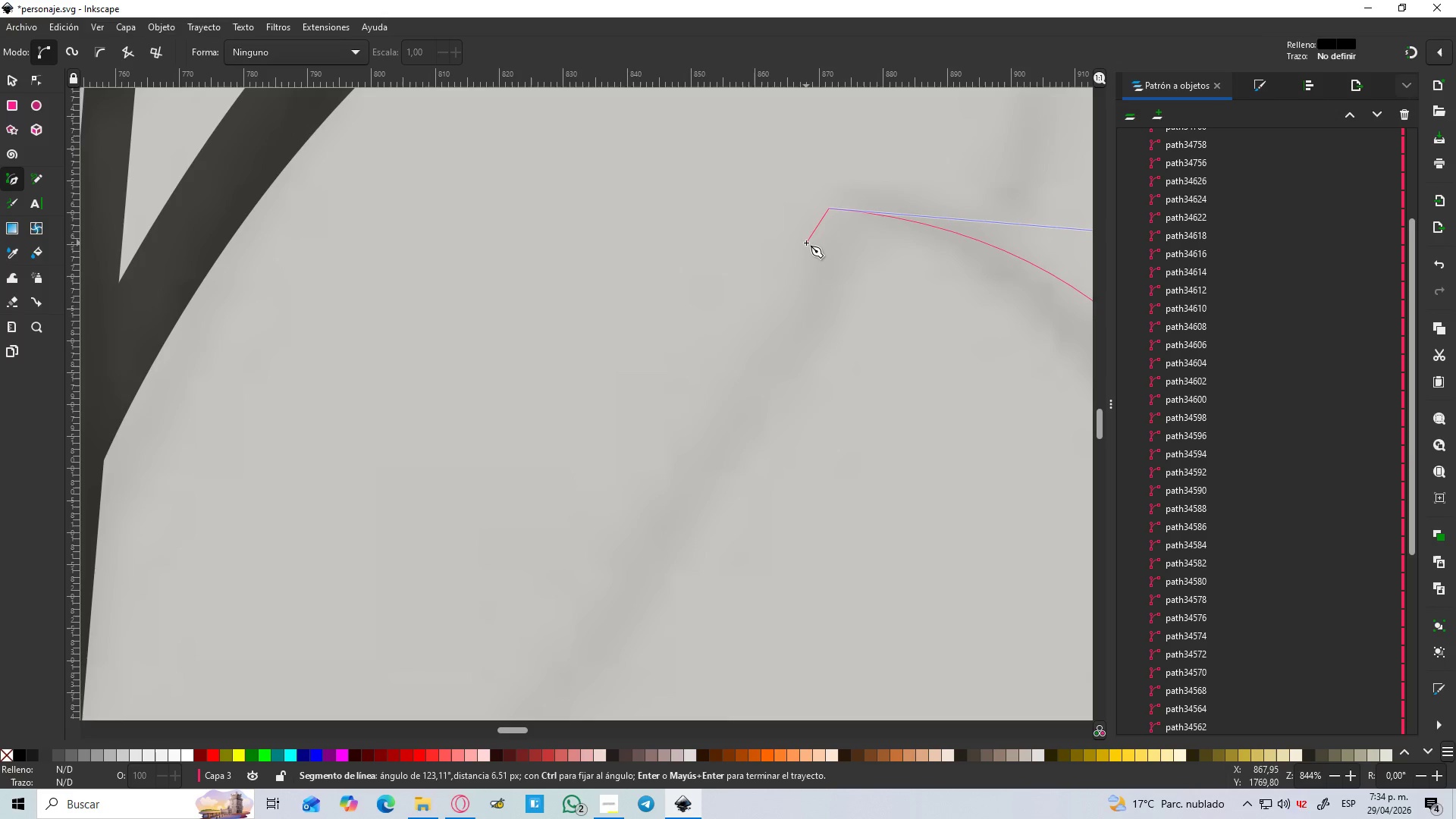 
hold_key(key=ControlLeft, duration=0.73)
scroll: coordinate [830, 256], scroll_direction: down, amount: 3.0
 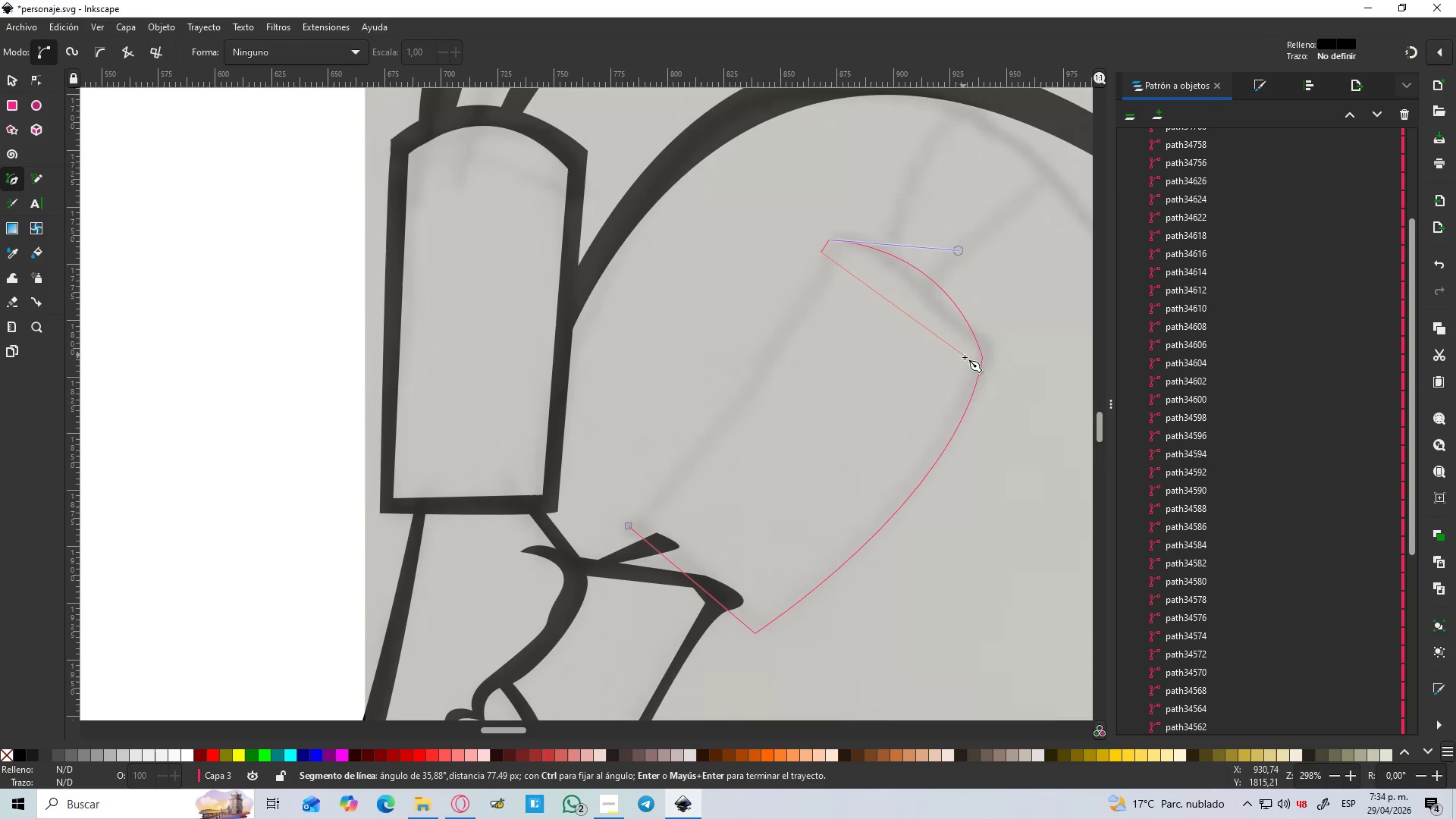 
left_click_drag(start_coordinate=[965, 359], to_coordinate=[989, 453])
 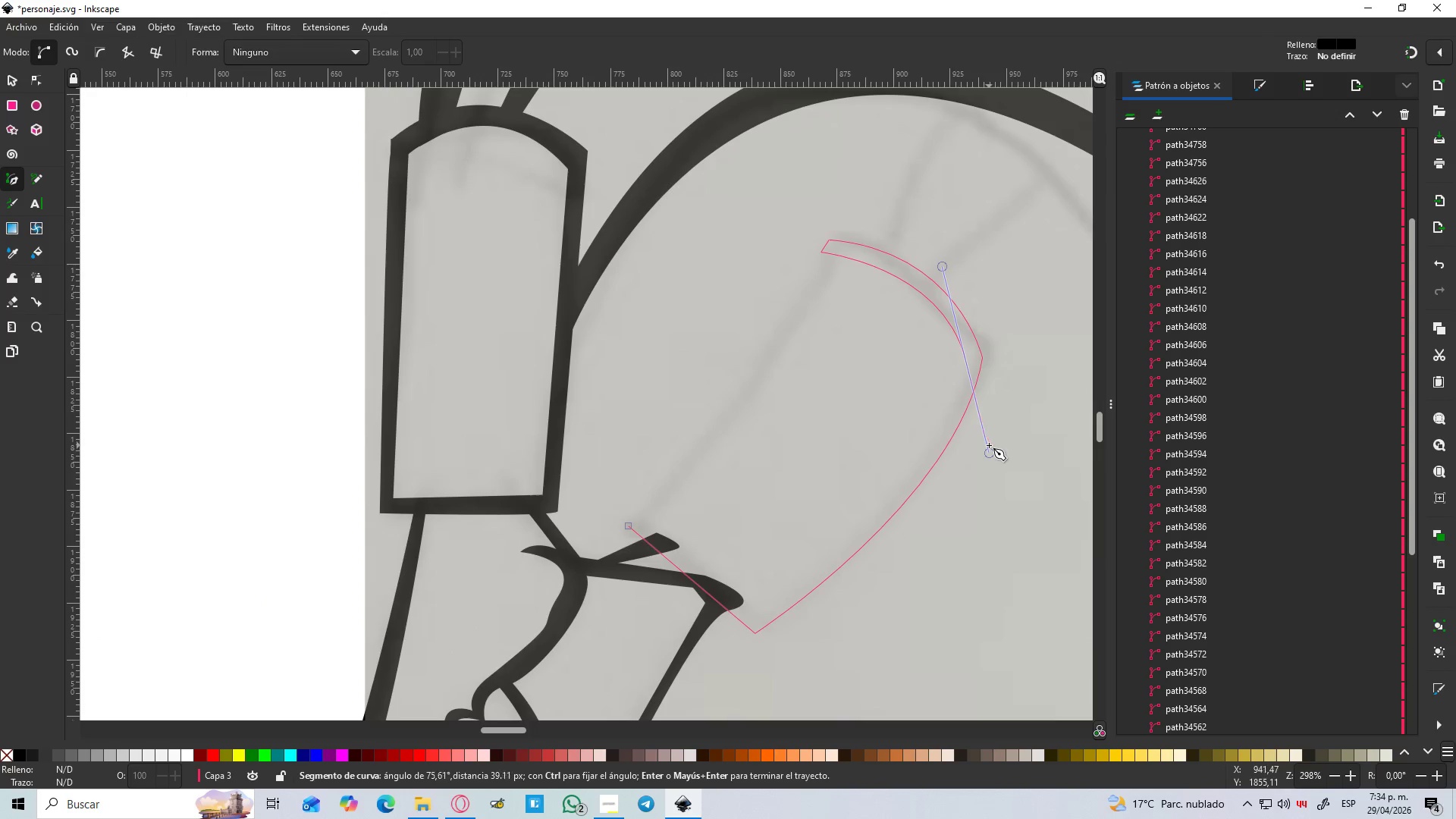 
key(Shift+L)
 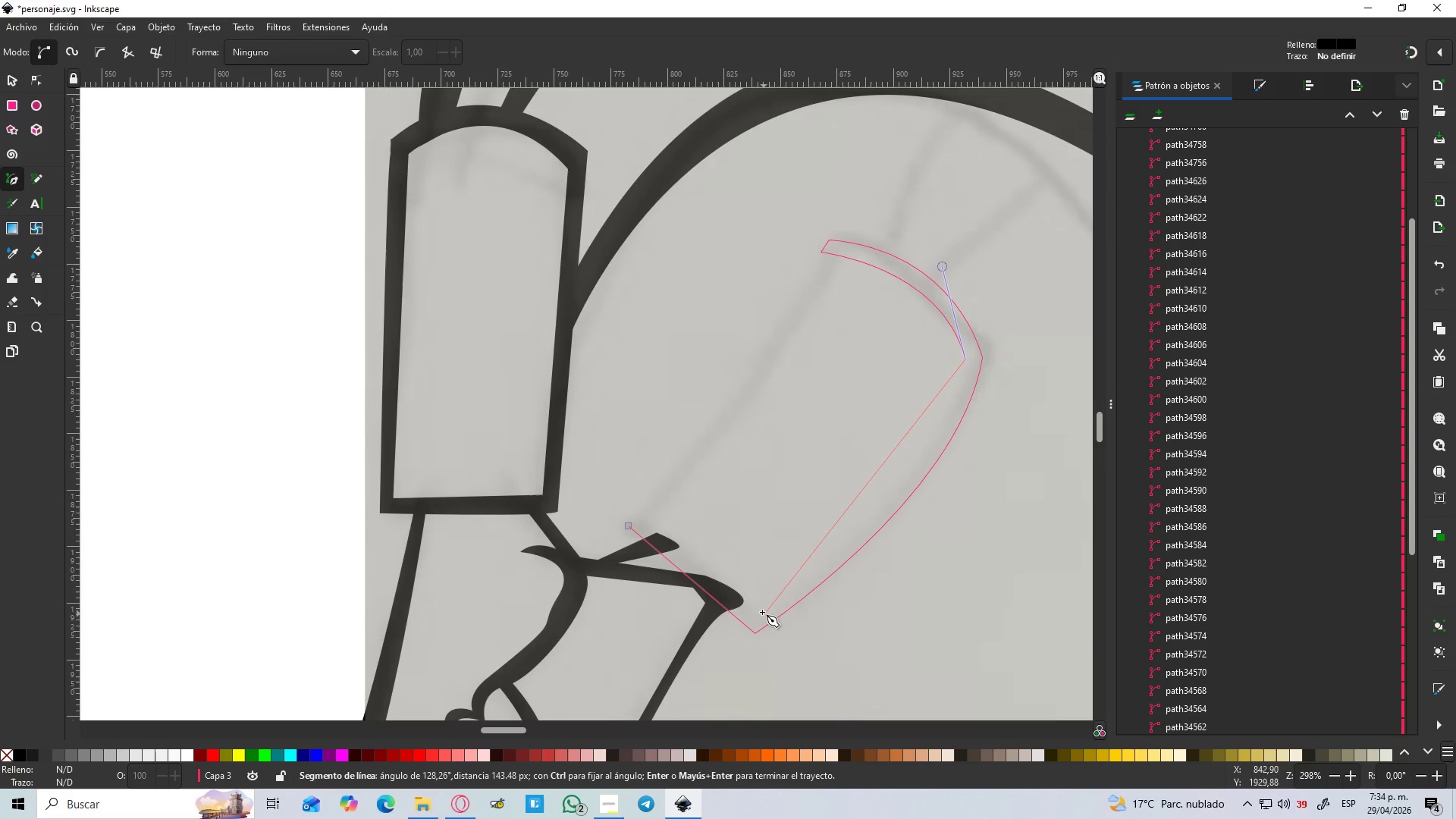 
left_click_drag(start_coordinate=[755, 617], to_coordinate=[572, 725])
 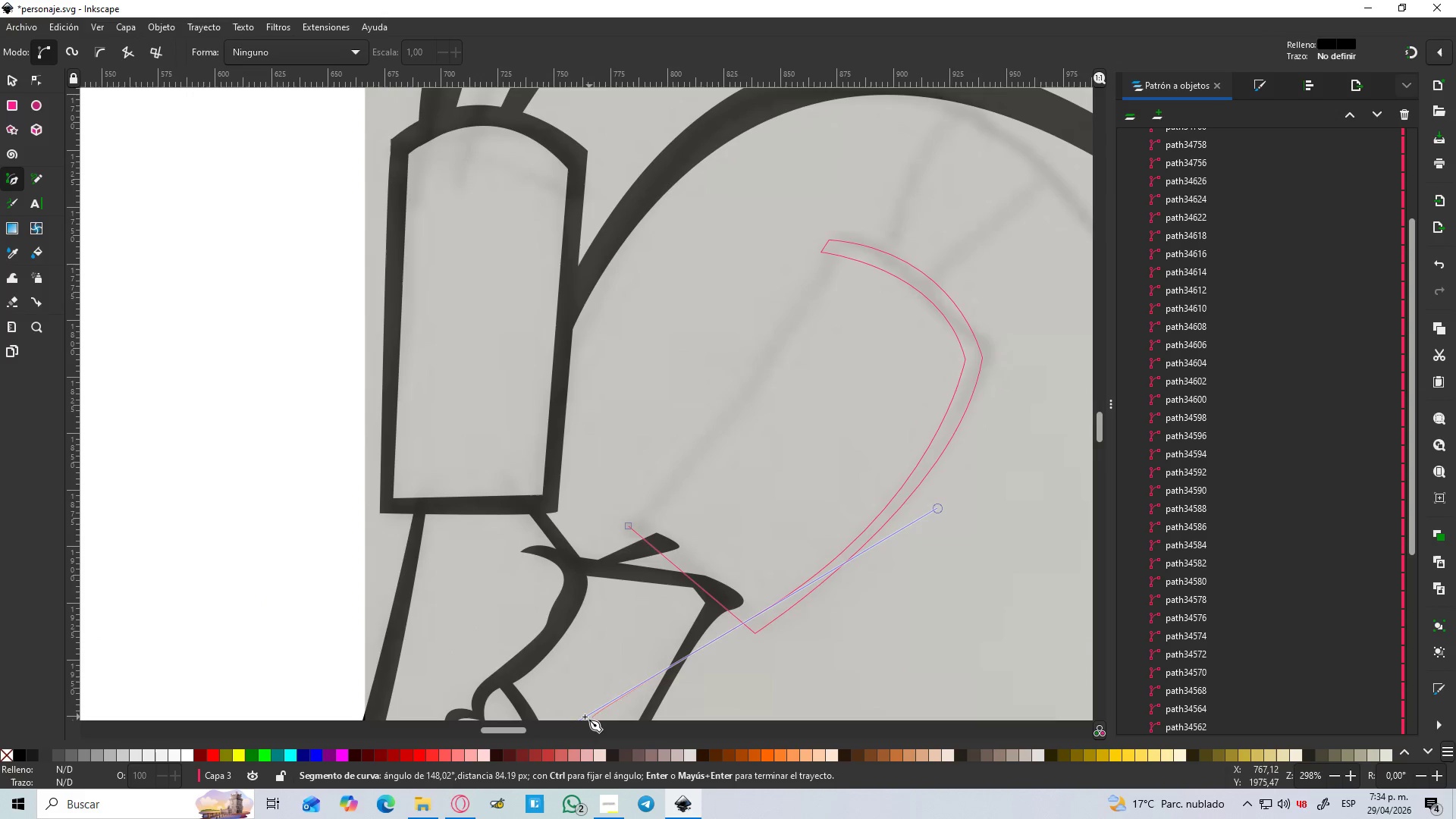 
key(Shift+L)
 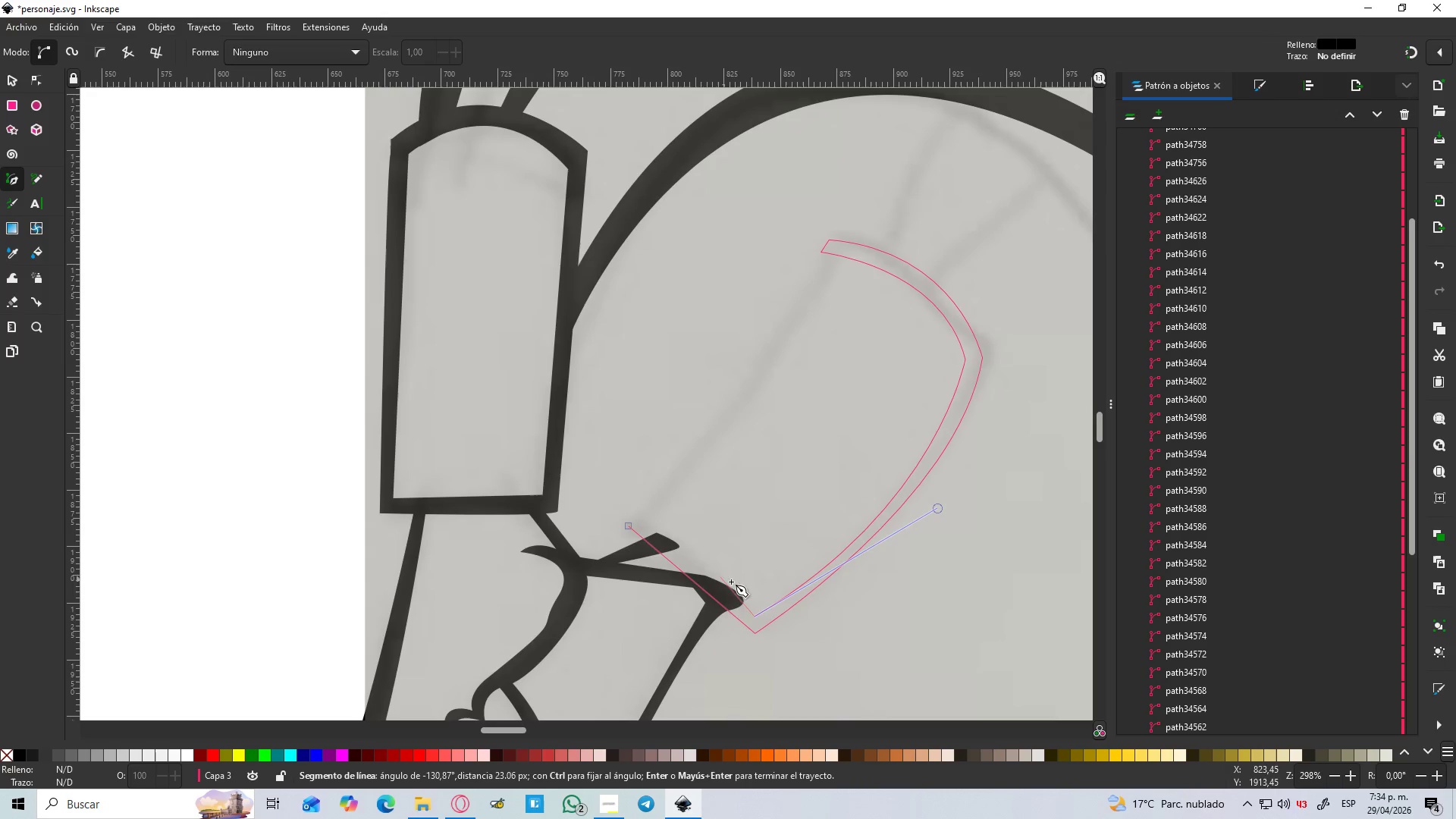 
wait(6.22)
 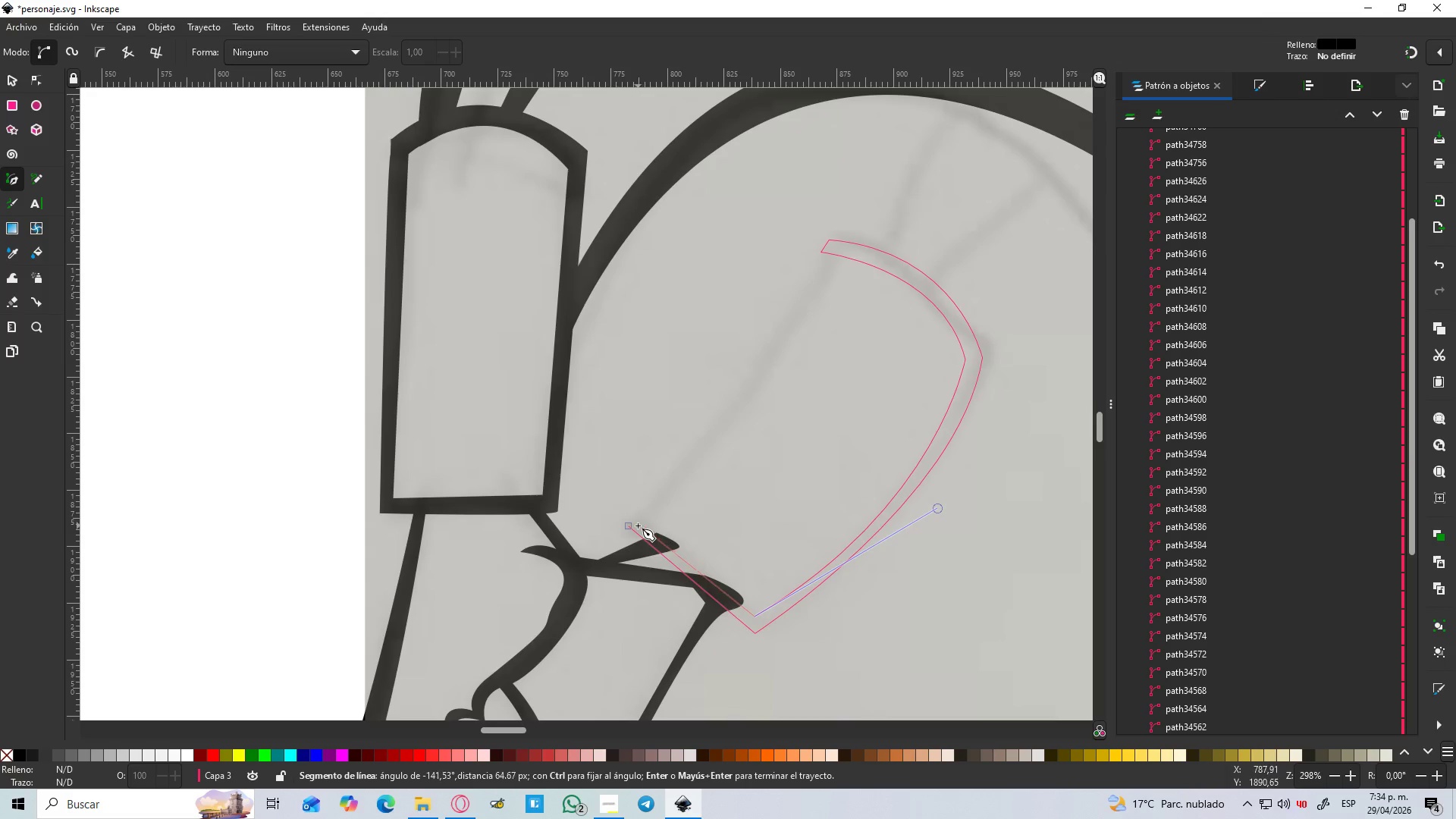 
left_click_drag(start_coordinate=[652, 525], to_coordinate=[602, 497])
 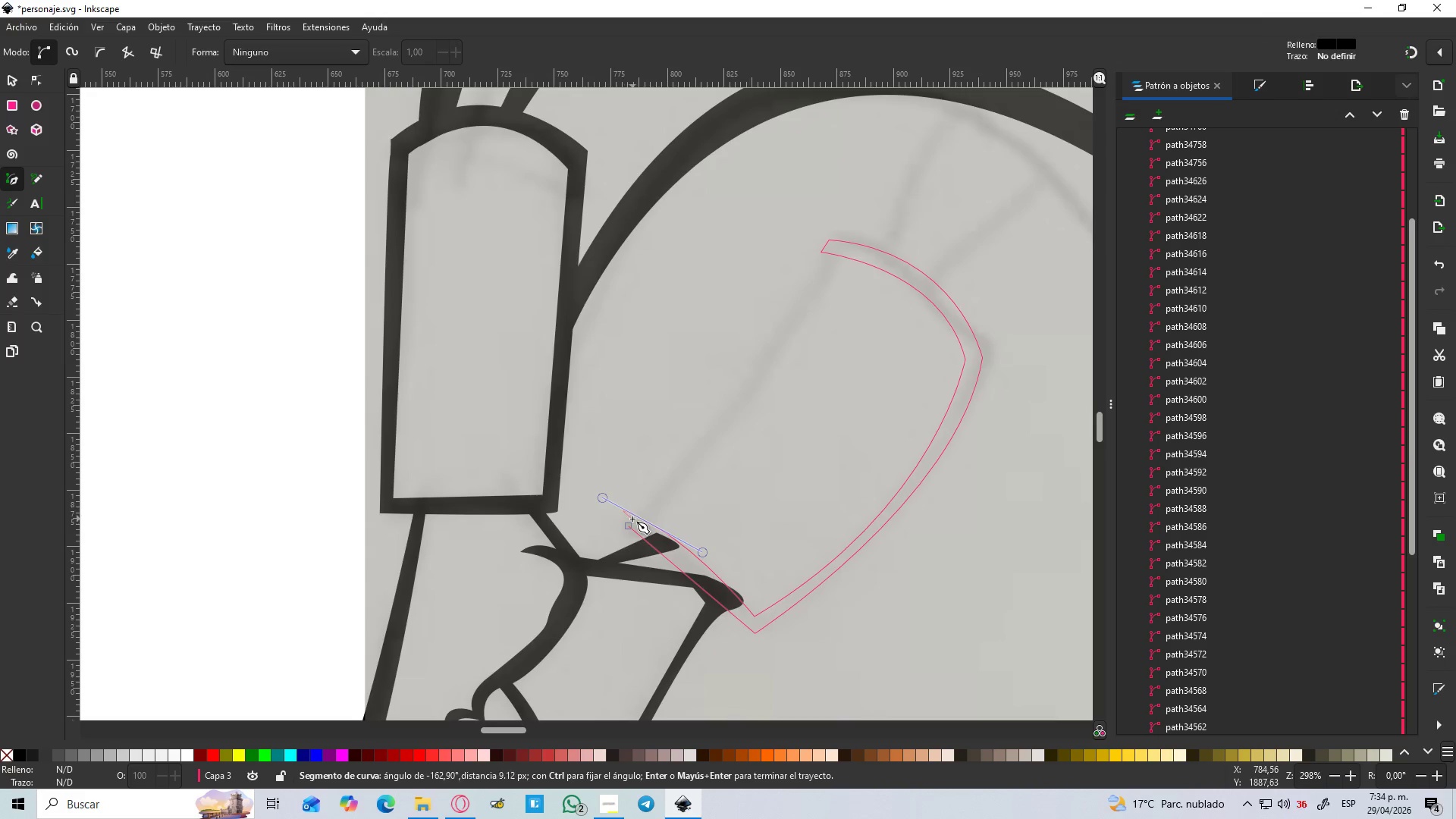 
key(Shift+J)
 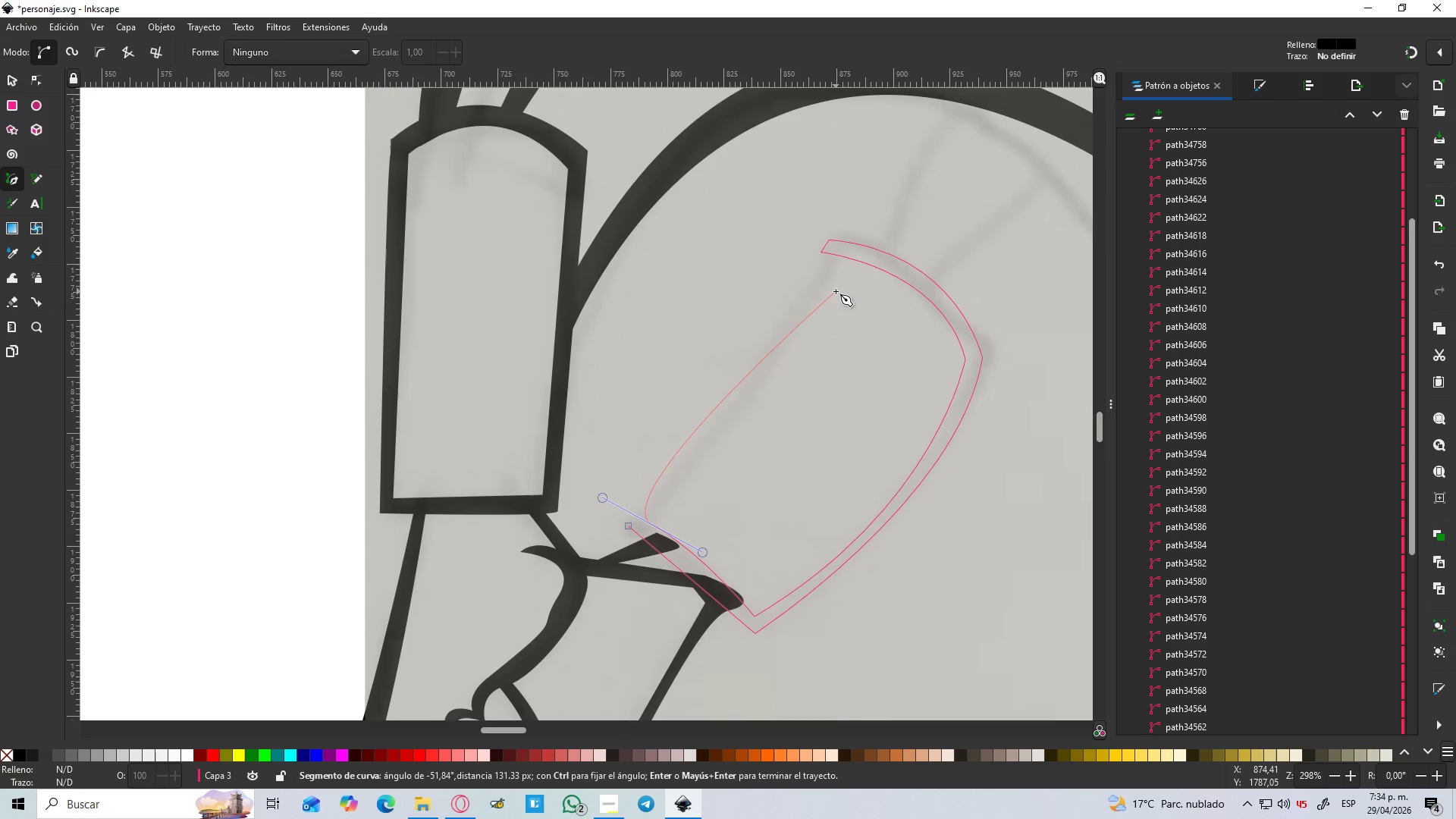 
key(Shift+L)
 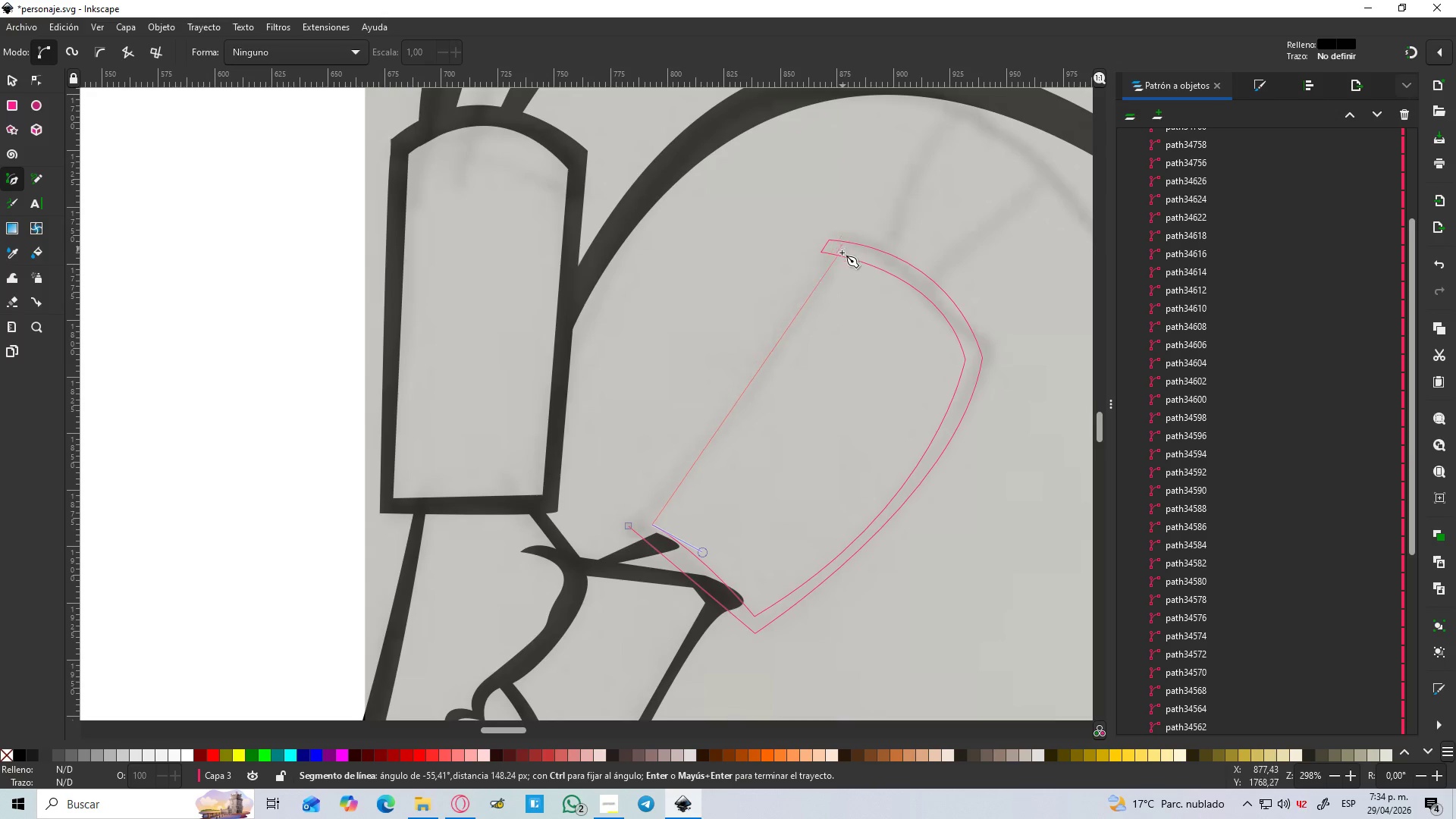 
left_click_drag(start_coordinate=[839, 256], to_coordinate=[838, 234])
 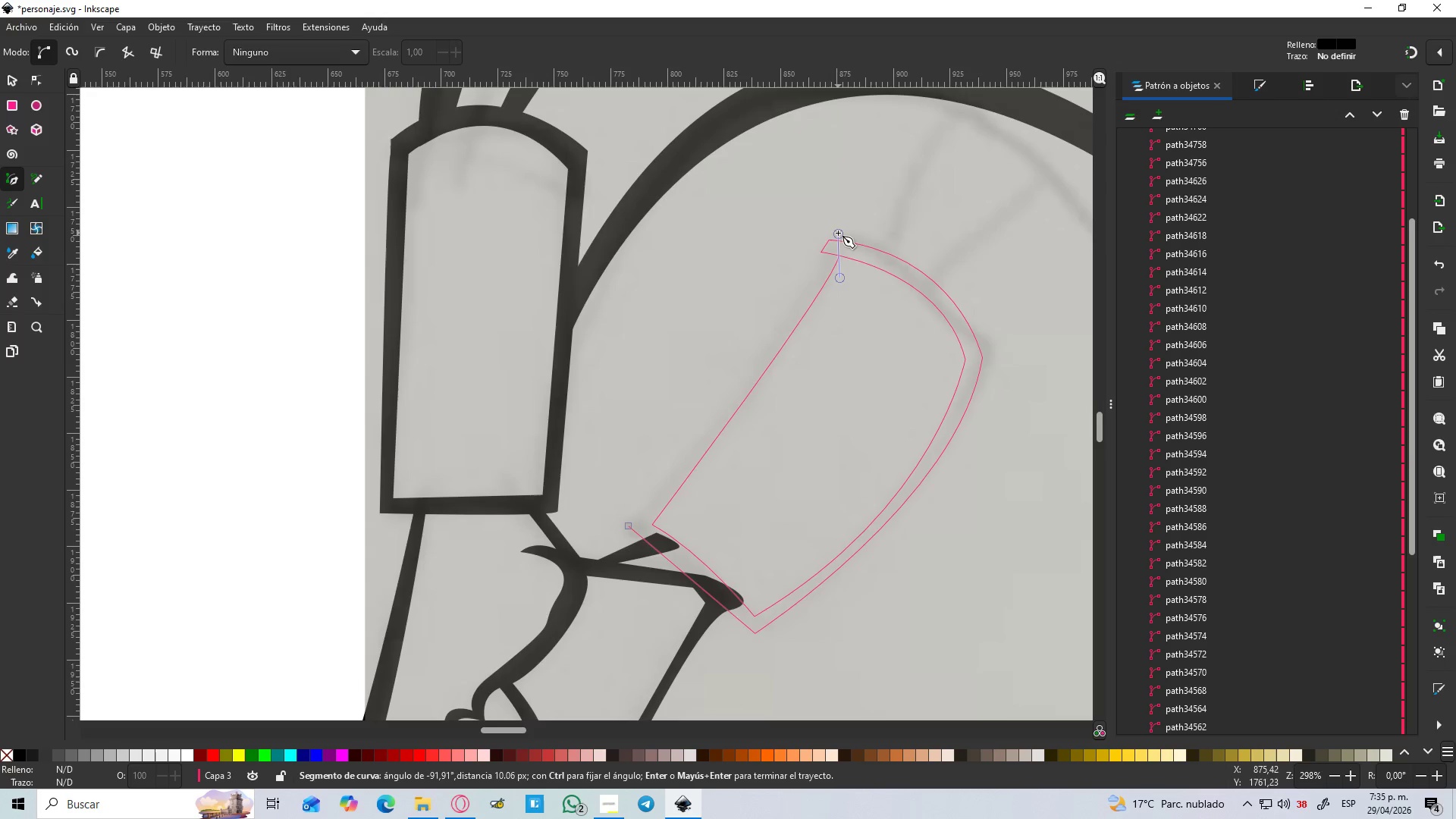 
hold_key(key=ShiftLeft, duration=0.5)
scroll: coordinate [838, 233], scroll_direction: up, amount: 2.0
 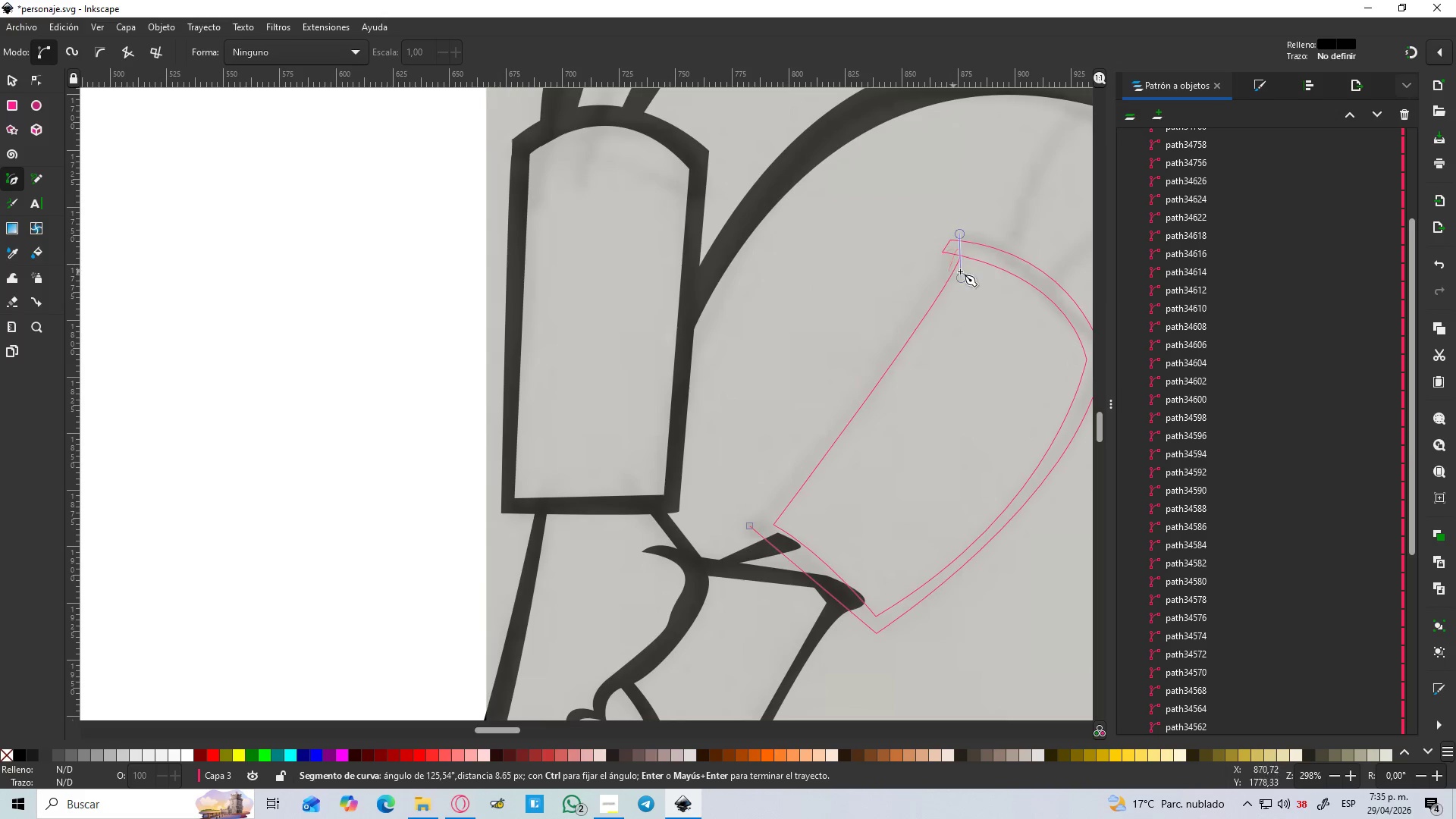 
hold_key(key=ControlLeft, duration=0.56)
scroll: coordinate [985, 240], scroll_direction: up, amount: 3.0
 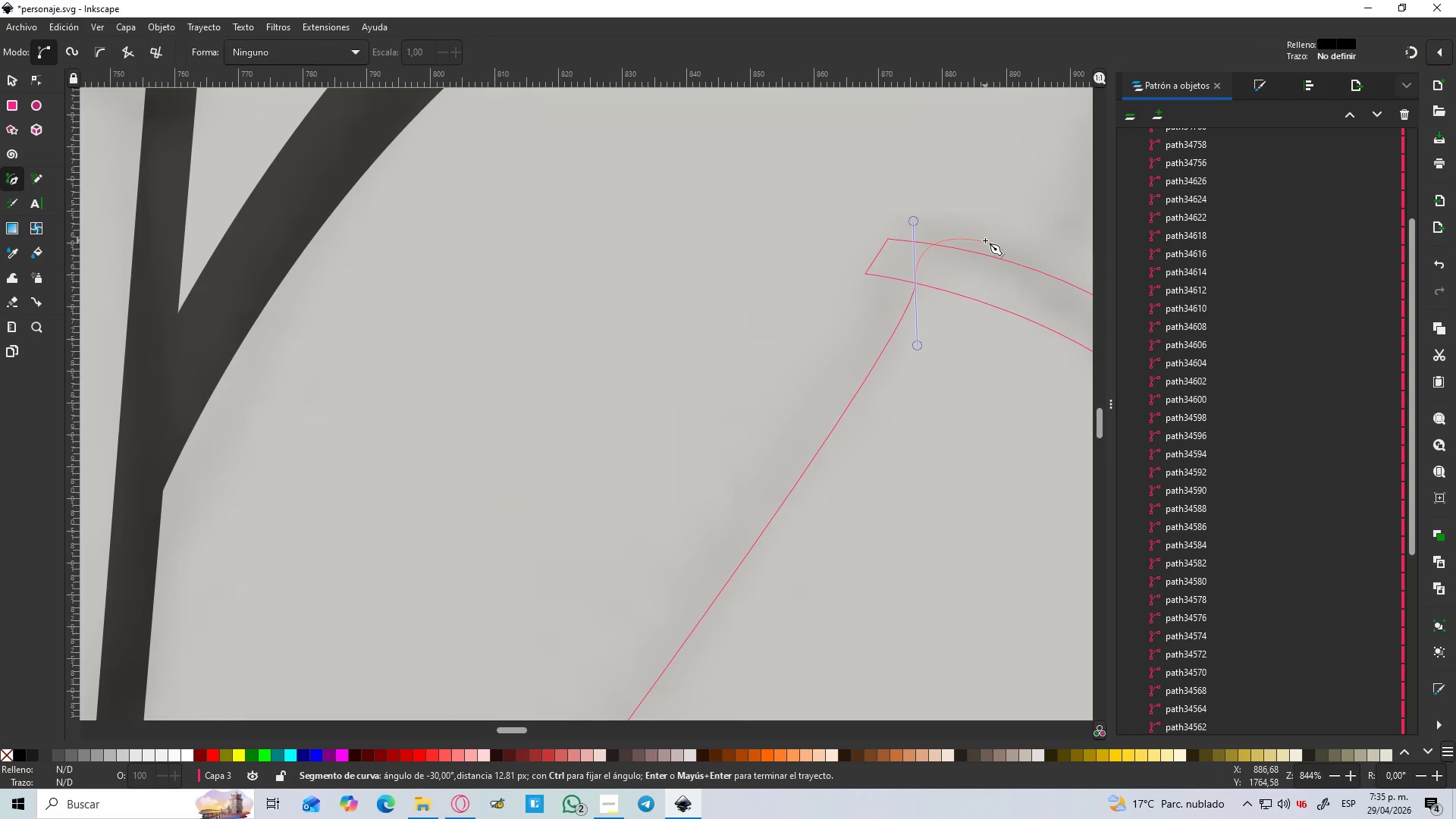 
key(Shift+L)
 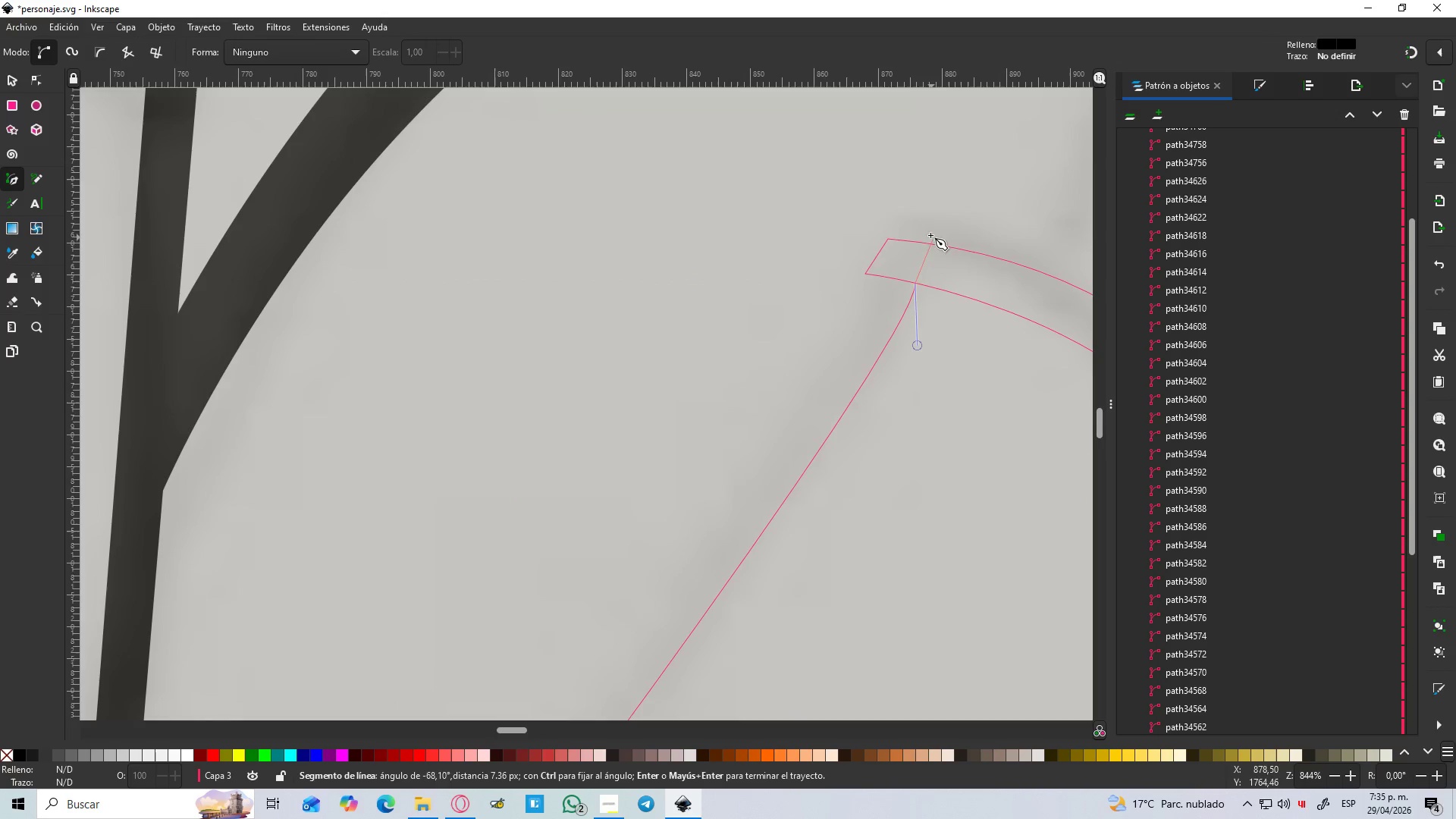 
left_click([883, 258])
 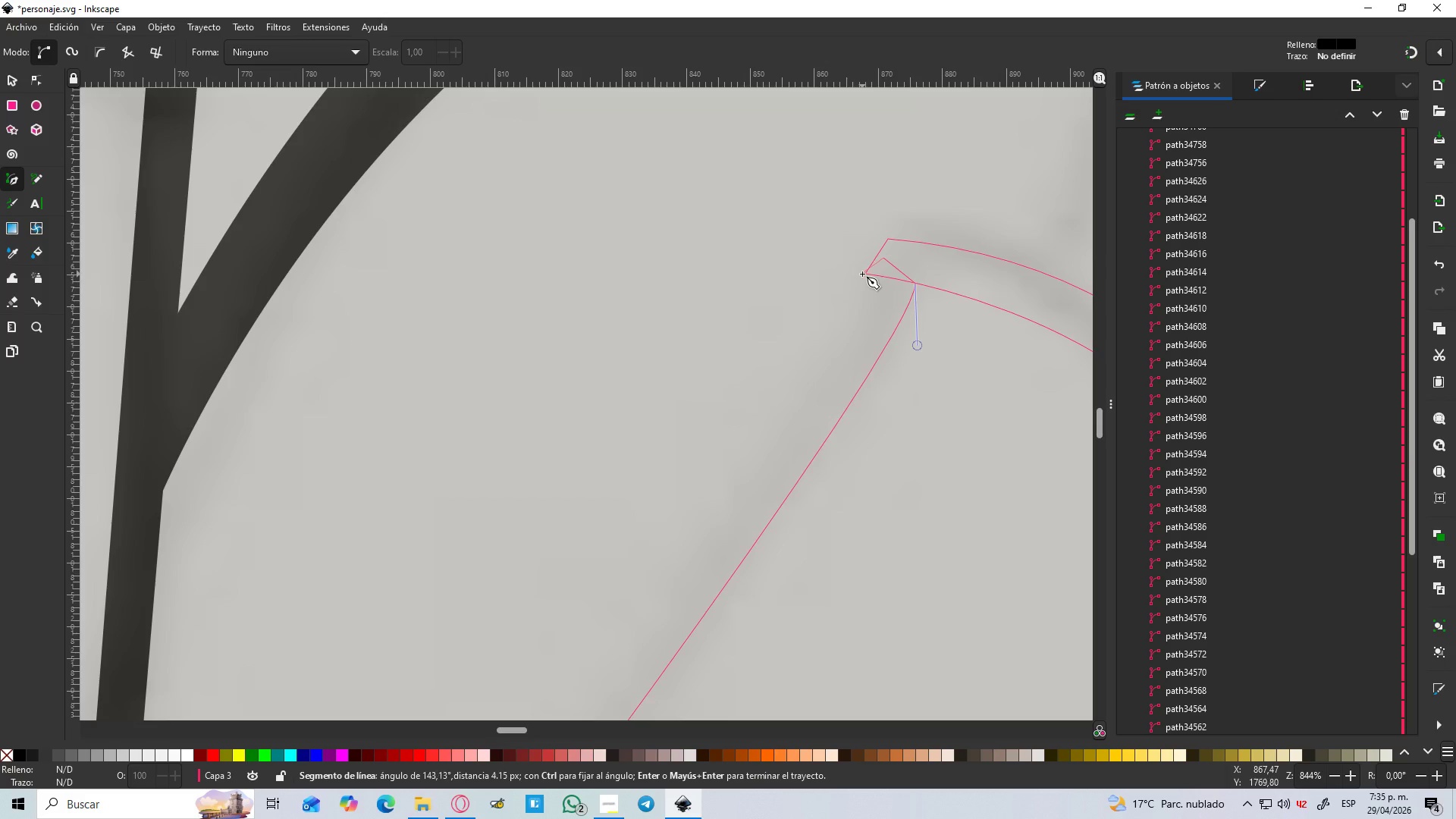 
left_click([862, 274])
 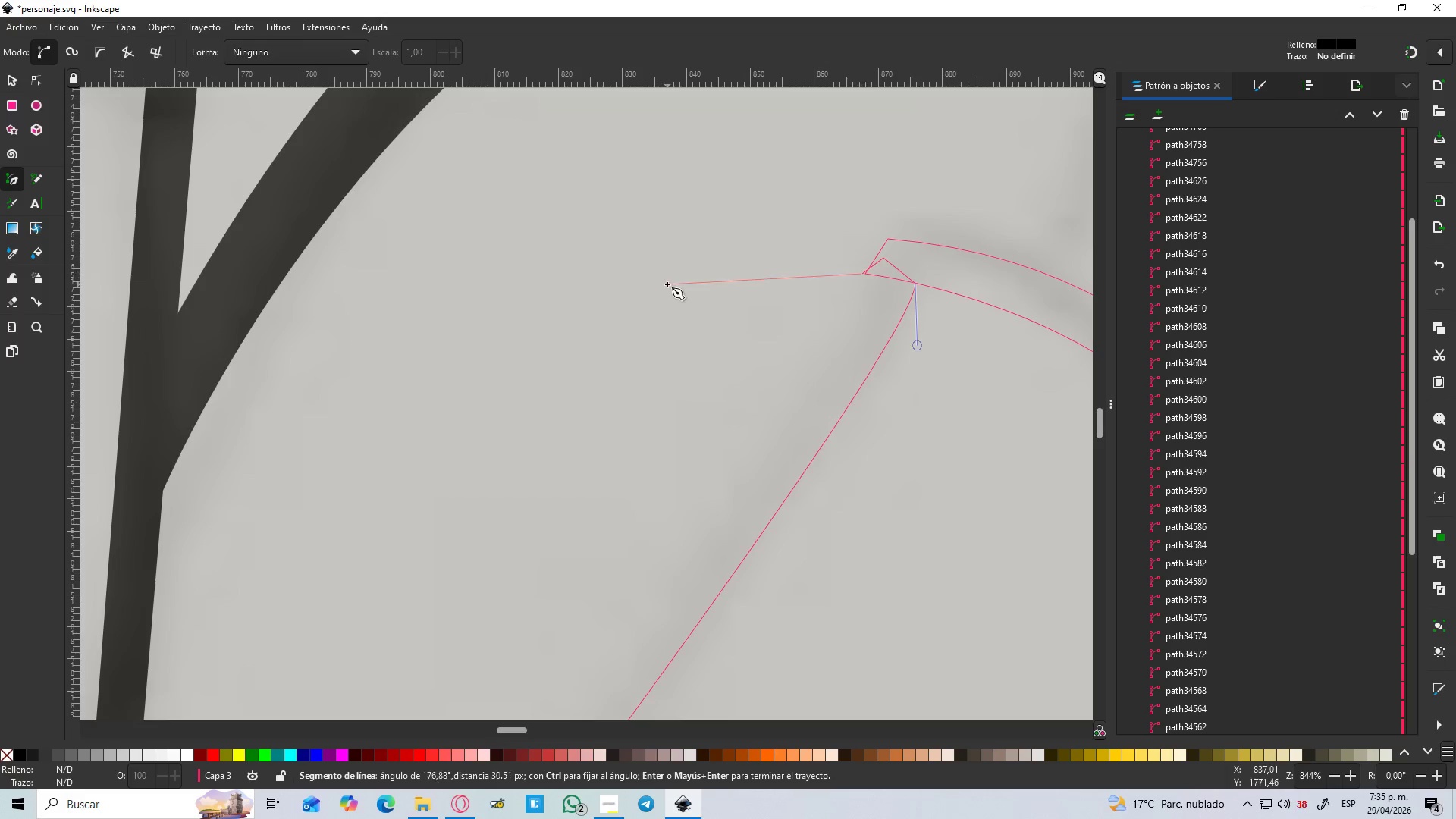 
hold_key(key=ControlLeft, duration=0.59)
 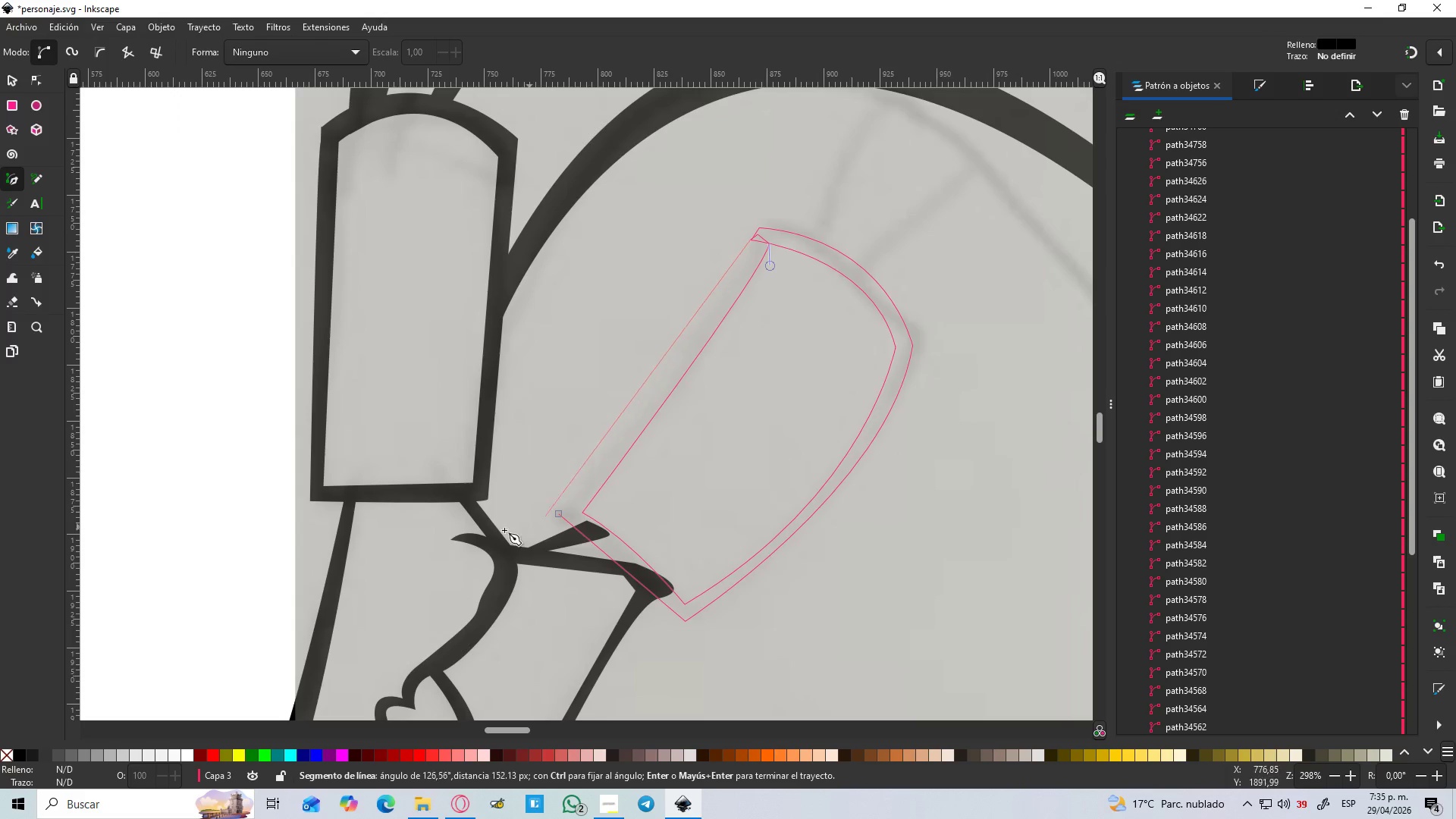 
scroll: coordinate [688, 322], scroll_direction: down, amount: 6.0
 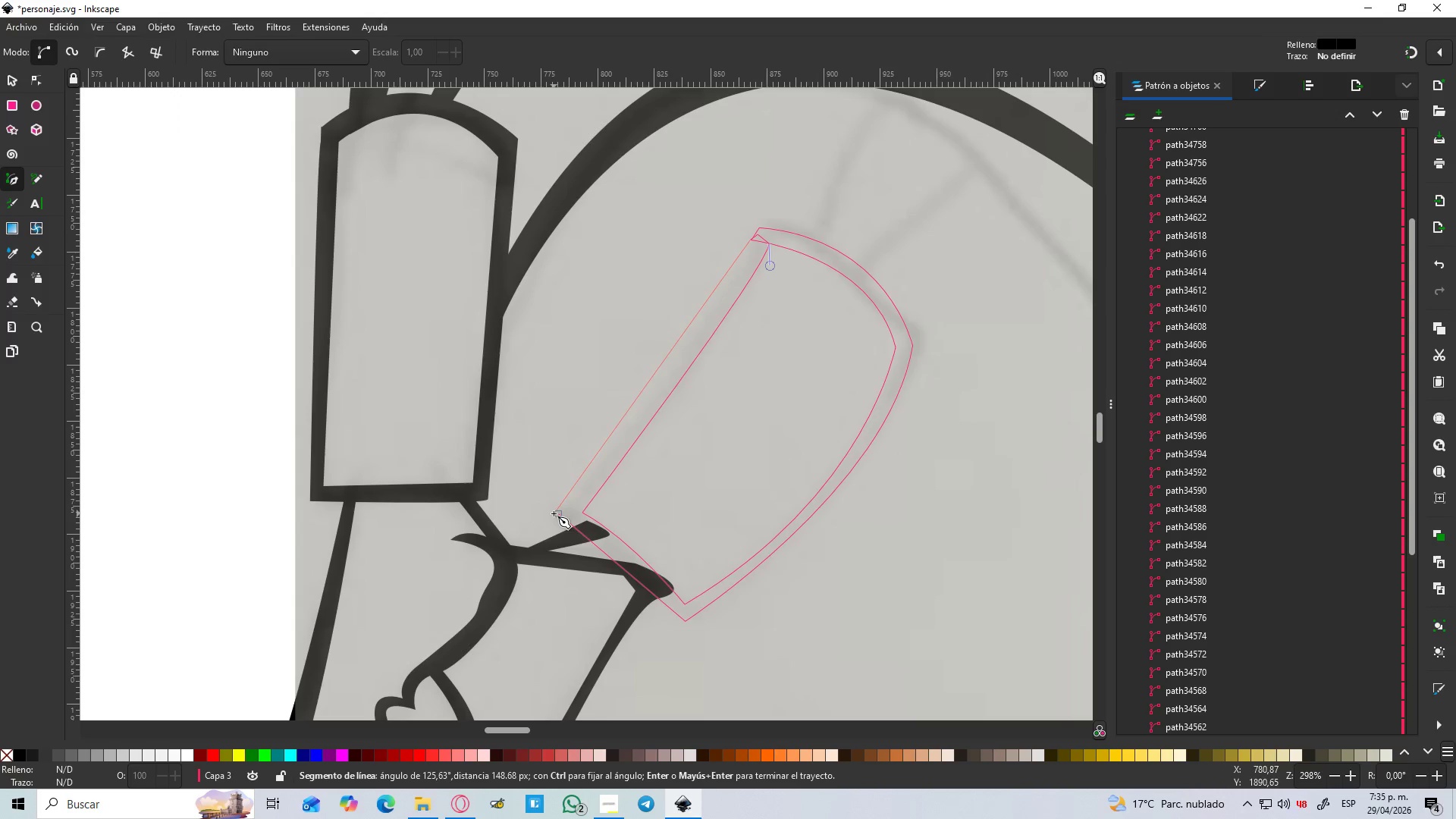 
left_click_drag(start_coordinate=[558, 513], to_coordinate=[516, 543])
 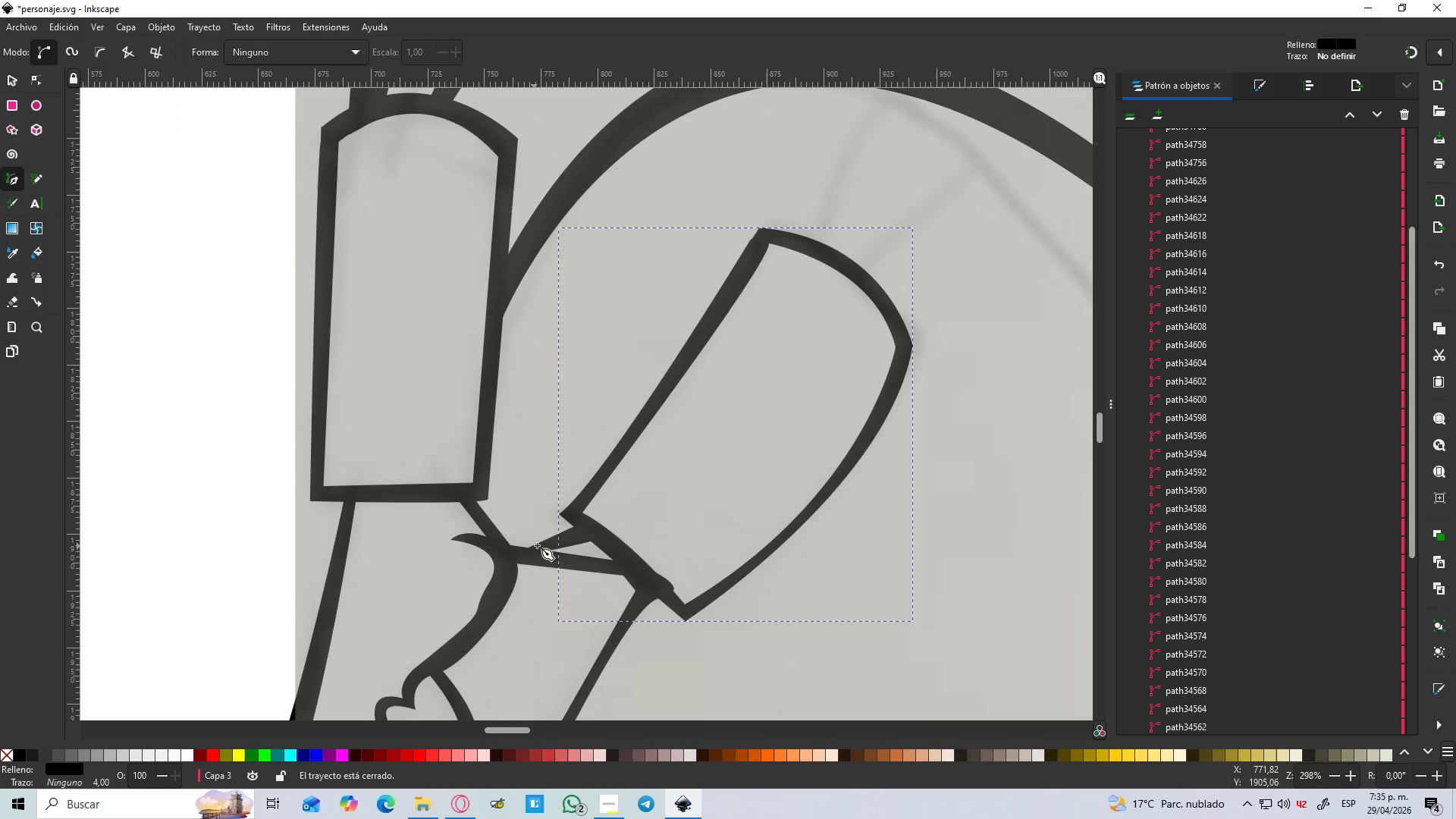 
hold_key(key=ControlLeft, duration=0.75)
scroll: coordinate [539, 532], scroll_direction: down, amount: 3.0
 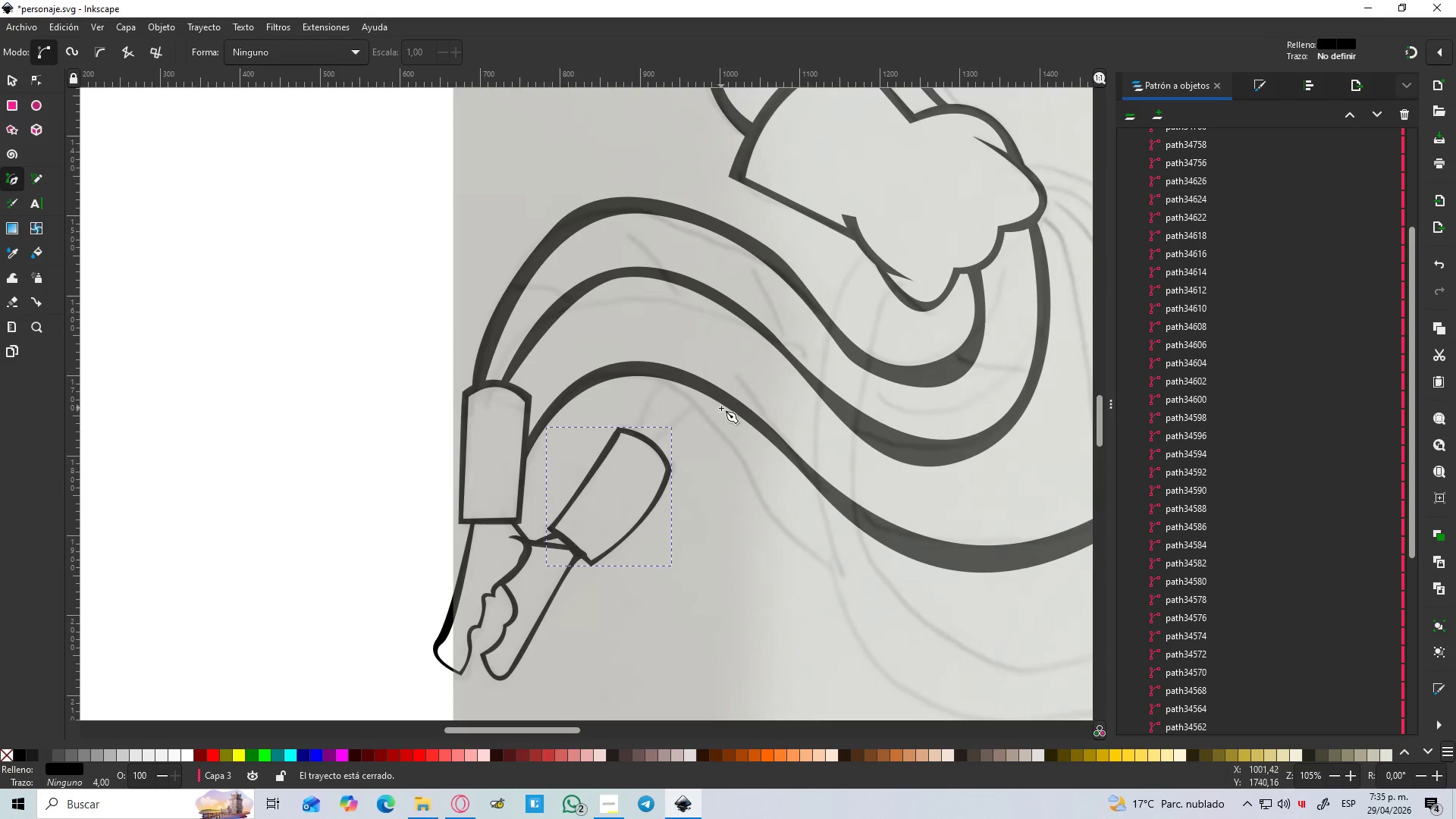 
hold_key(key=ControlLeft, duration=1.52)
scroll: coordinate [726, 413], scroll_direction: down, amount: 2.0
 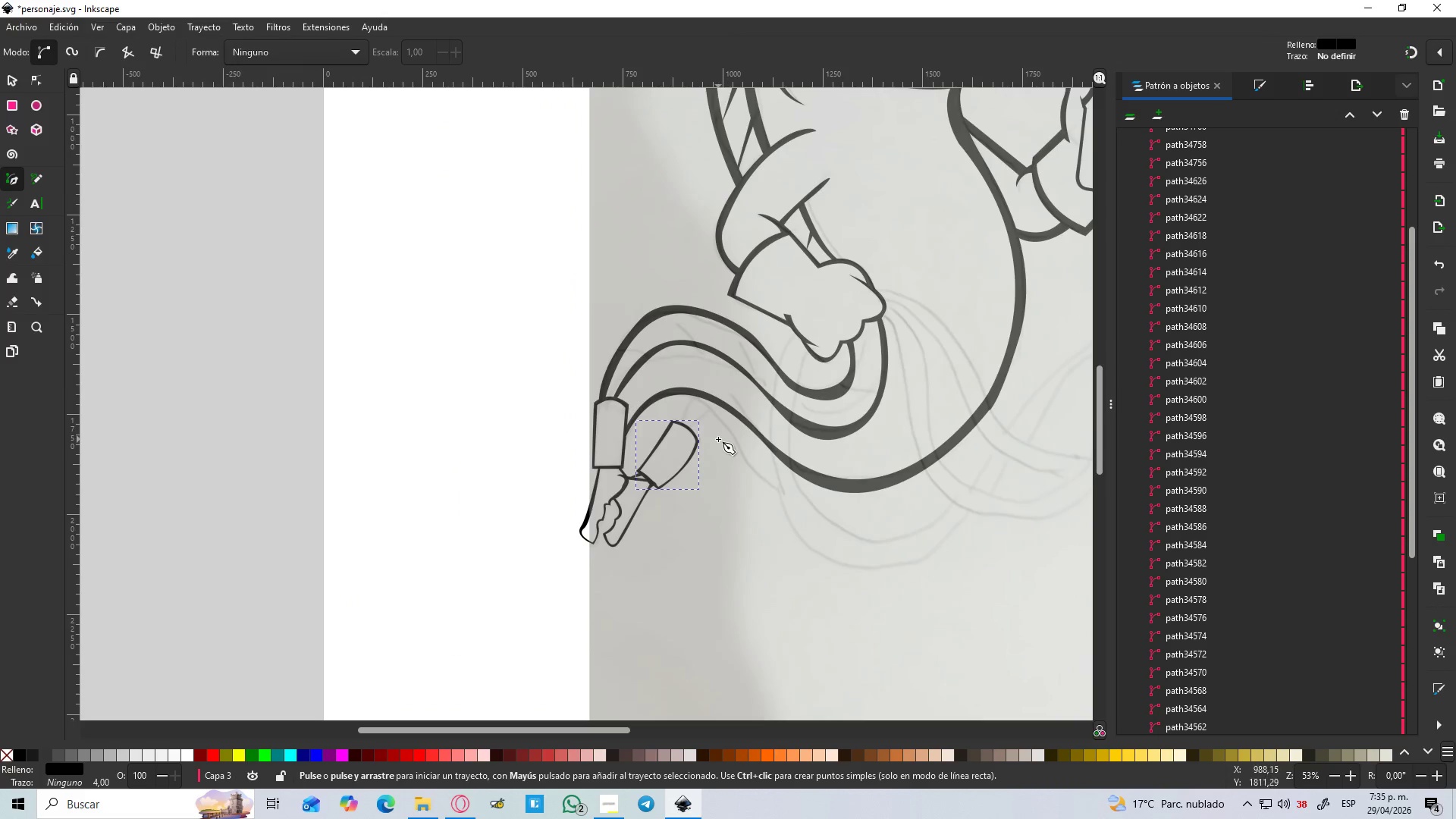 
hold_key(key=ControlLeft, duration=1.25)
 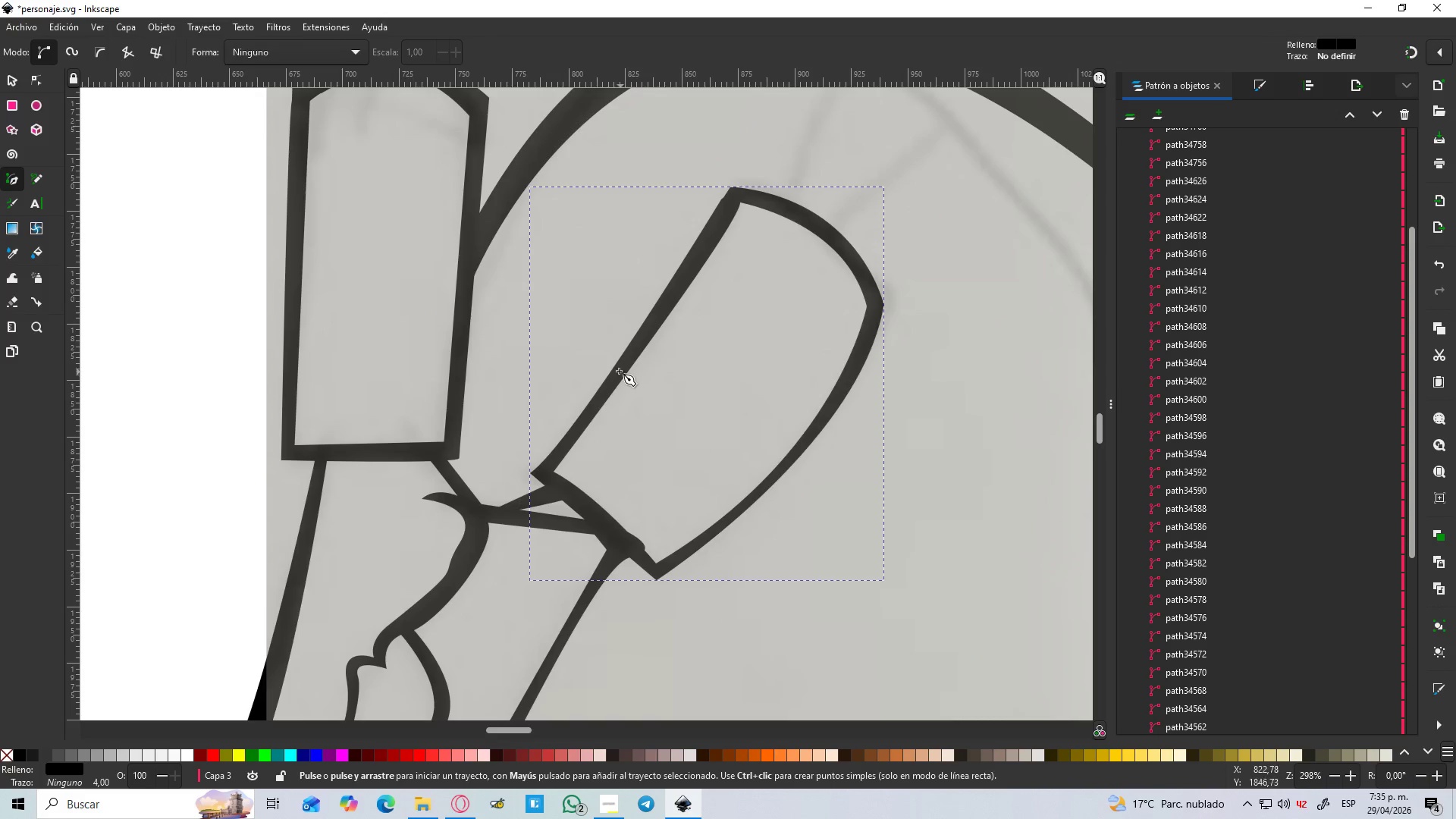 
scroll: coordinate [770, 450], scroll_direction: down, amount: 2.0
 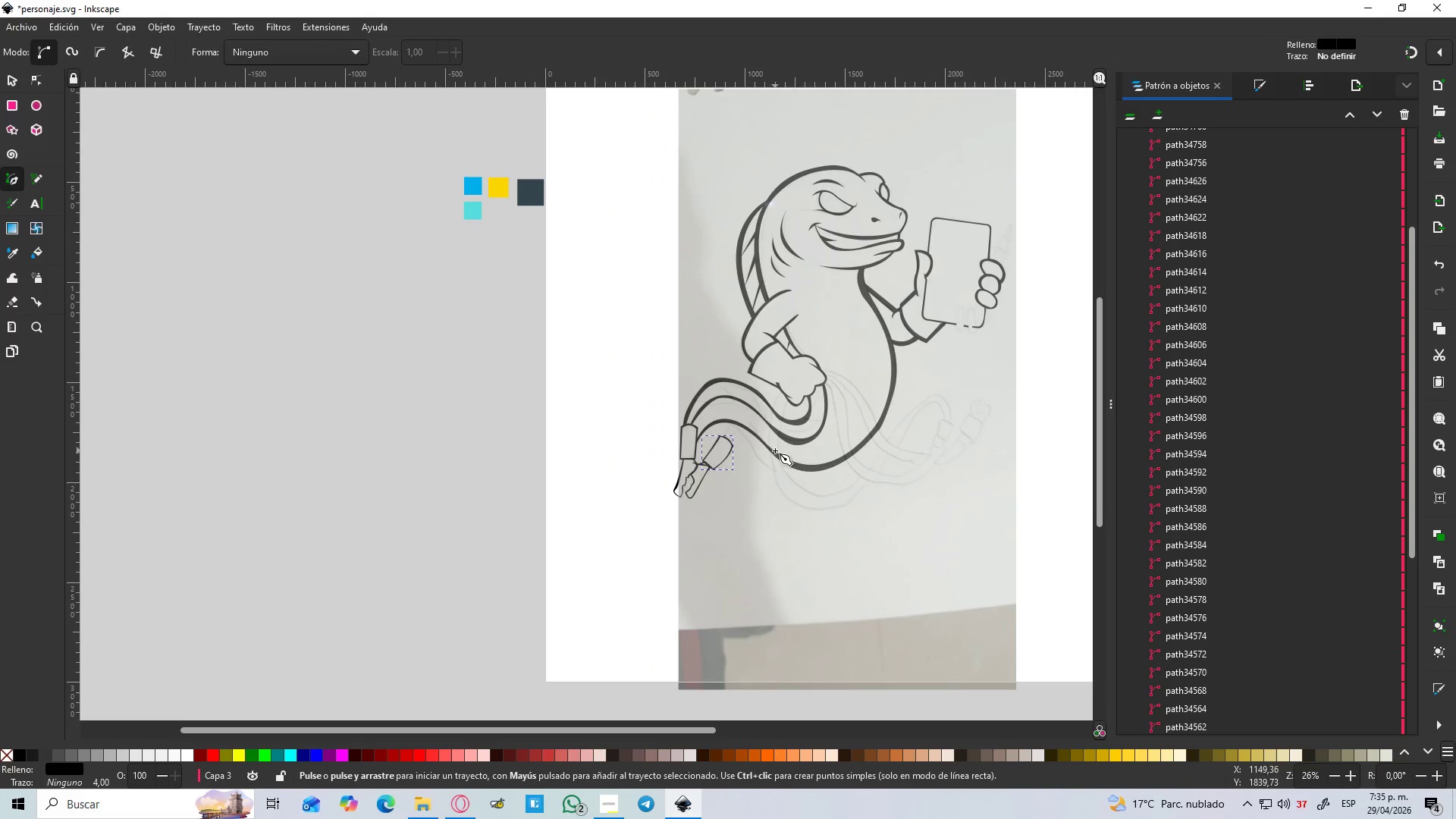 
scroll: coordinate [708, 459], scroll_direction: up, amount: 7.0
 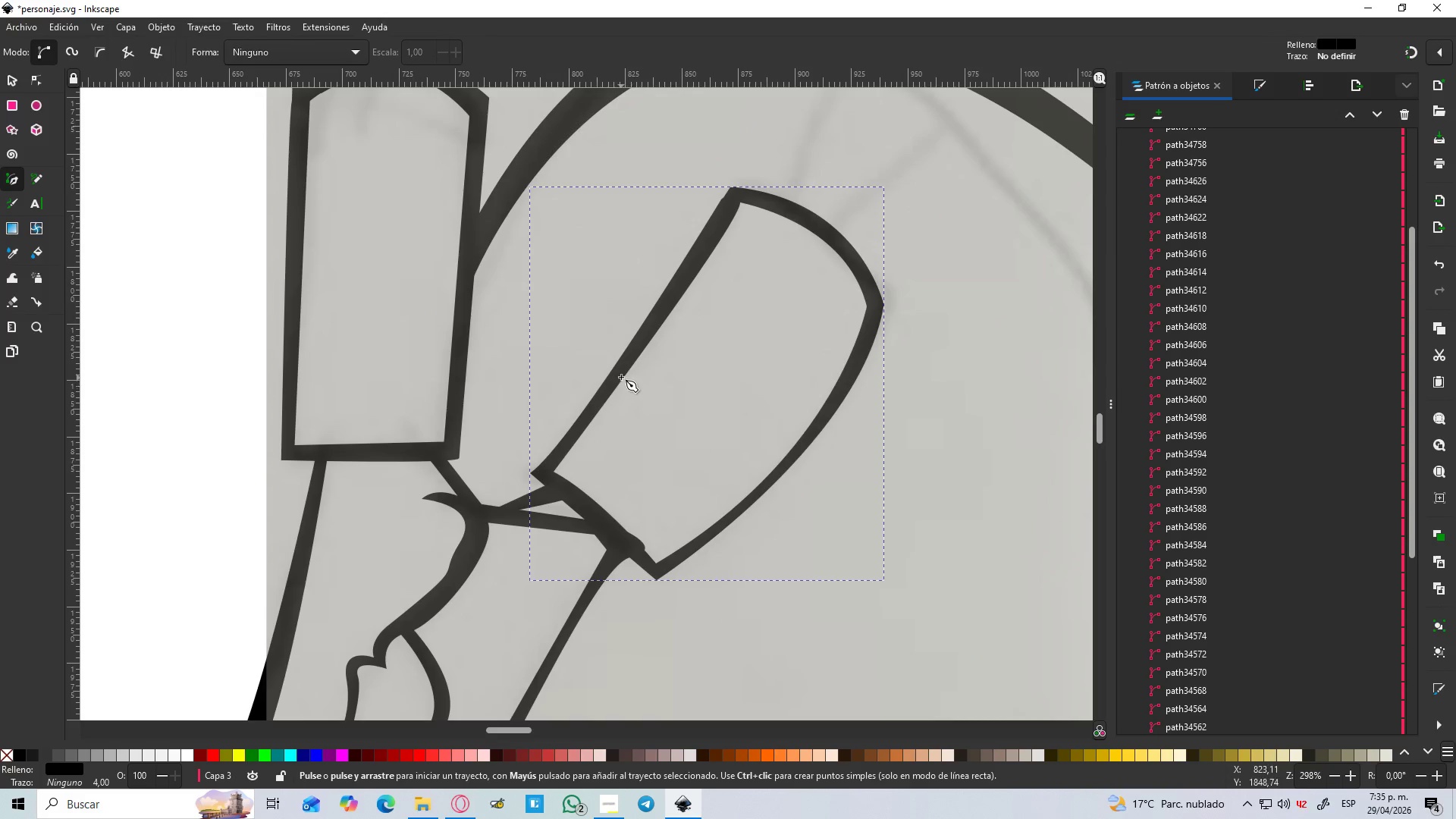 
left_click_drag(start_coordinate=[619, 371], to_coordinate=[619, 375])
 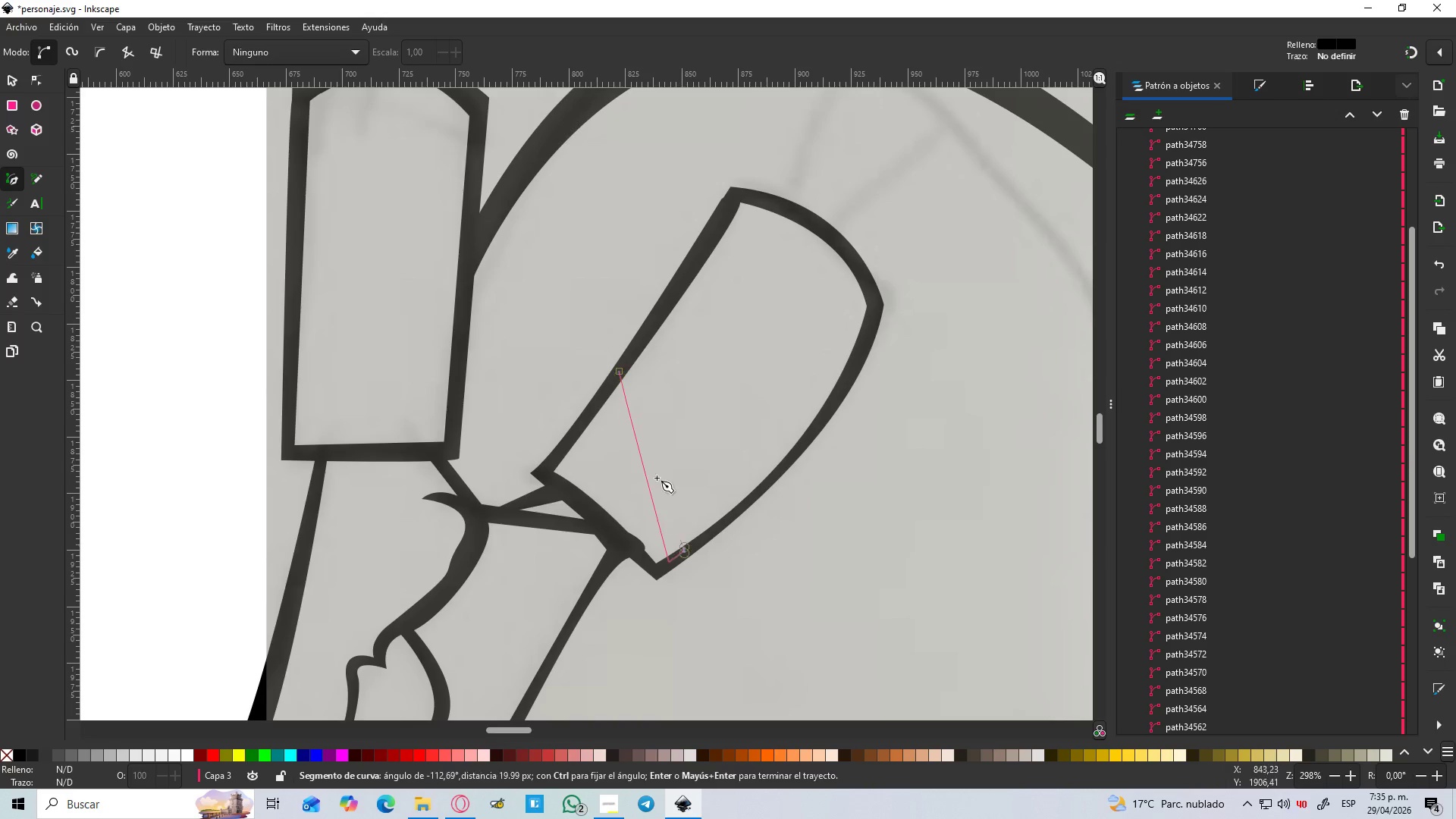 
left_click([633, 345])
 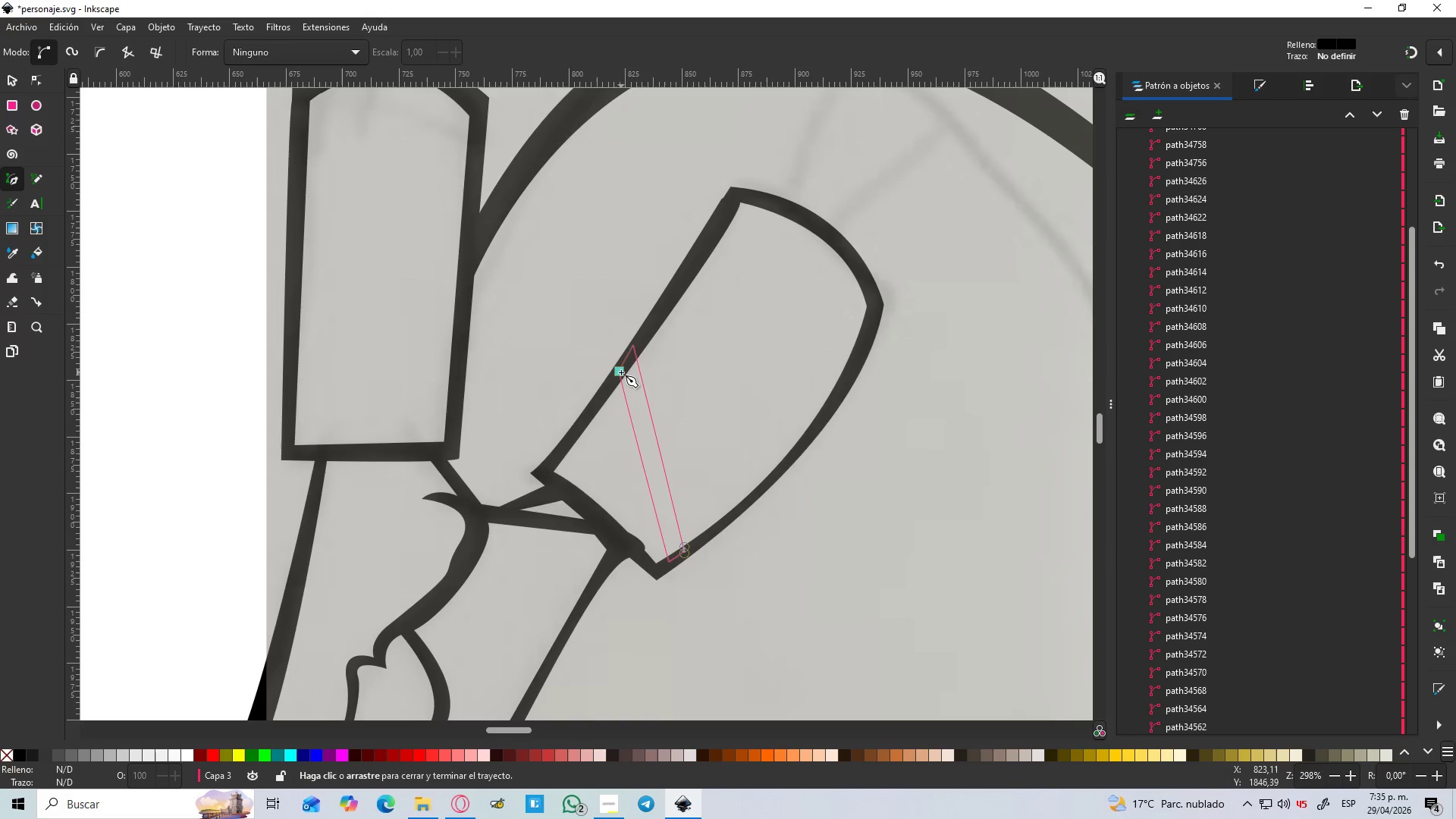 
left_click([621, 372])
 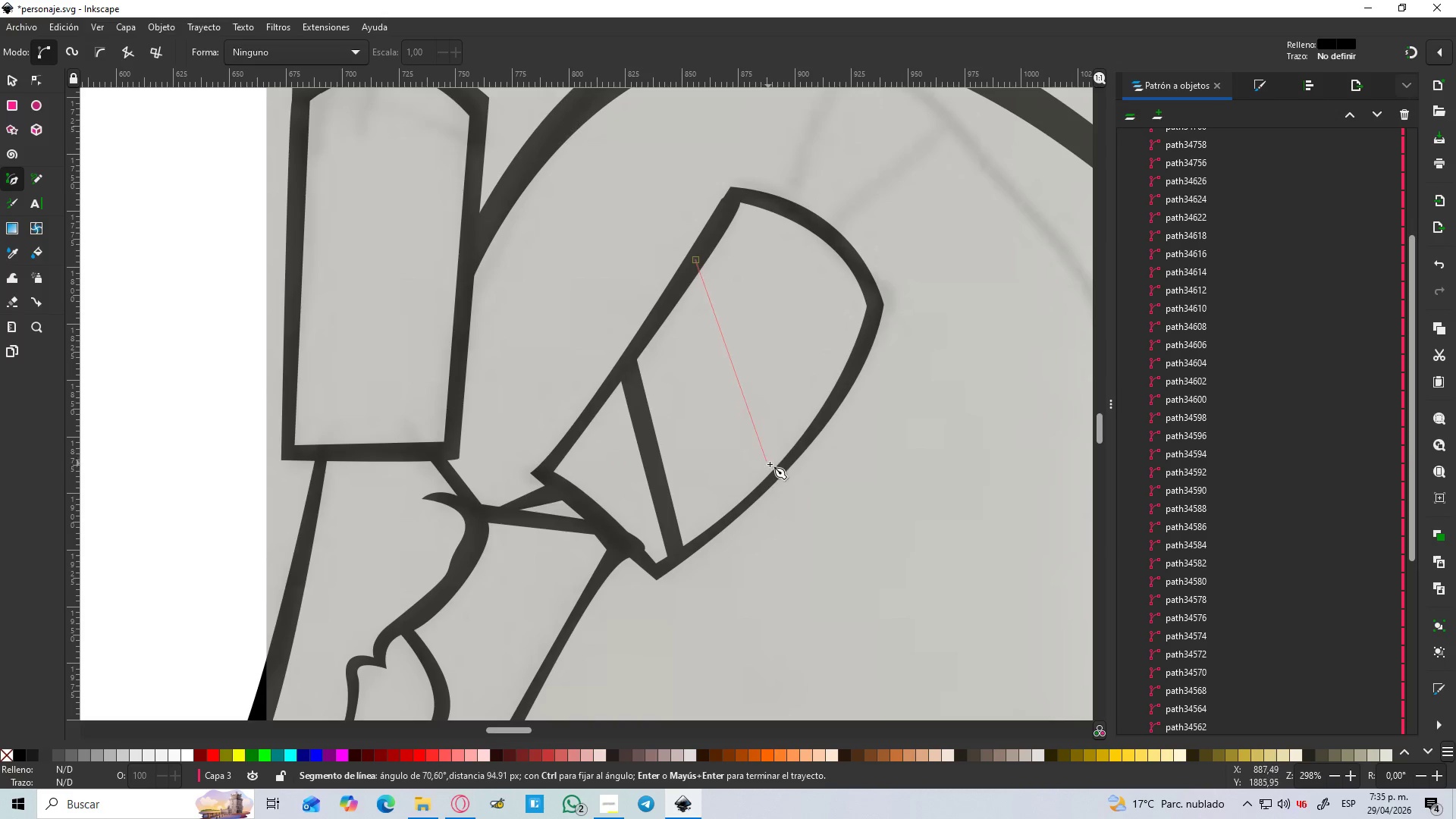 
left_click_drag(start_coordinate=[777, 472], to_coordinate=[780, 465])
 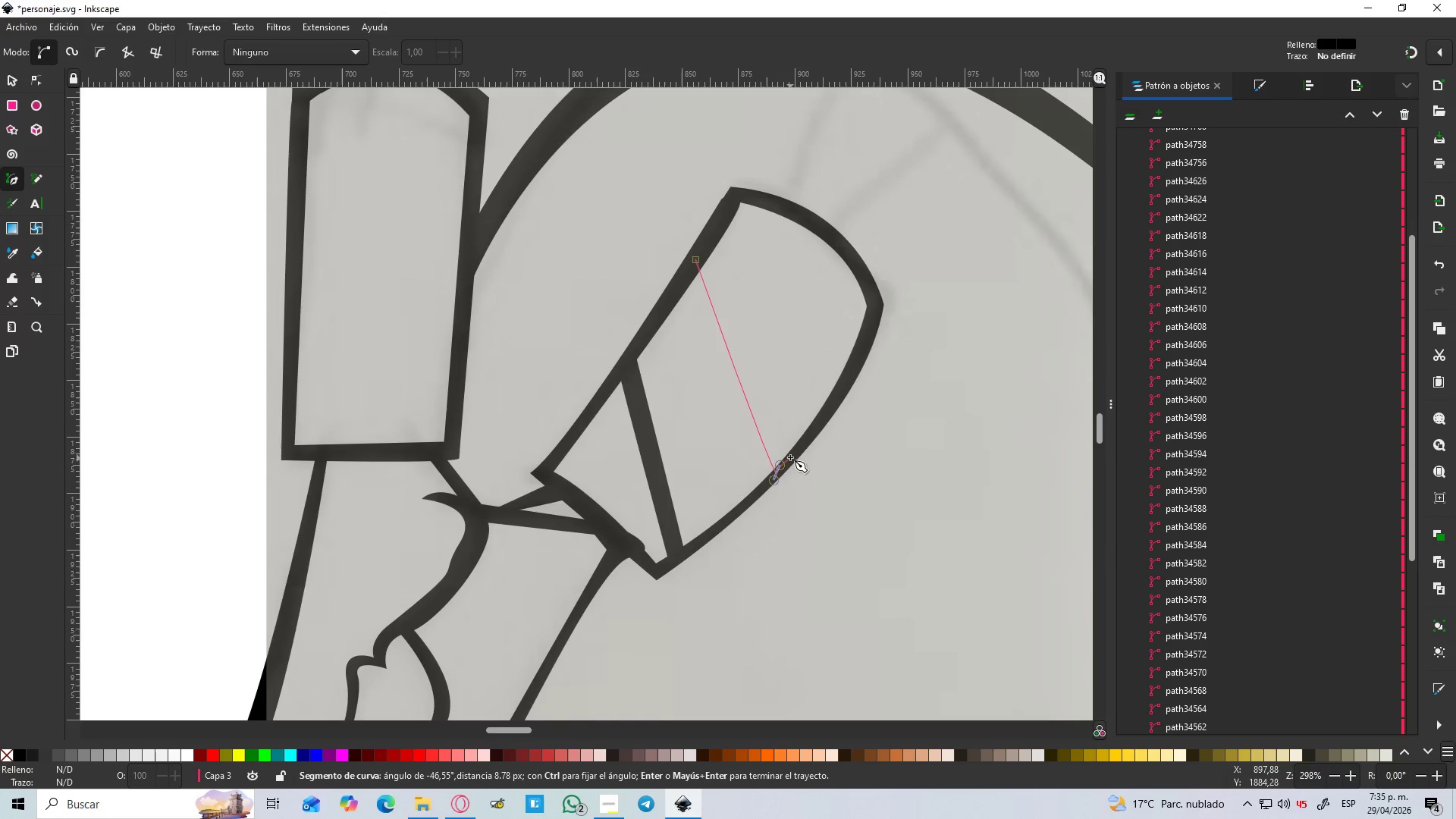 
left_click_drag(start_coordinate=[790, 457], to_coordinate=[790, 453])
 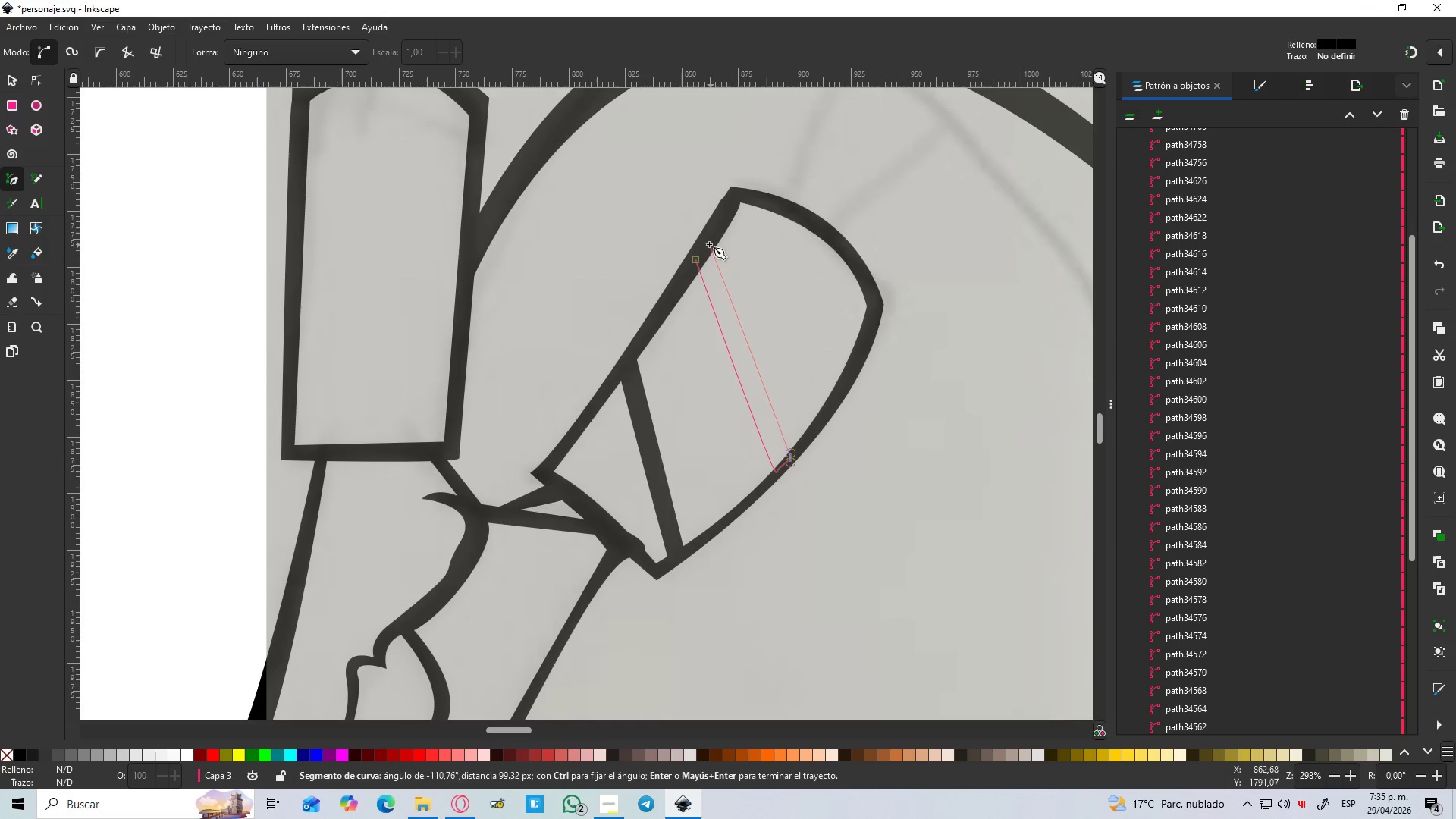 
left_click([708, 242])
 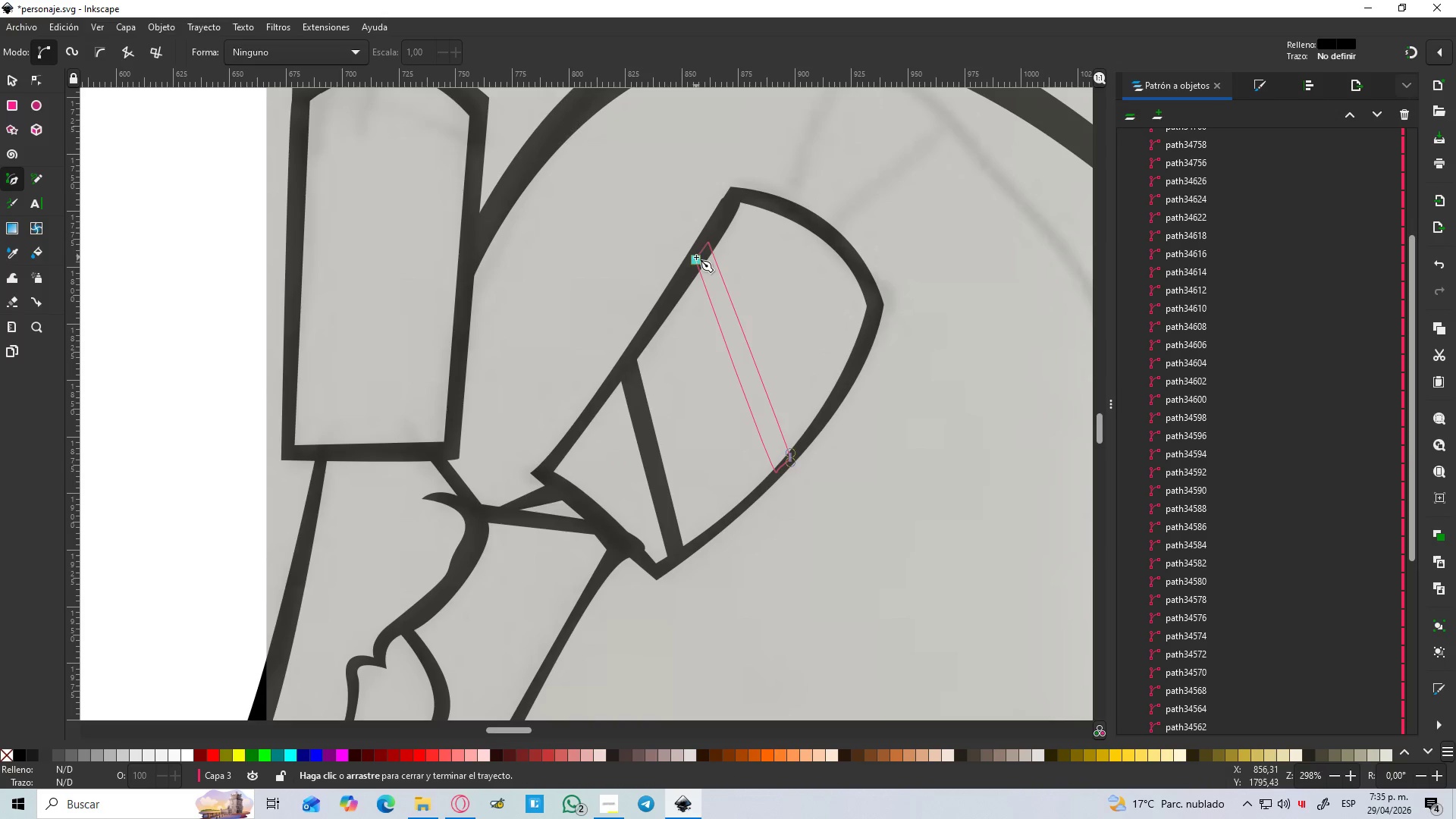 
left_click([696, 258])
 